 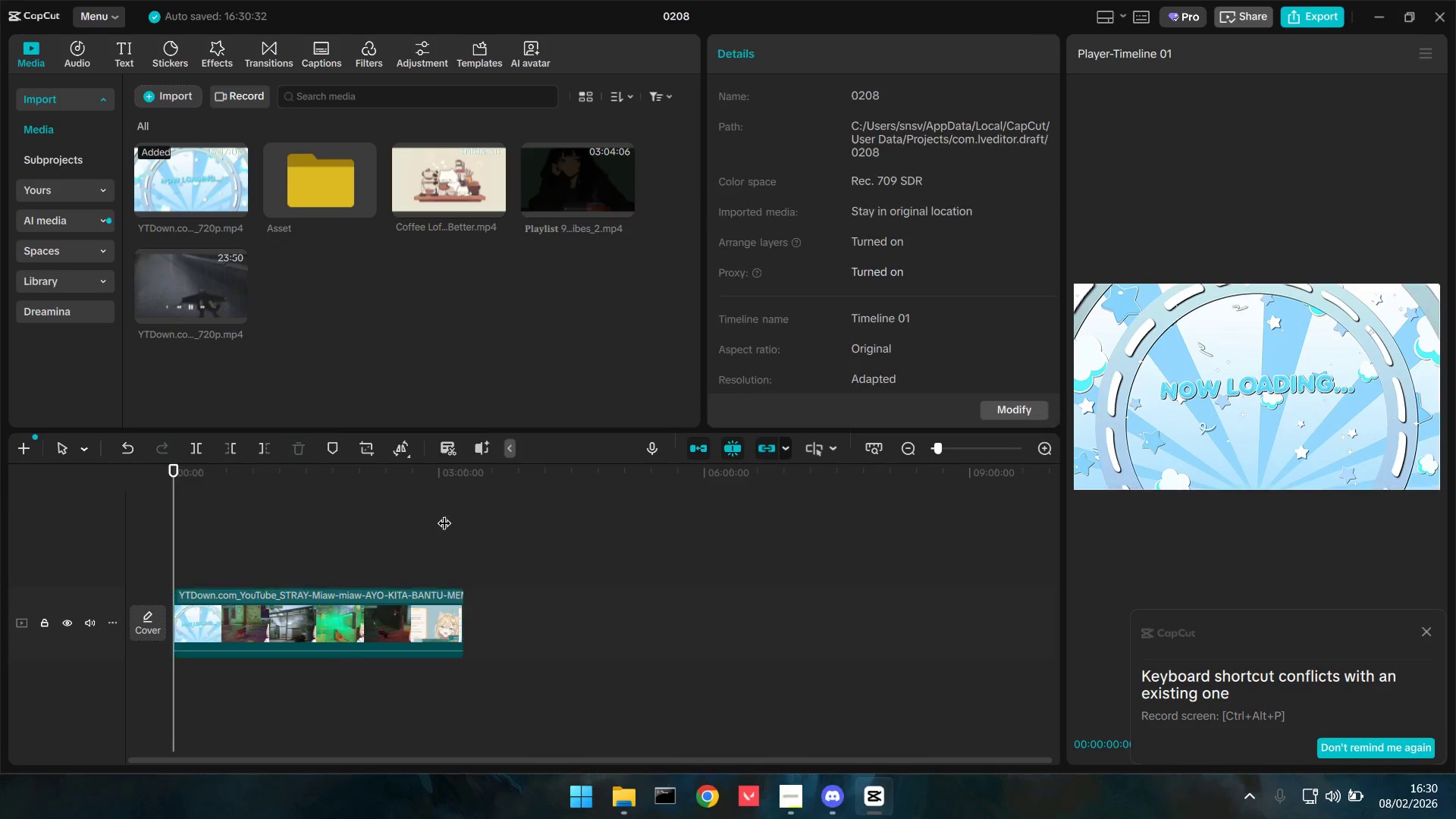 
scroll: coordinate [444, 598], scroll_direction: up, amount: 9.0
 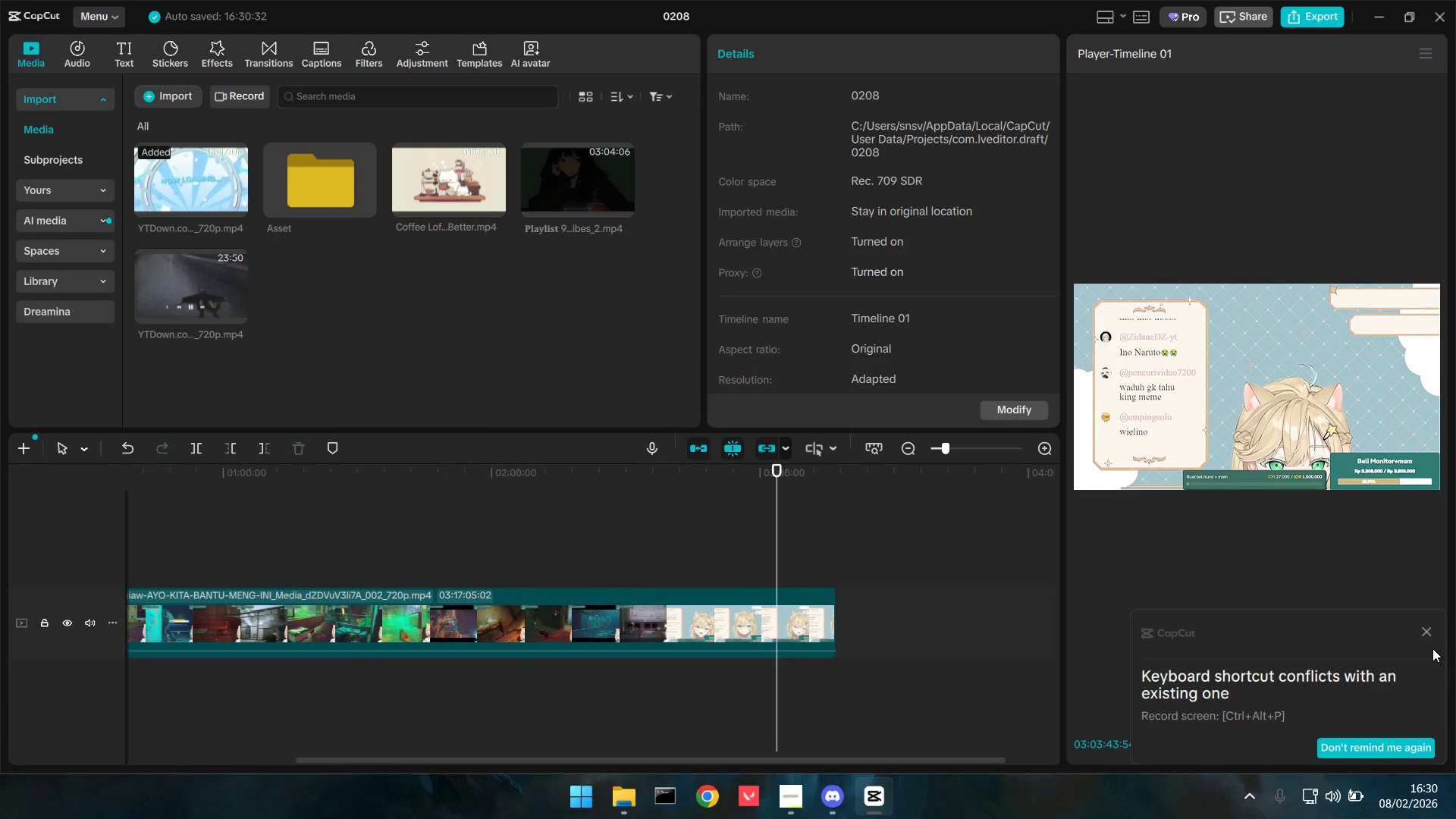 
left_click([1433, 633])
 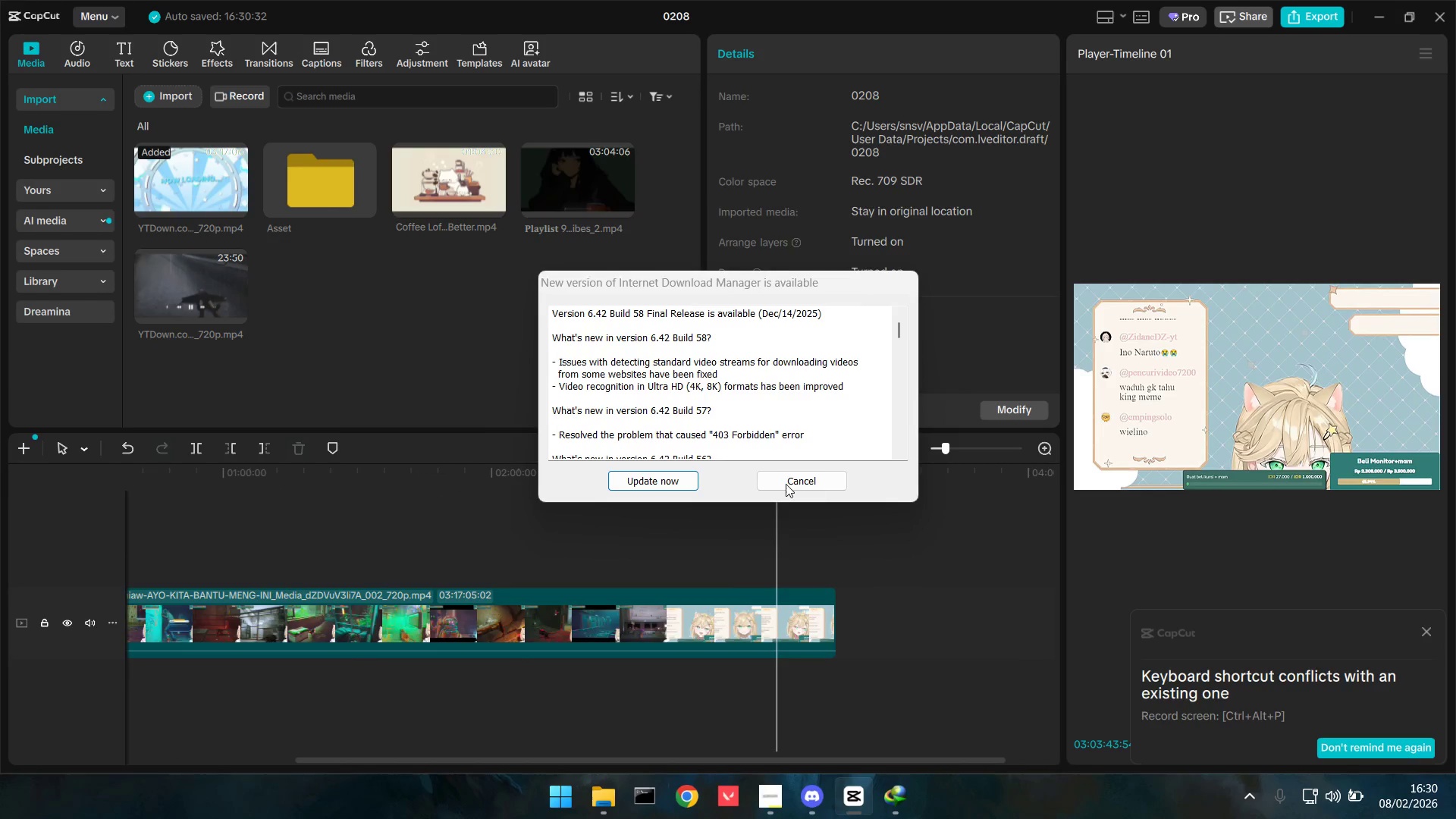 
left_click([811, 483])
 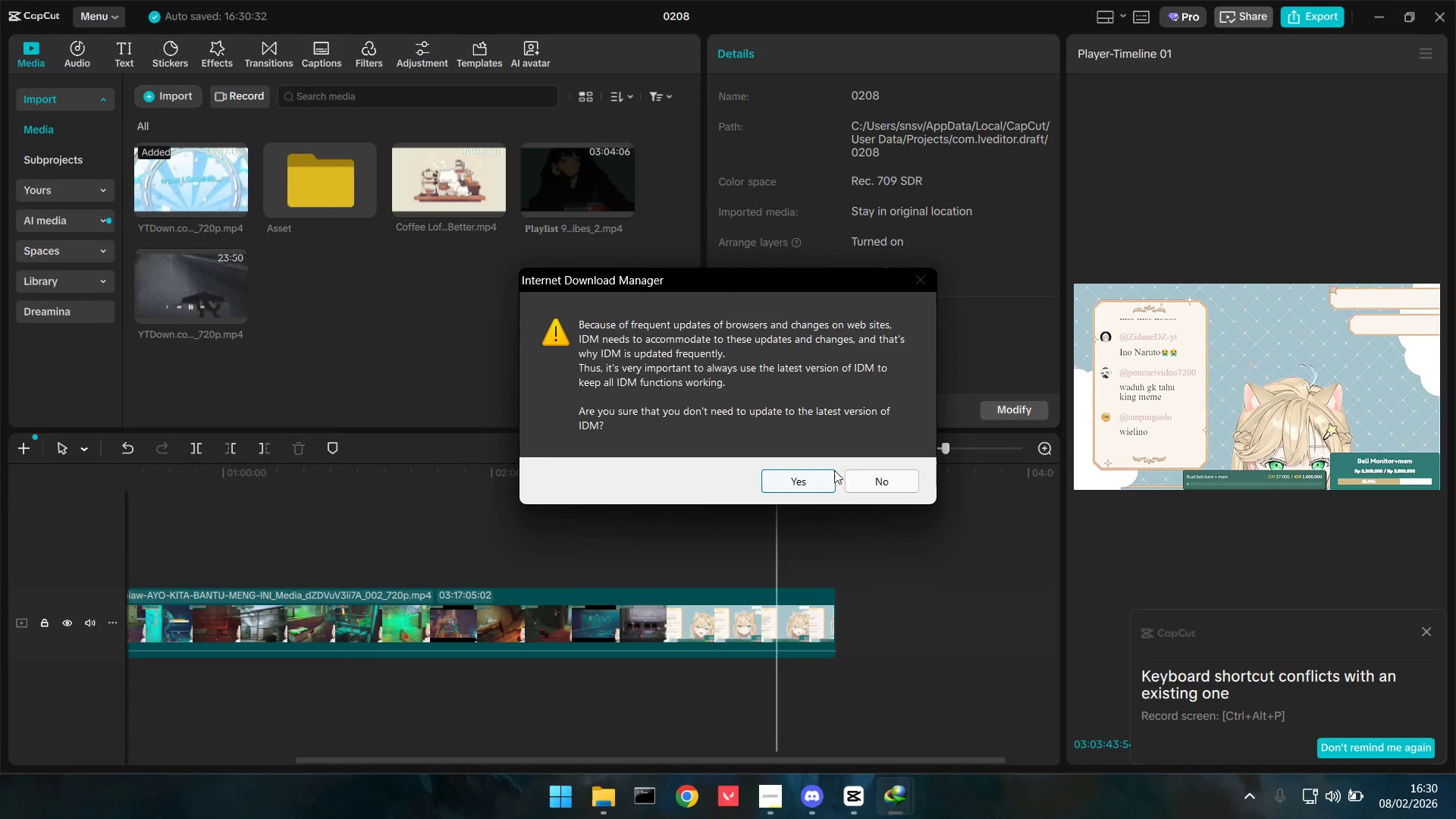 
left_click([875, 480])
 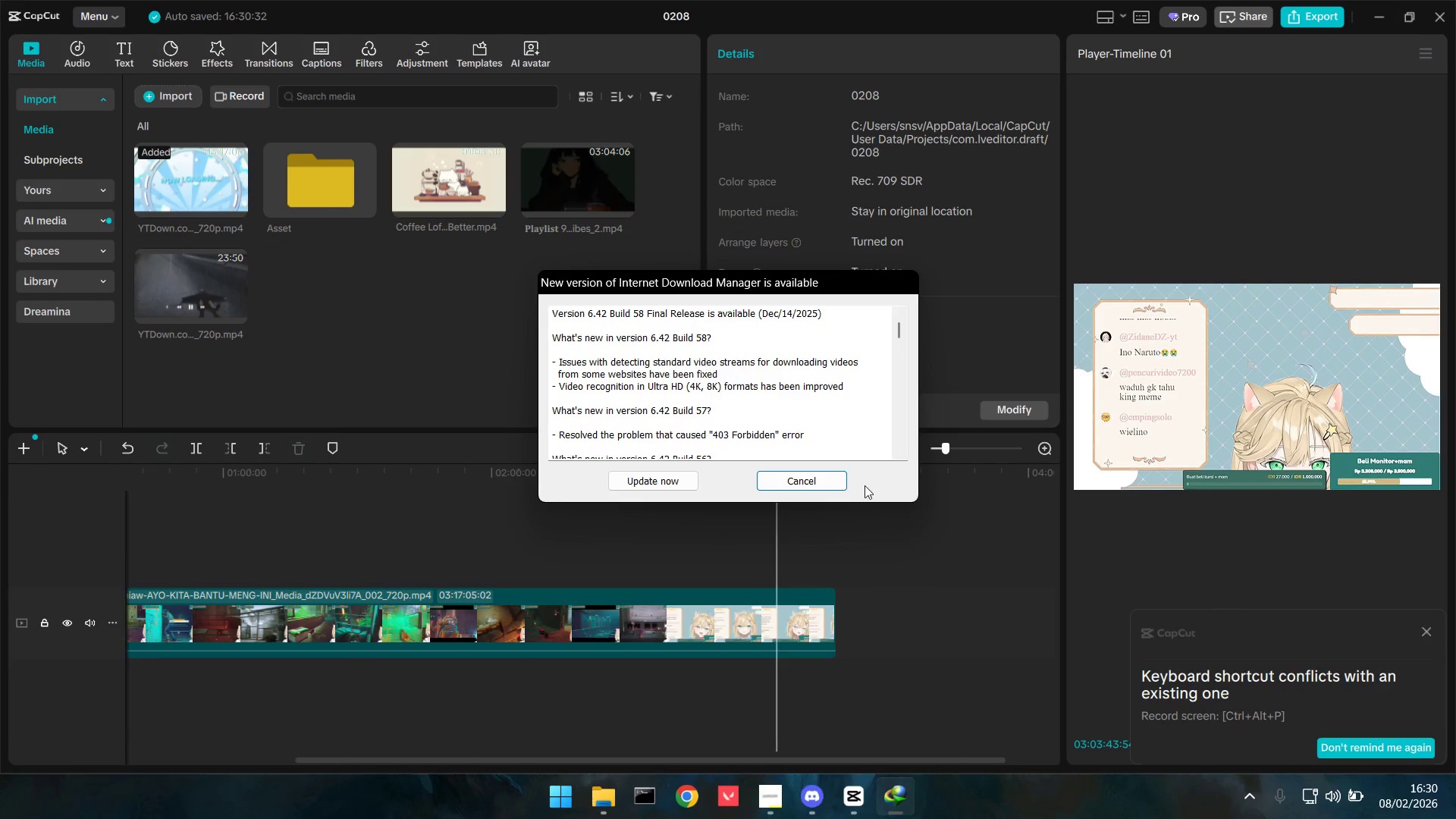 
left_click([802, 480])
 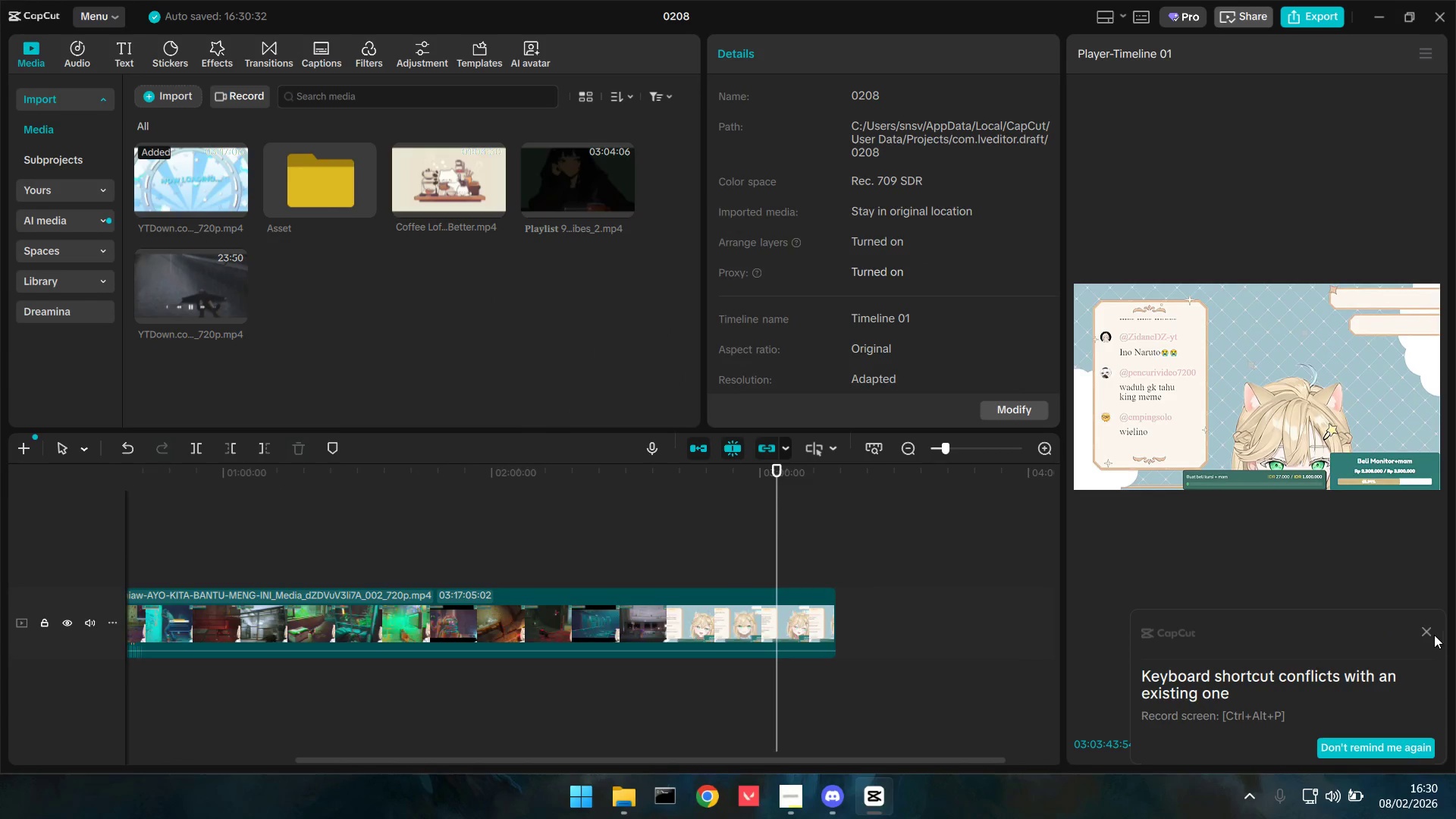 
double_click([1427, 634])
 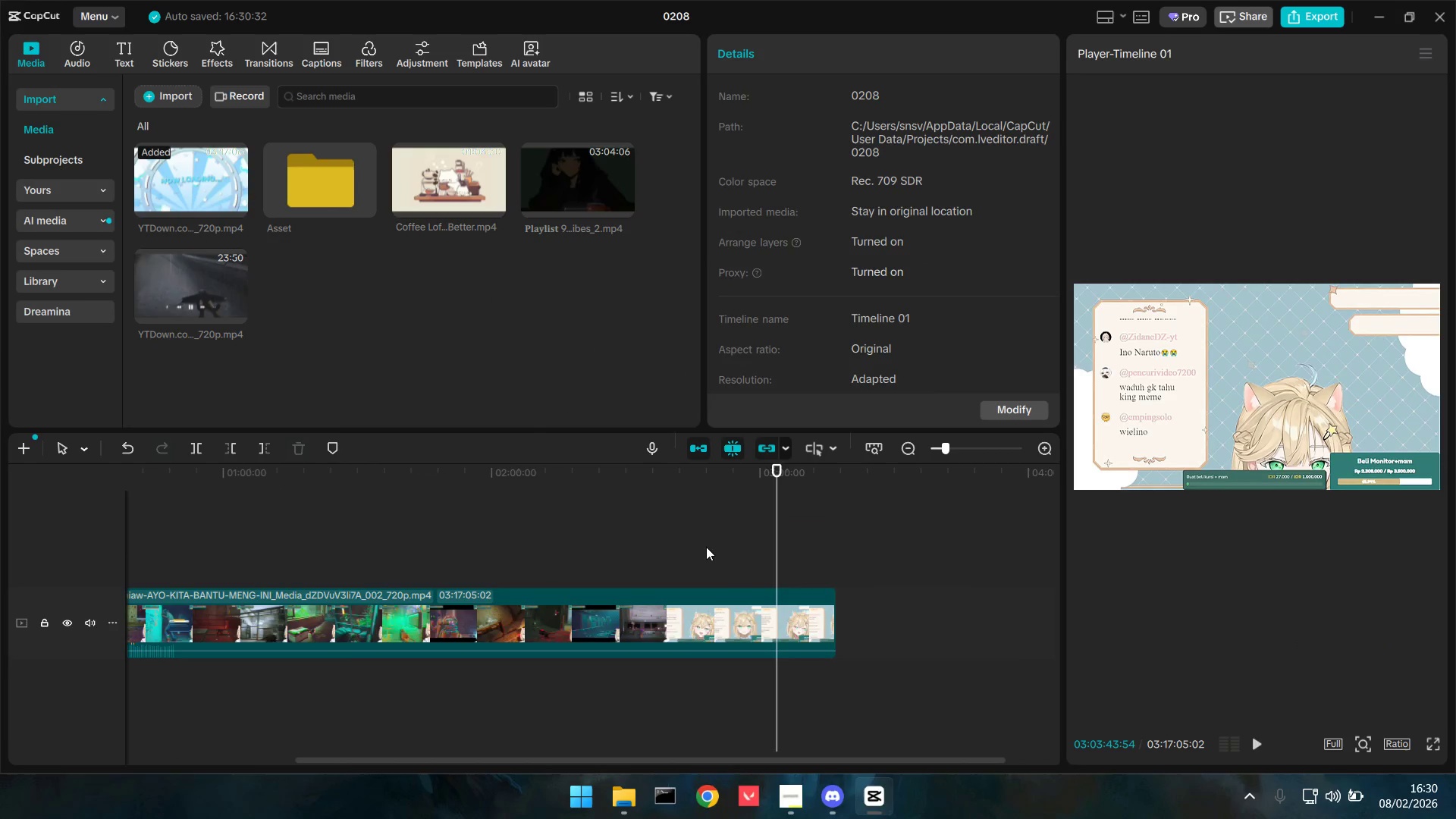 
hold_key(key=ControlLeft, duration=0.83)
 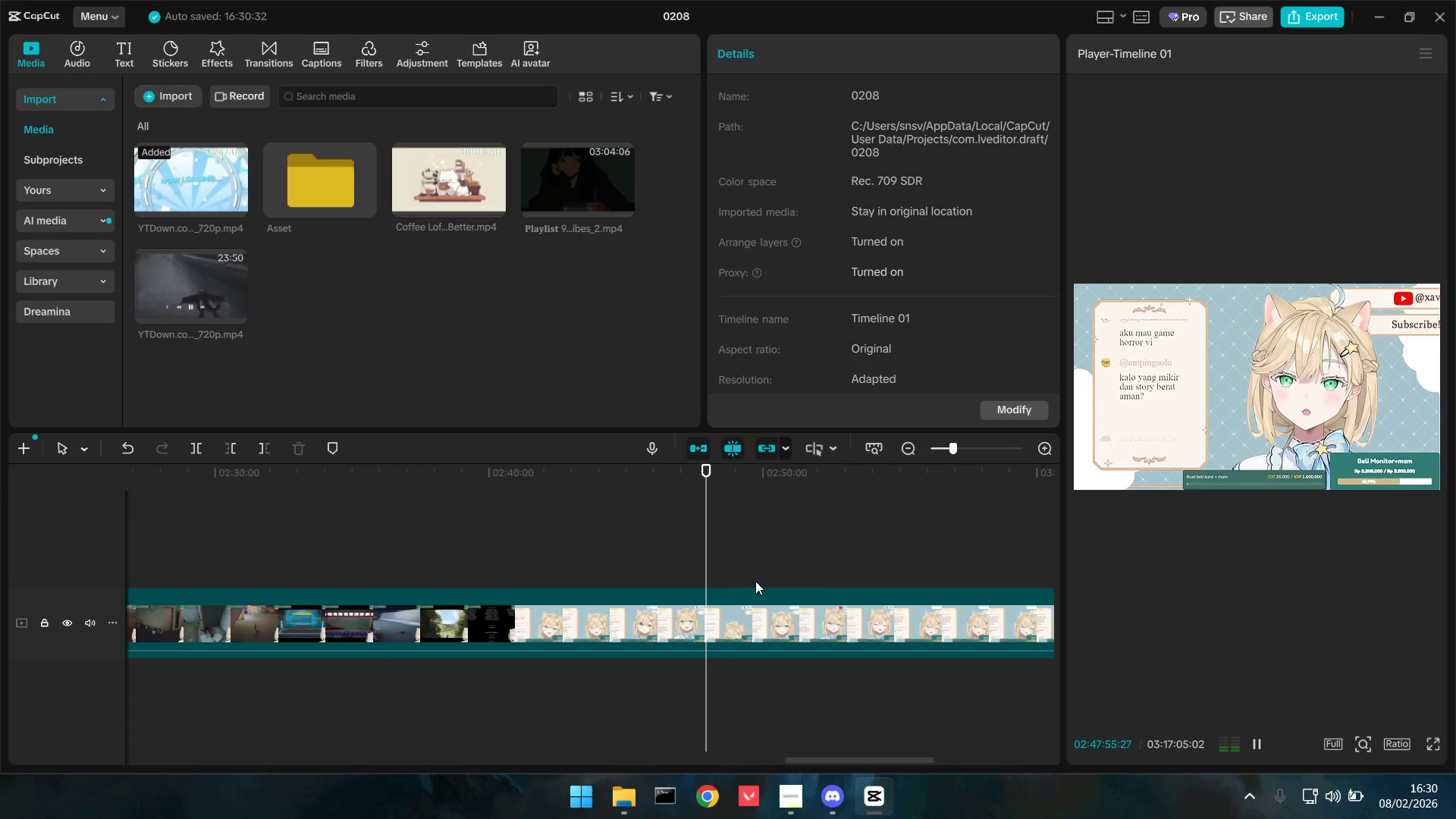 
key(Space)
 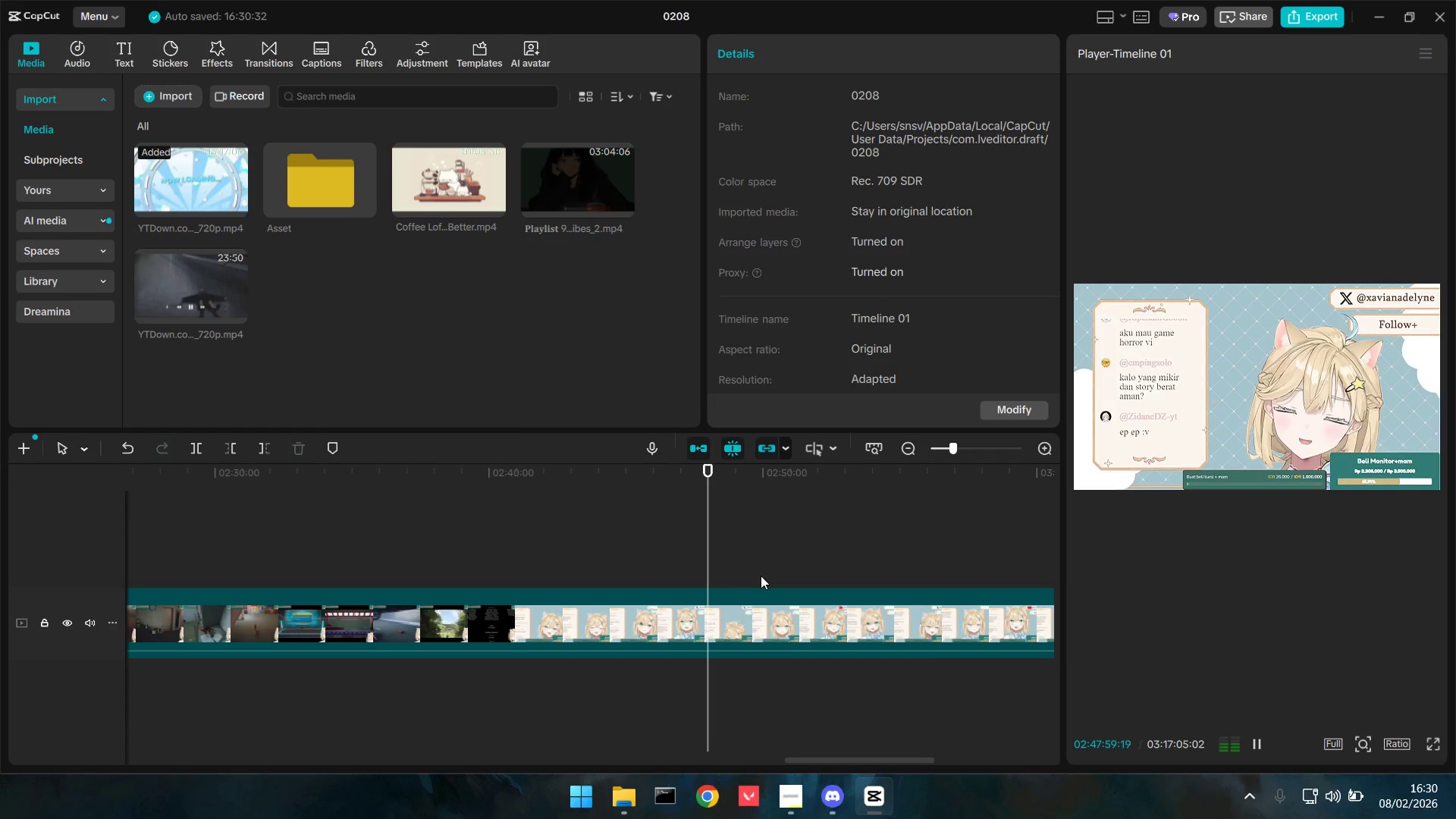 
scroll: coordinate [727, 618], scroll_direction: up, amount: 9.0
 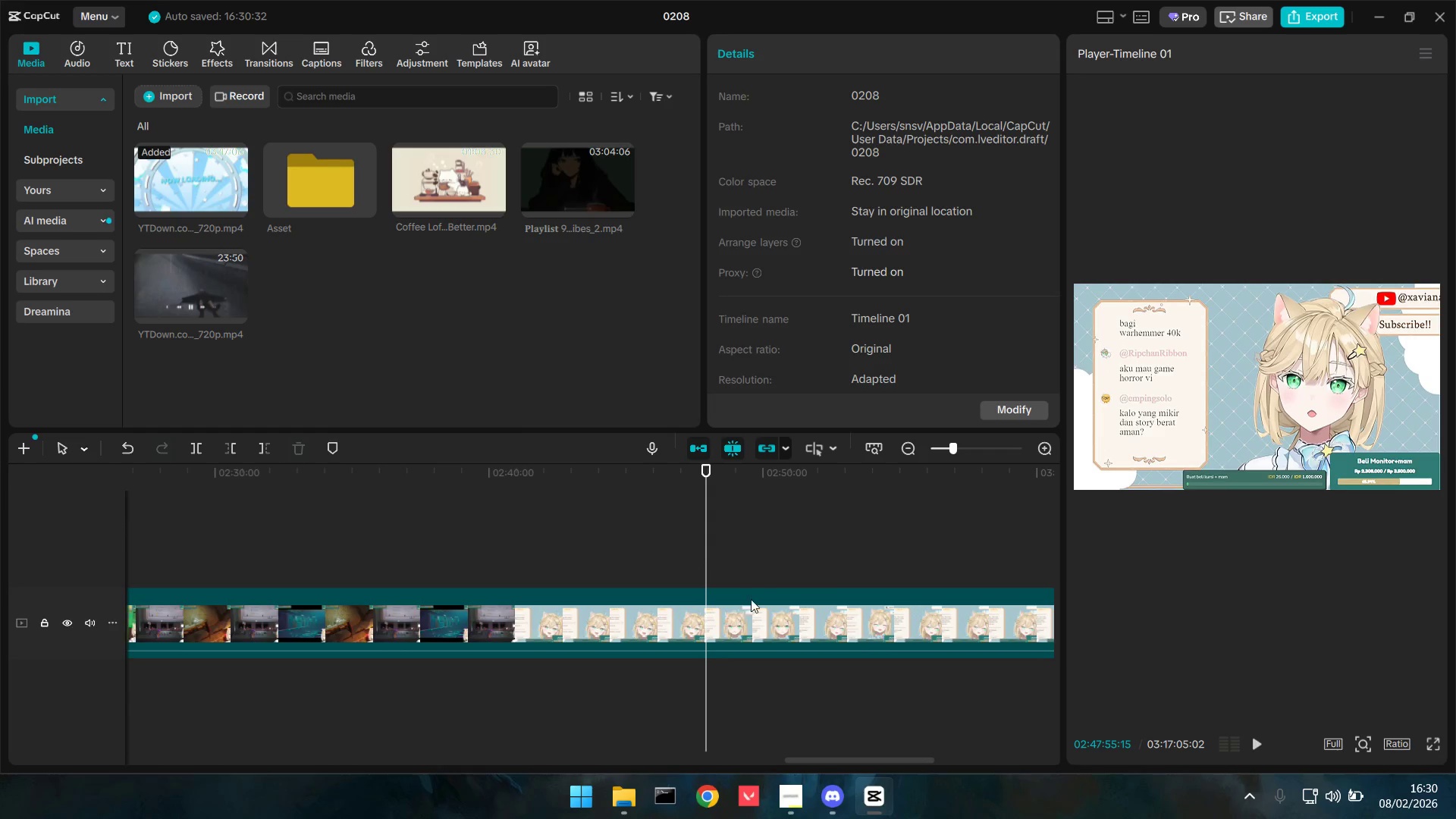 
wait(5.78)
 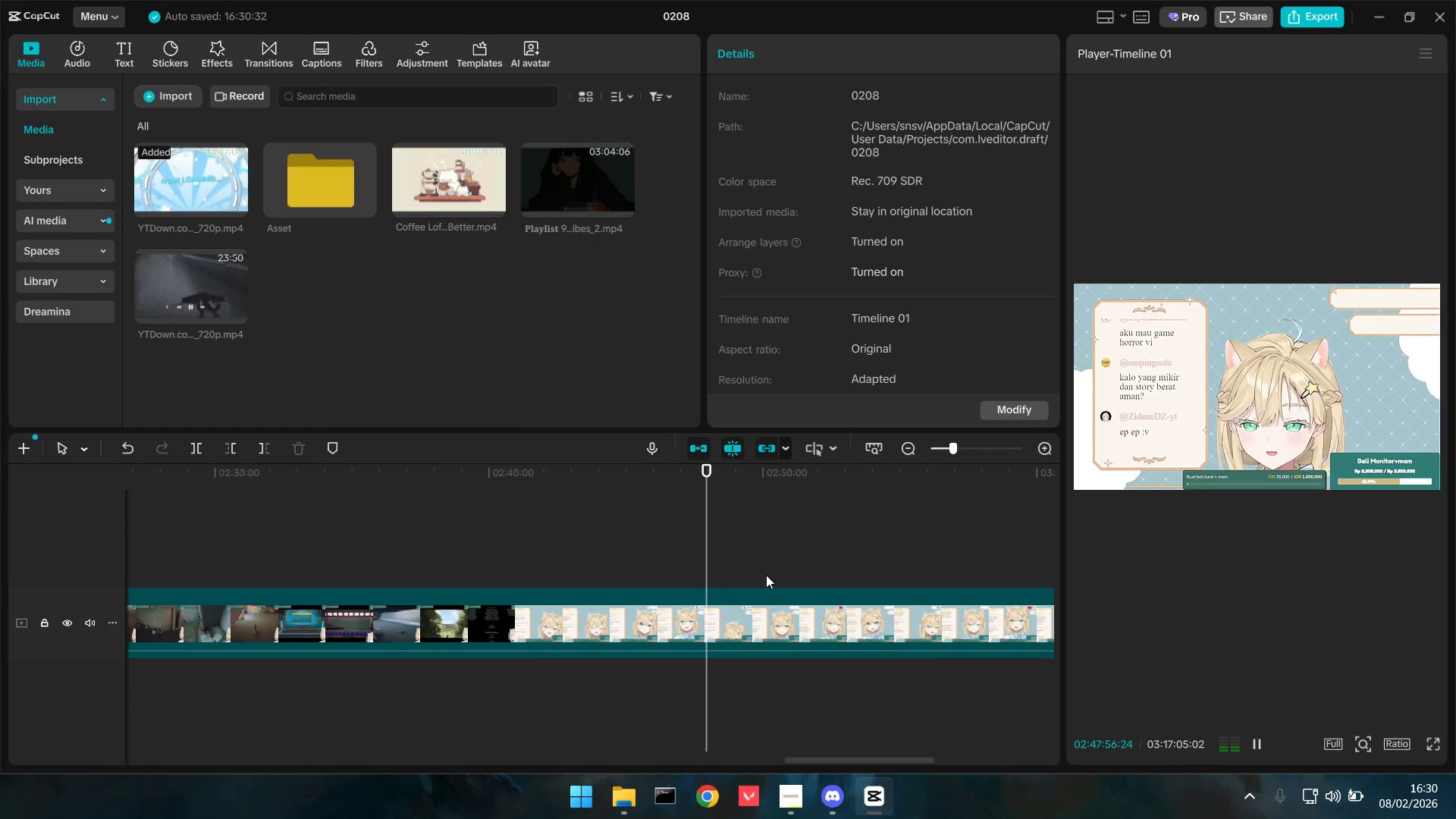 
double_click([512, 557])
 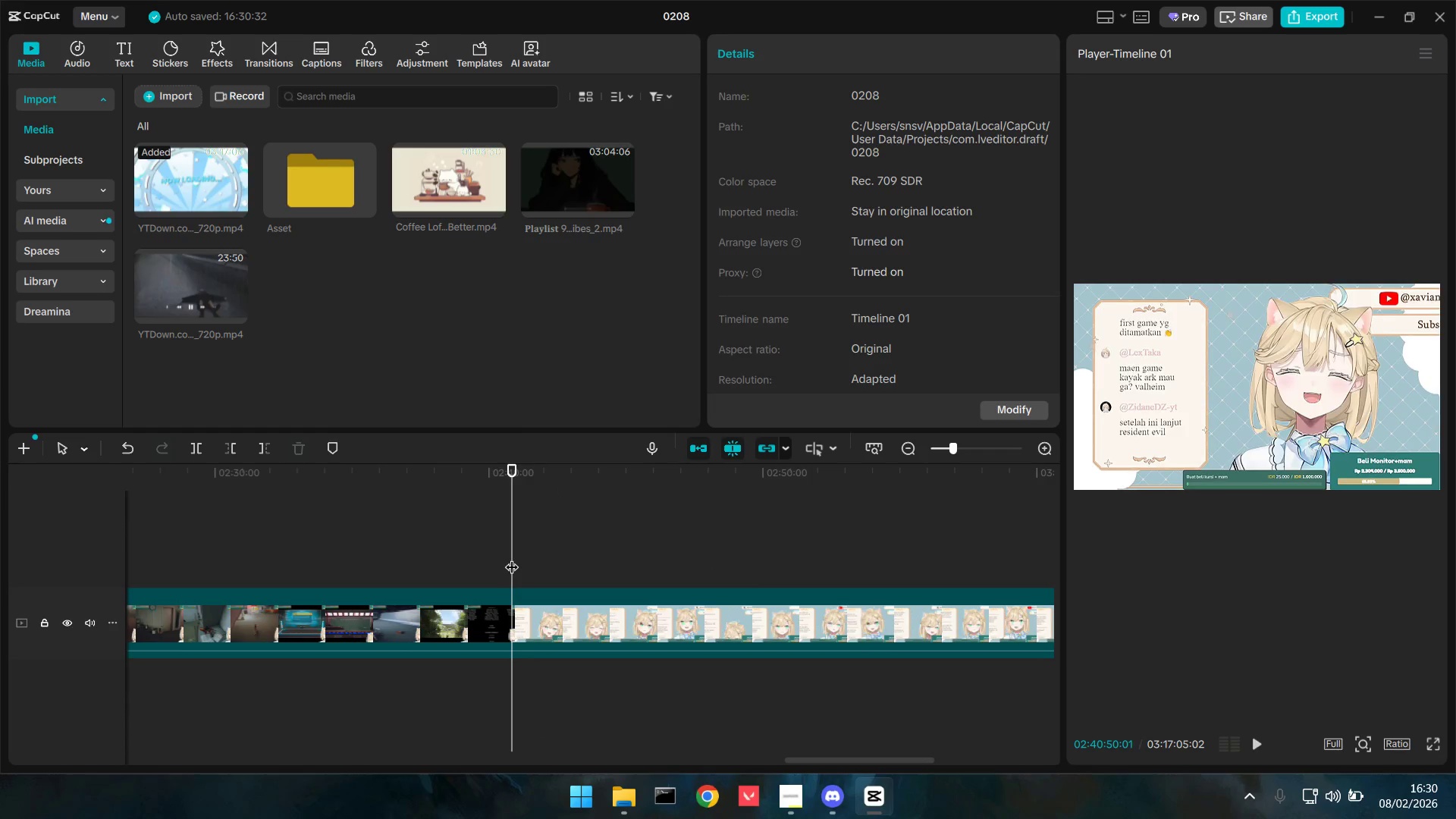 
key(Space)
 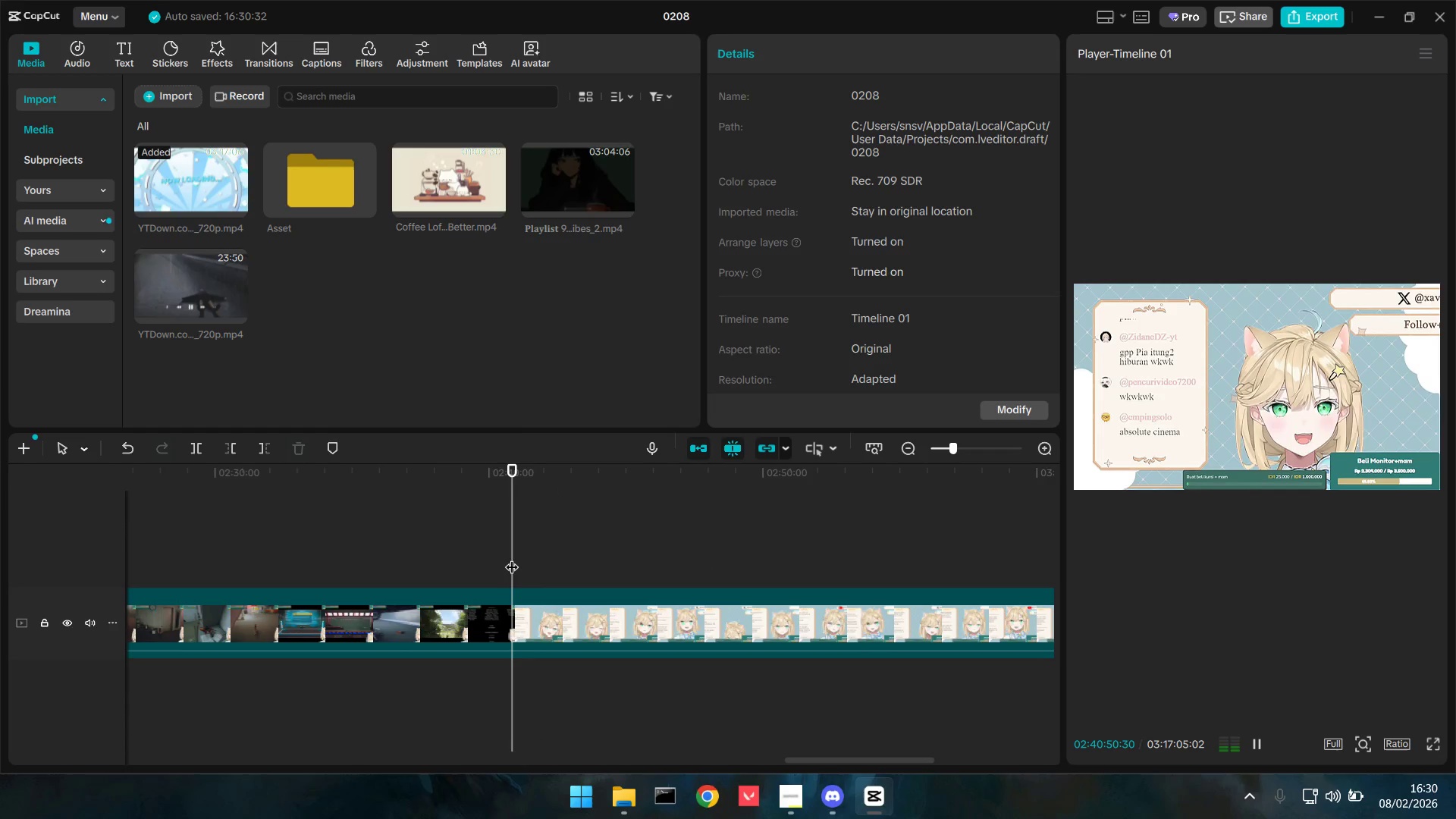 
key(Space)
 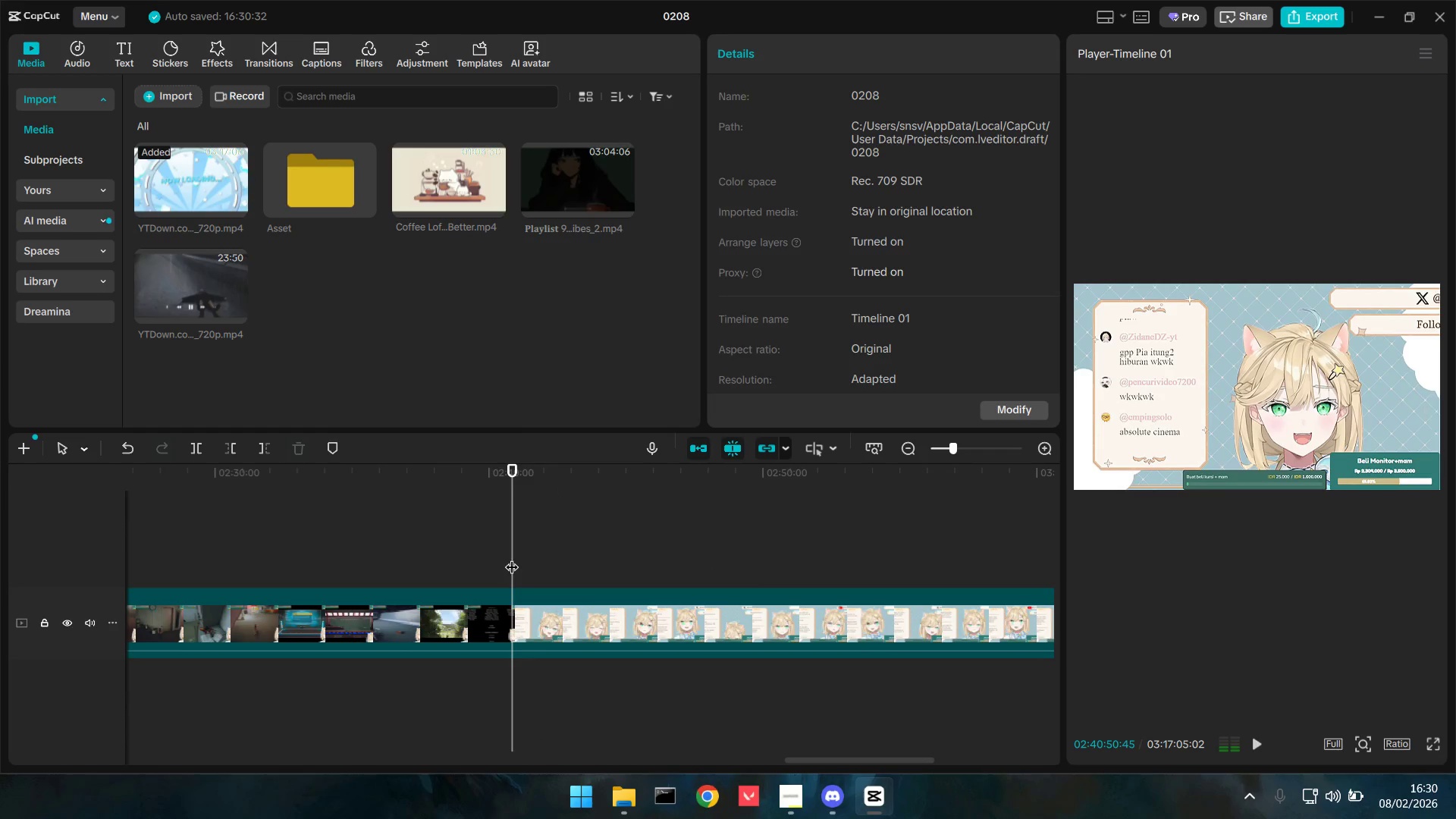 
key(Q)
 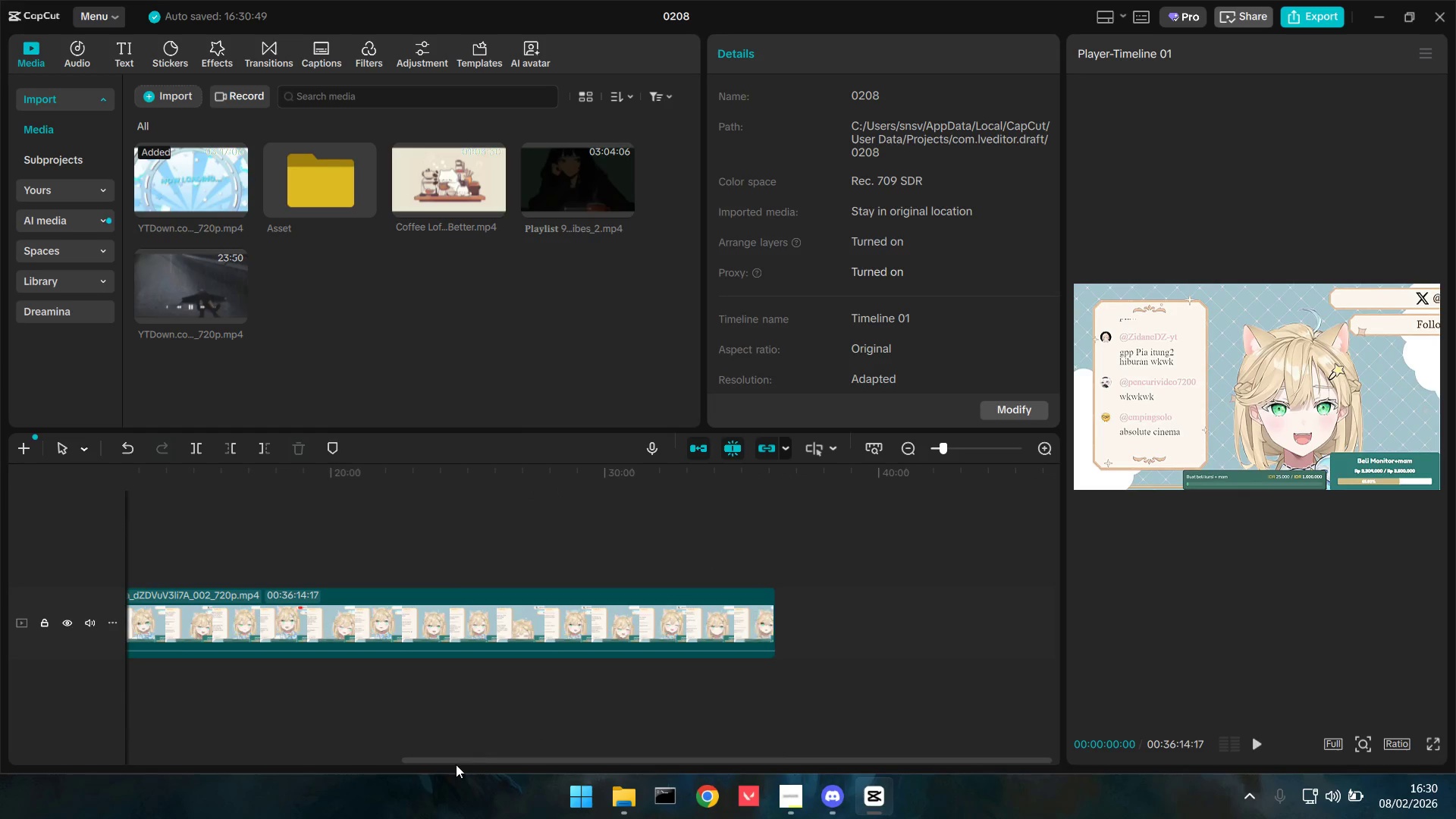 
left_click_drag(start_coordinate=[450, 760], to_coordinate=[0, 752])
 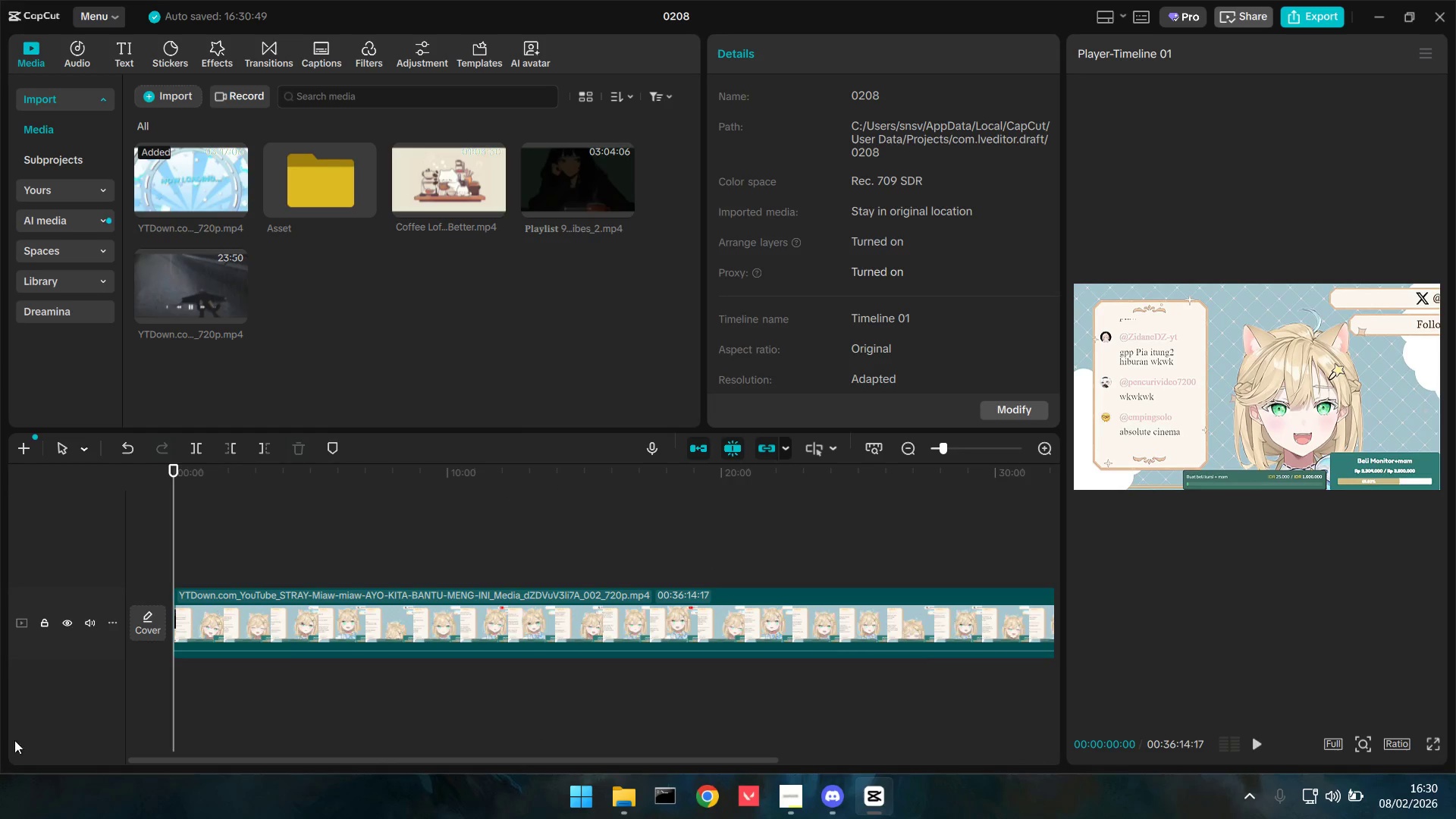 
key(Space)
 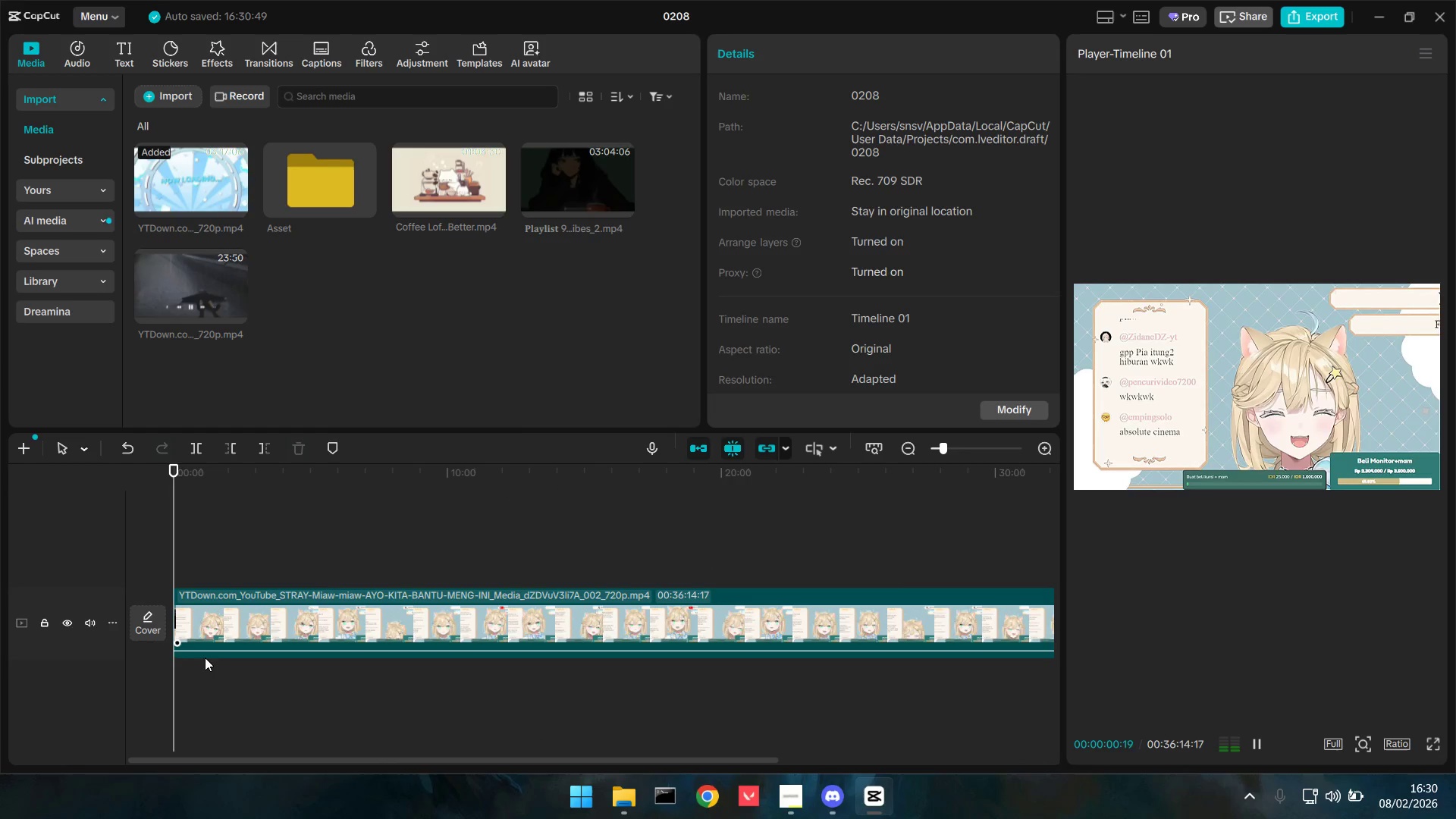 
hold_key(key=ControlLeft, duration=1.5)
scroll: coordinate [213, 656], scroll_direction: up, amount: 3.0
 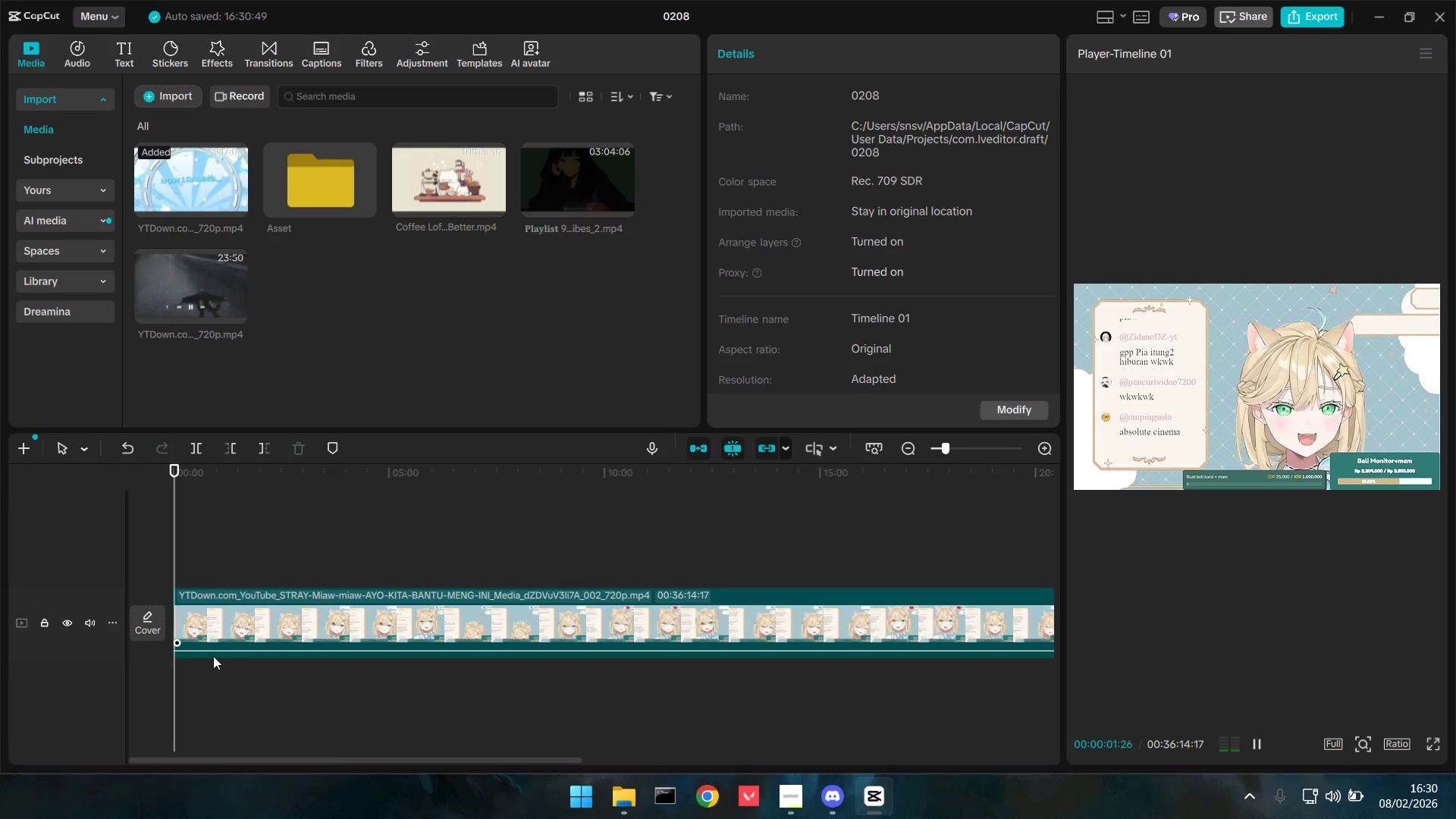 
hold_key(key=ControlLeft, duration=1.53)
 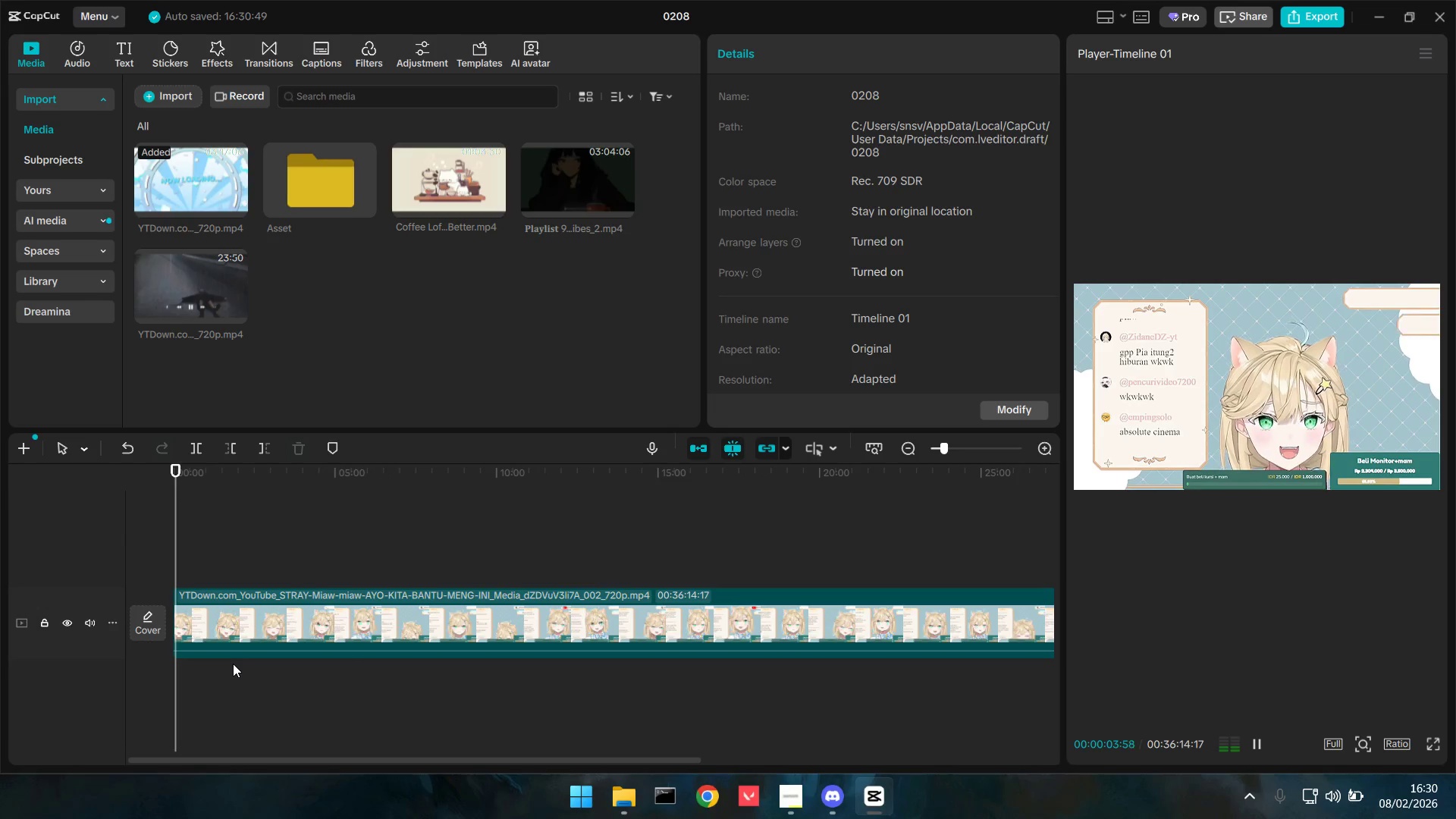 
scroll: coordinate [213, 656], scroll_direction: down, amount: 2.0
 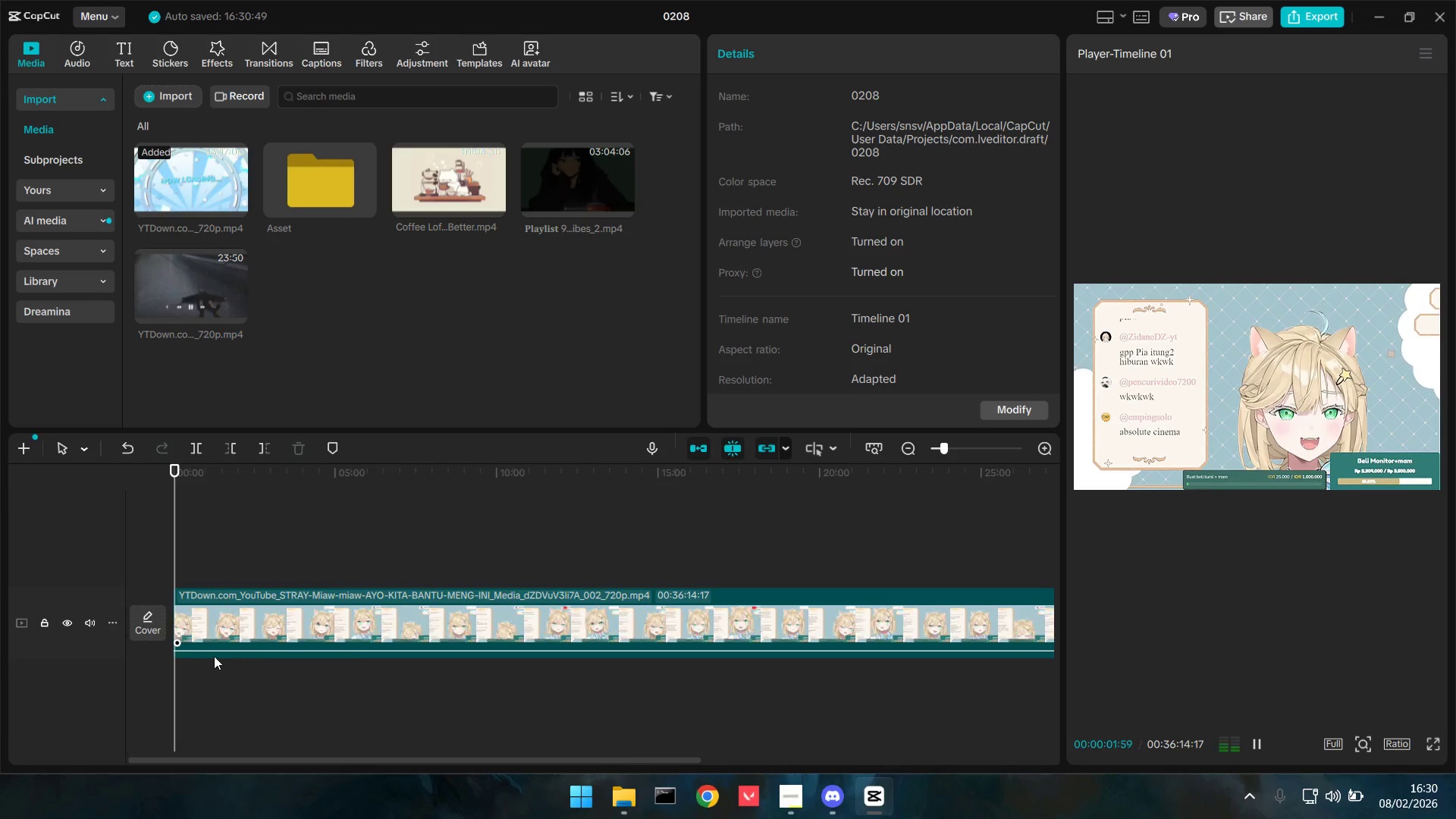 
hold_key(key=ControlLeft, duration=1.51)
 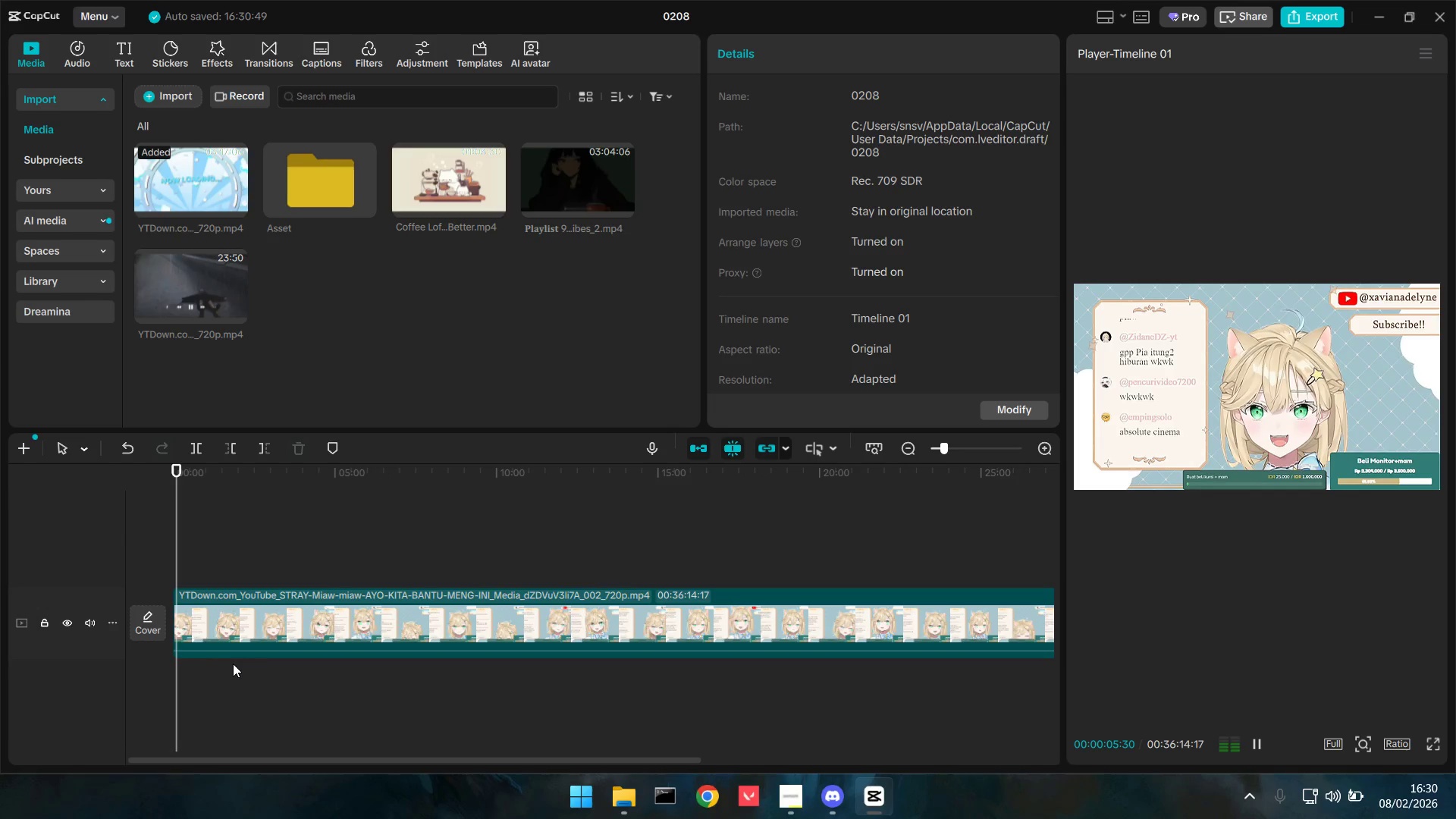 
key(Control+ControlLeft)
 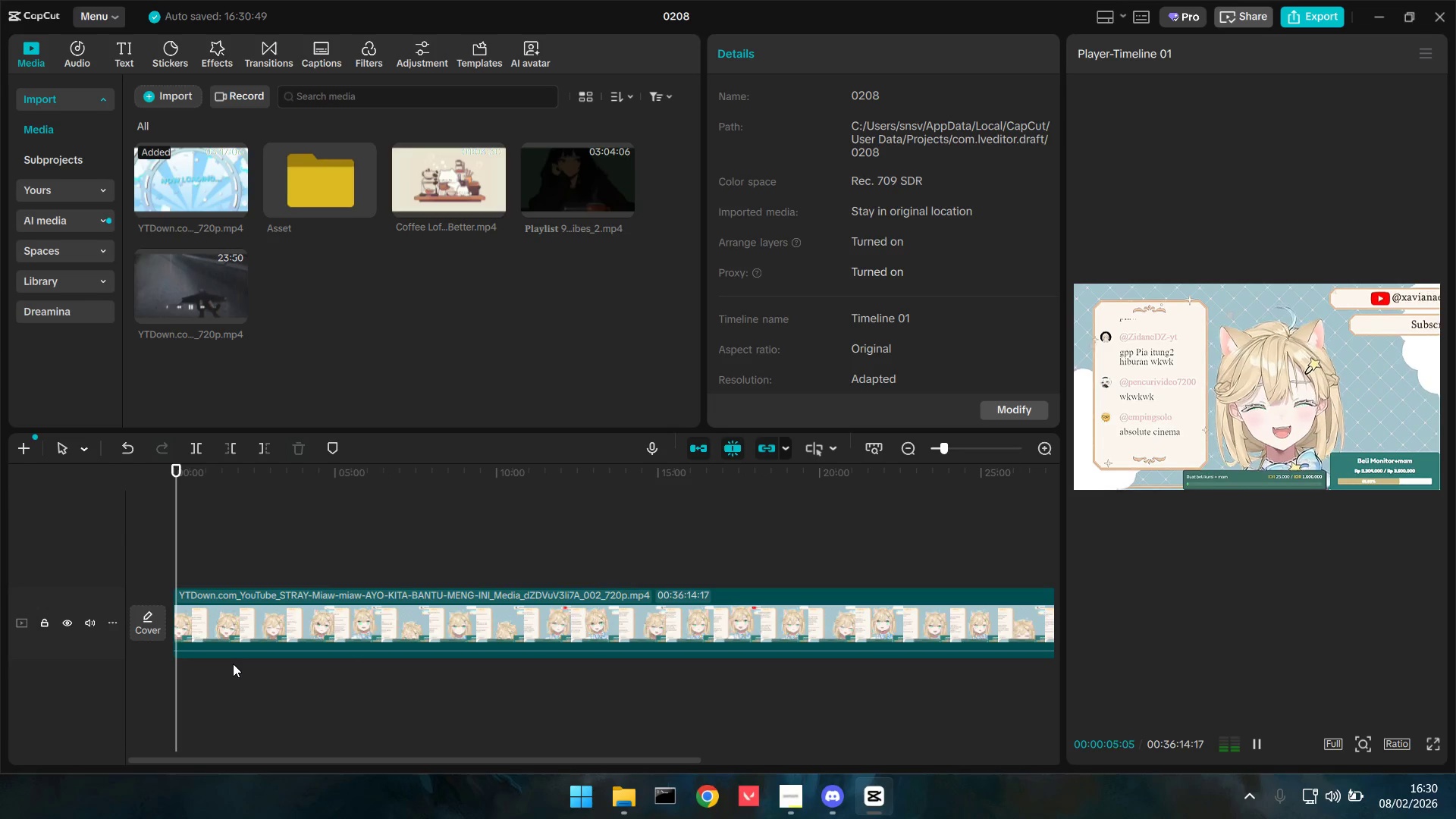 
key(Control+ControlLeft)
 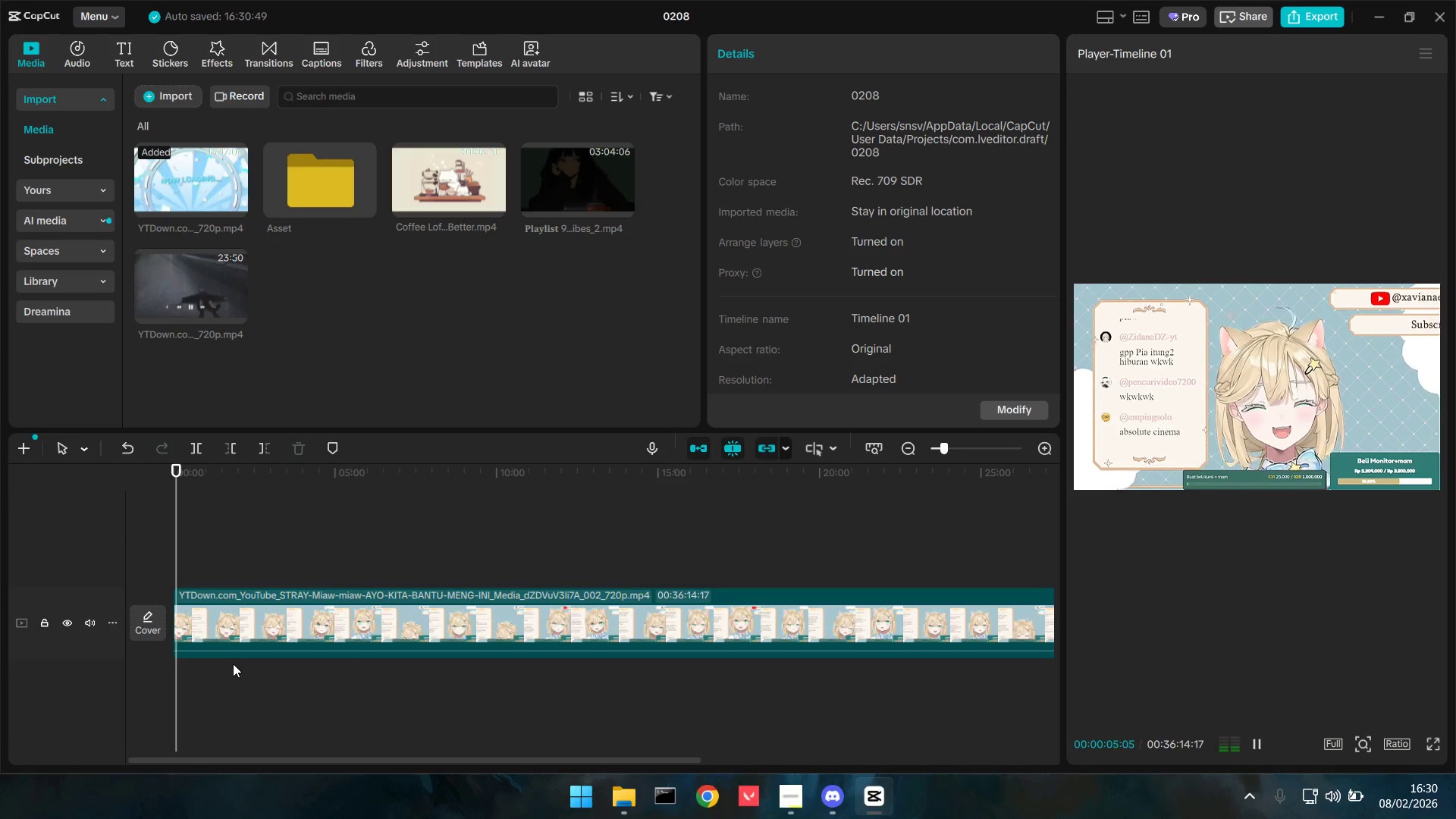 
key(Control+ControlLeft)
 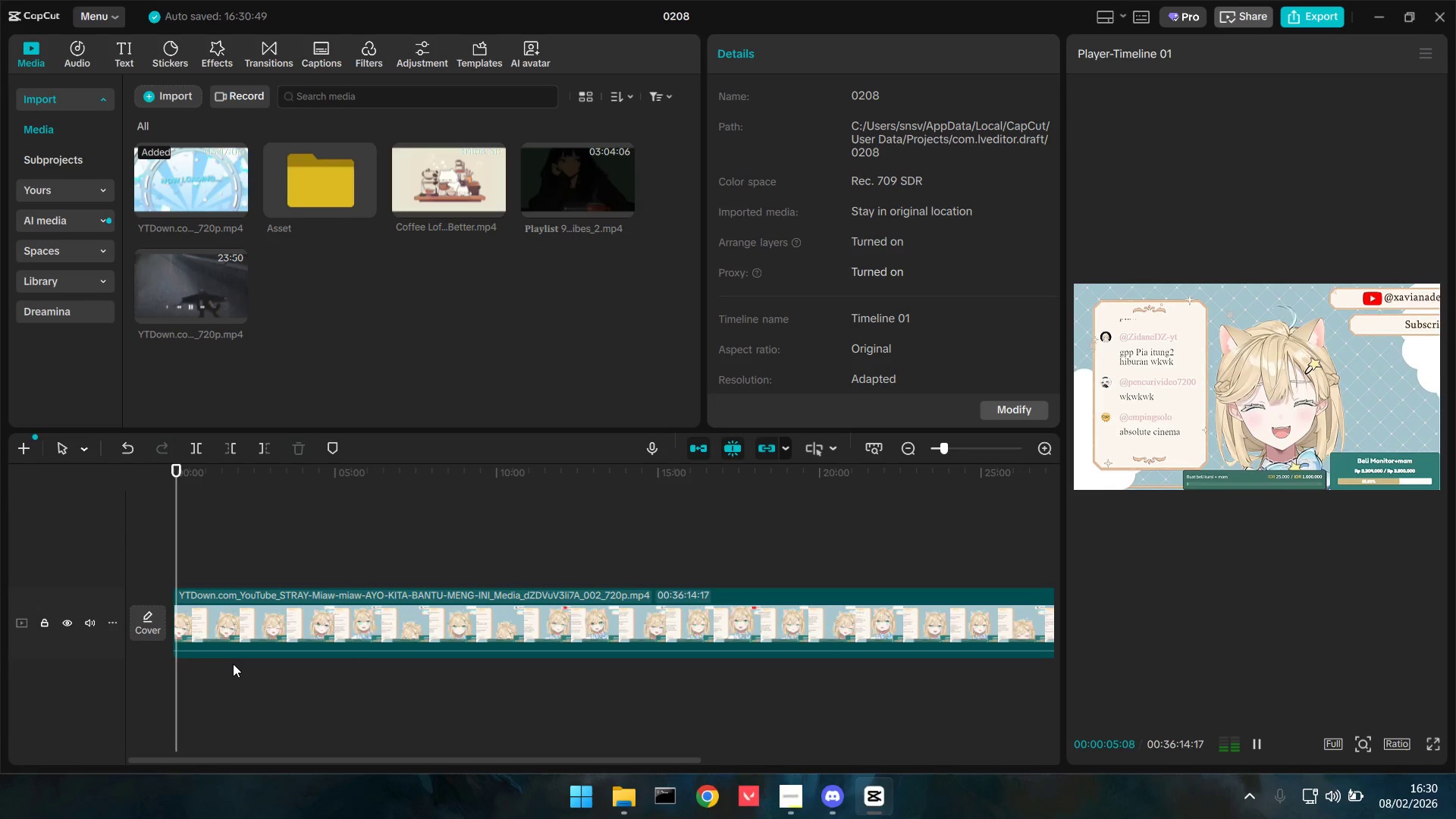 
key(Control+ControlLeft)
 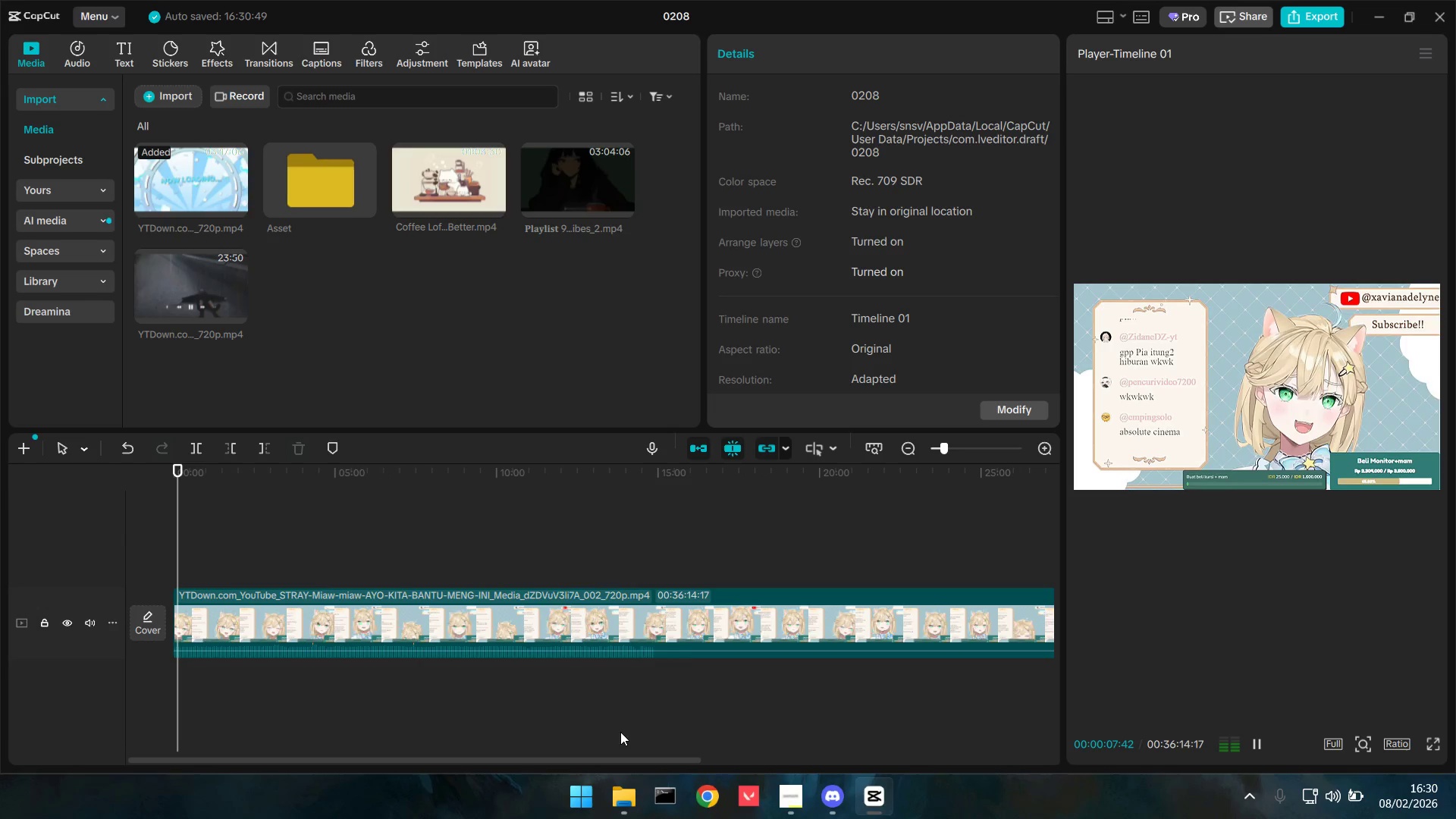 
left_click([318, 545])
 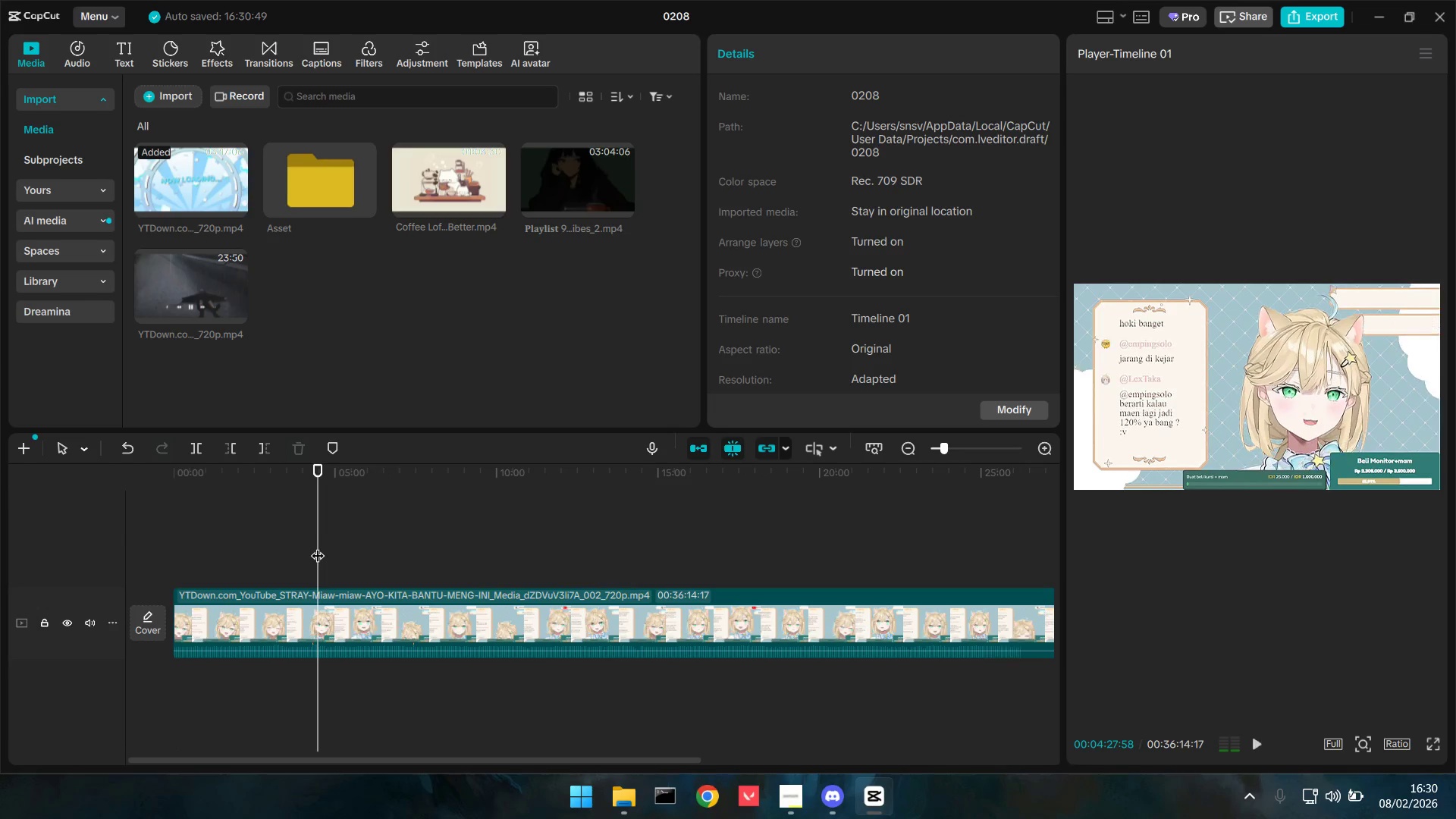 
hold_key(key=ControlLeft, duration=0.5)
 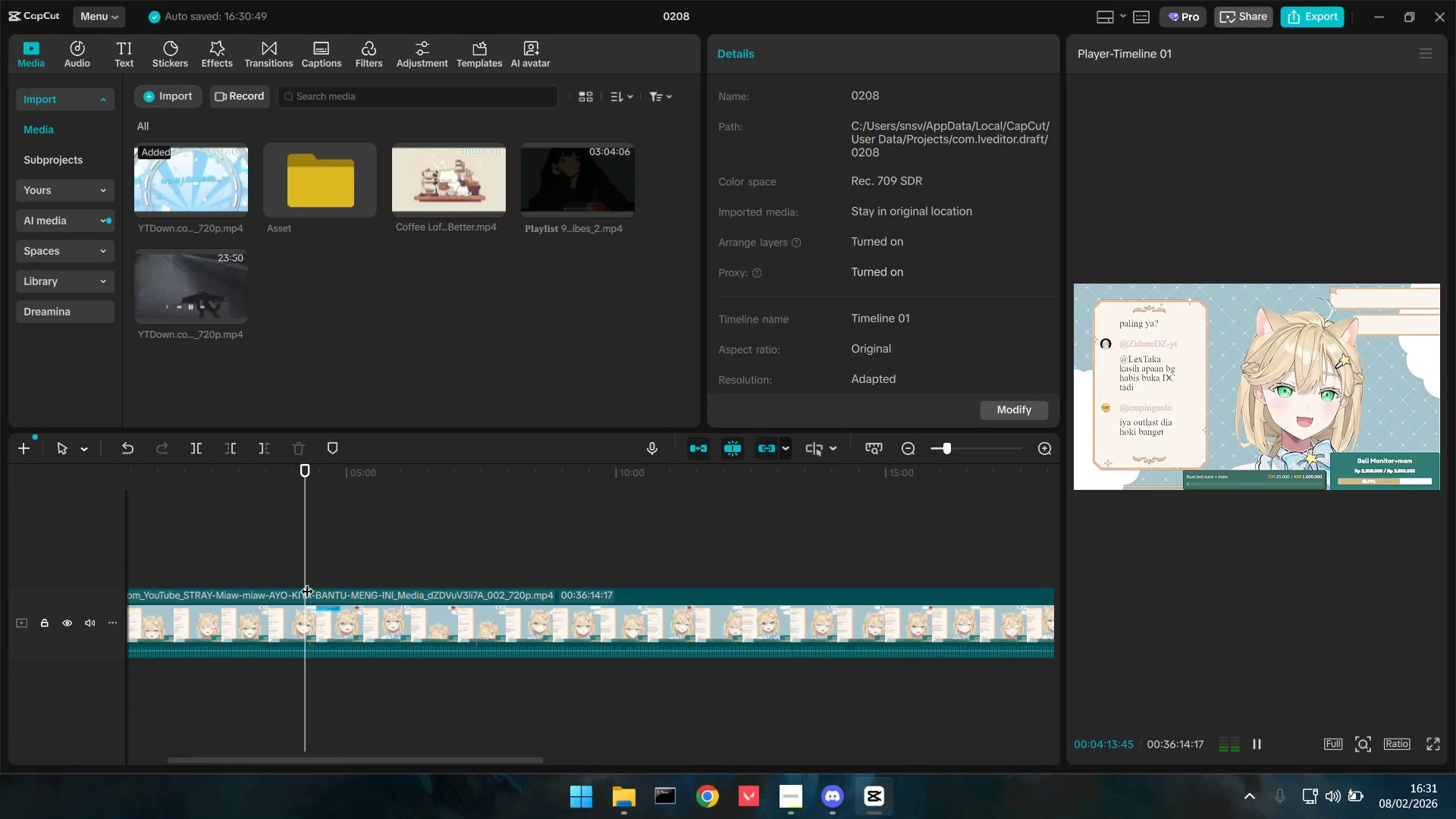 
left_click([305, 582])
 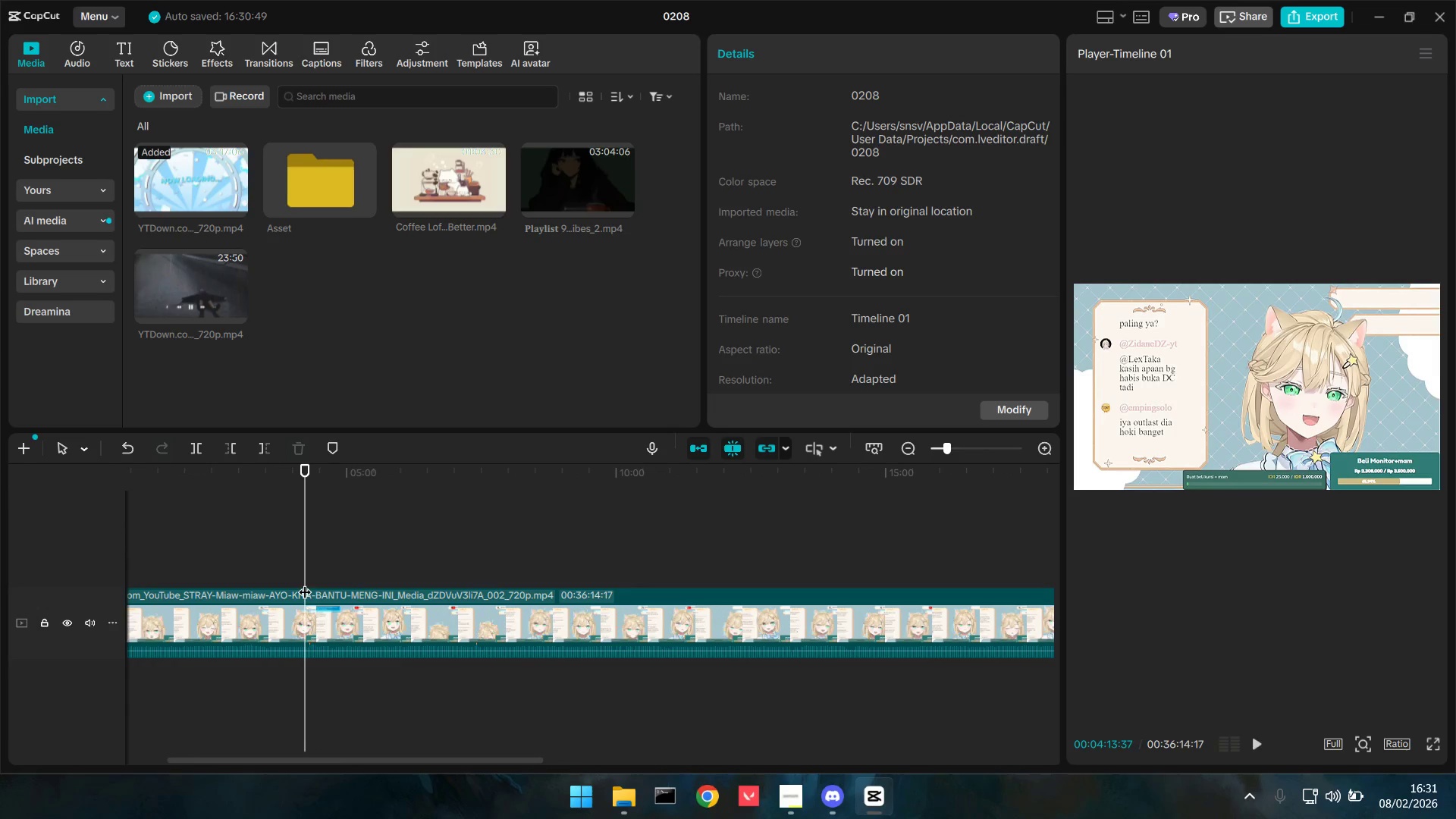 
scroll: coordinate [305, 681], scroll_direction: up, amount: 4.0
 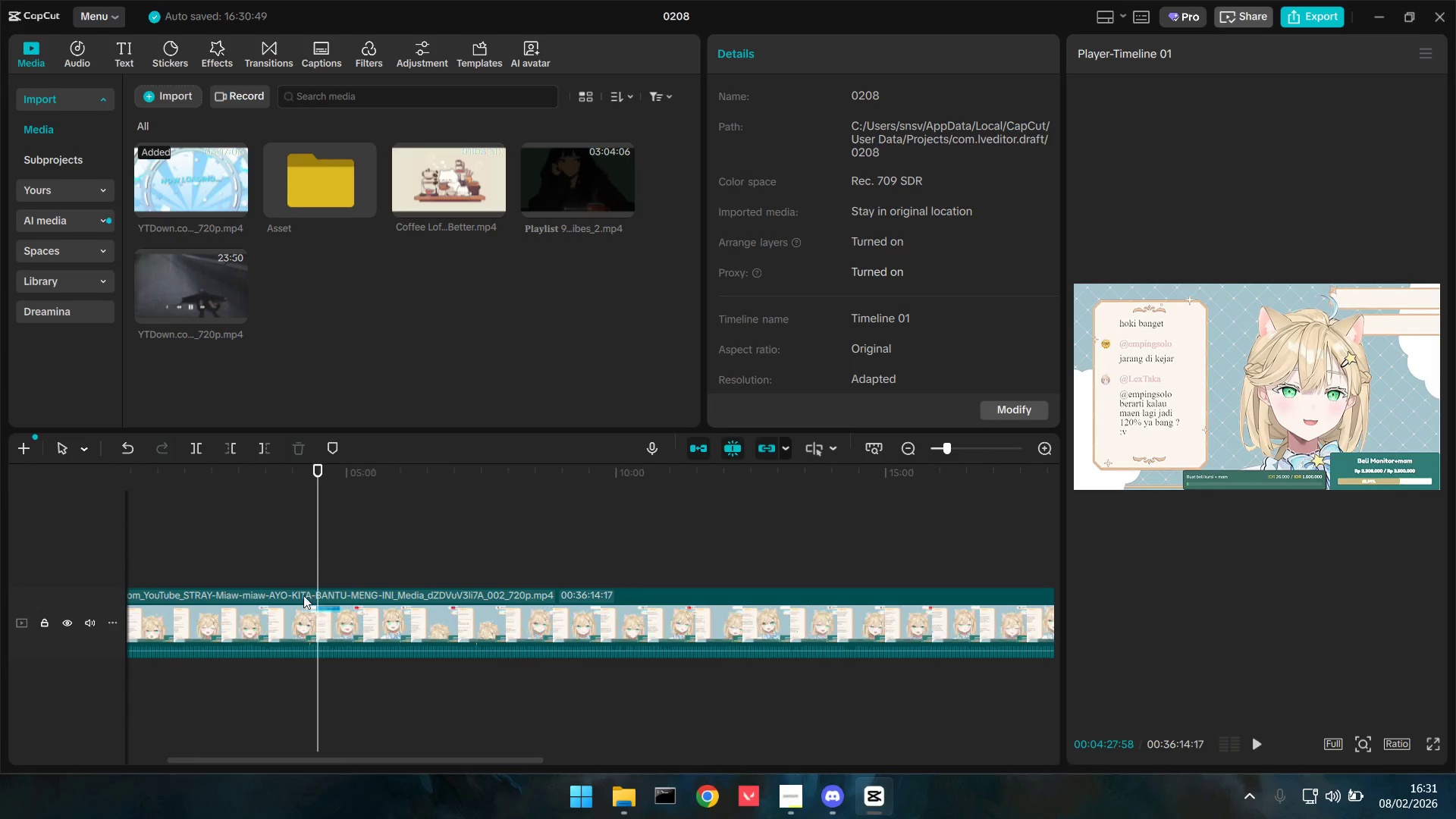 
key(Space)
 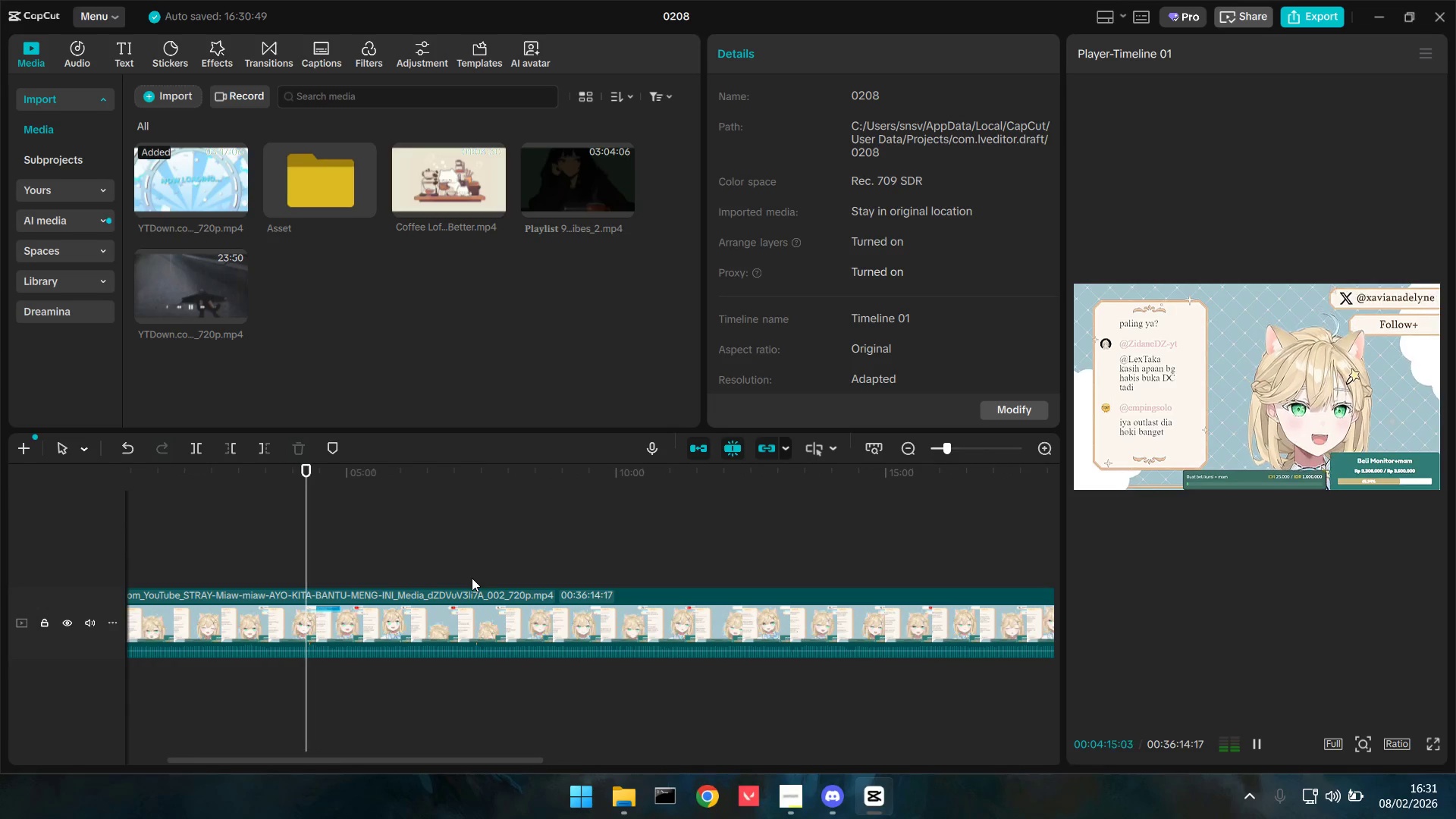 
key(Control+Z)
 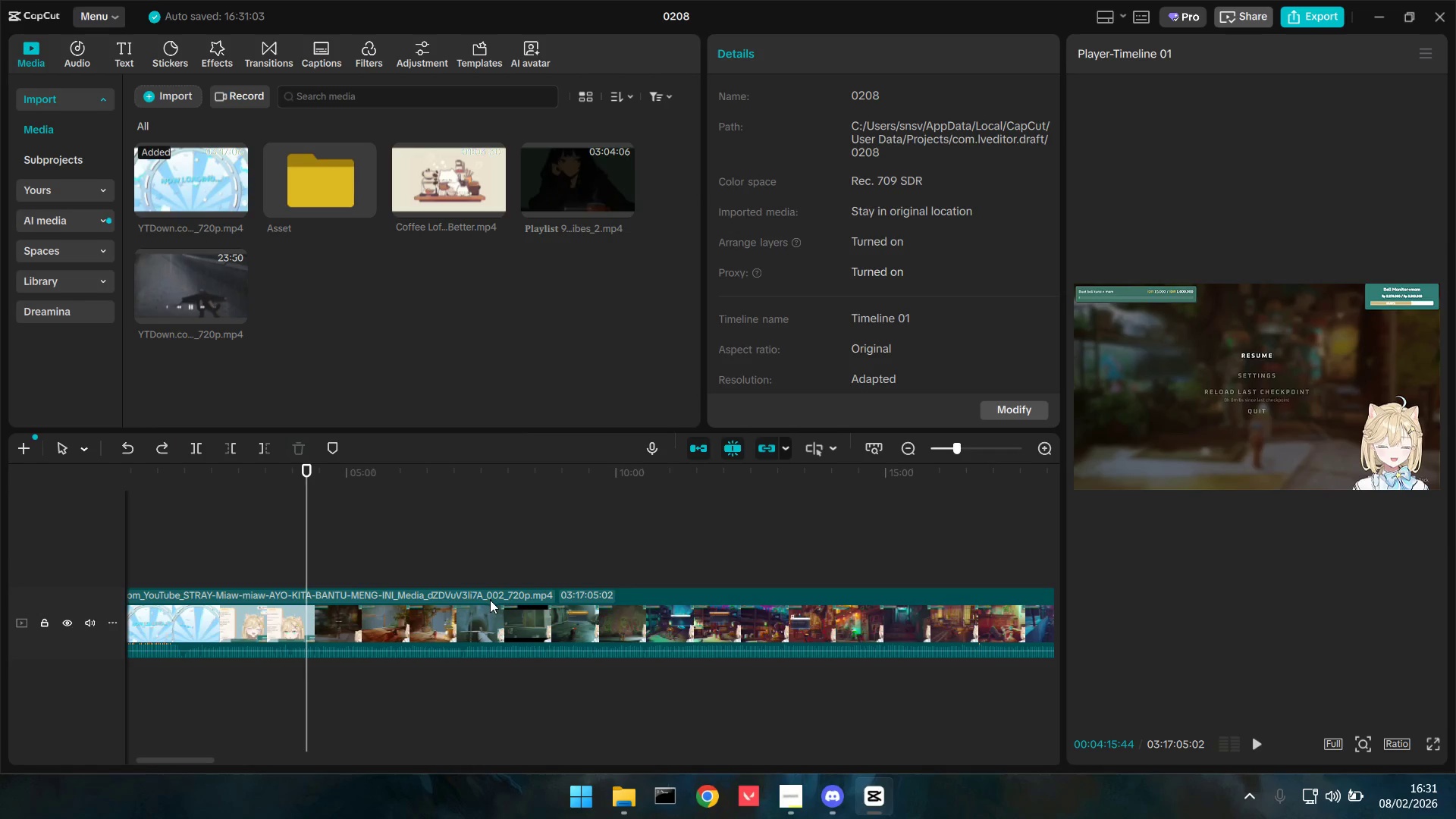 
hold_key(key=ControlLeft, duration=1.19)
 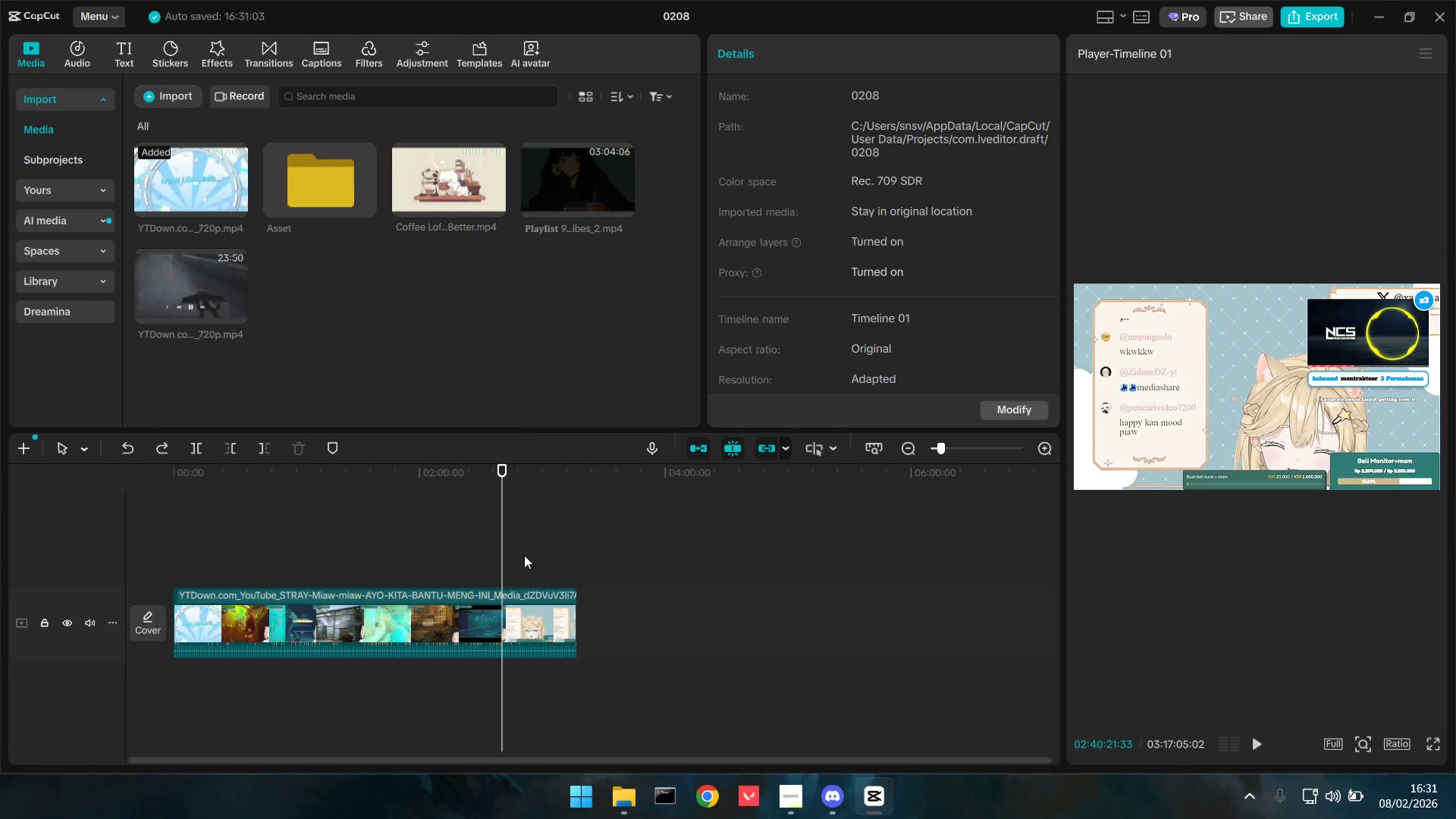 
left_click([502, 541])
 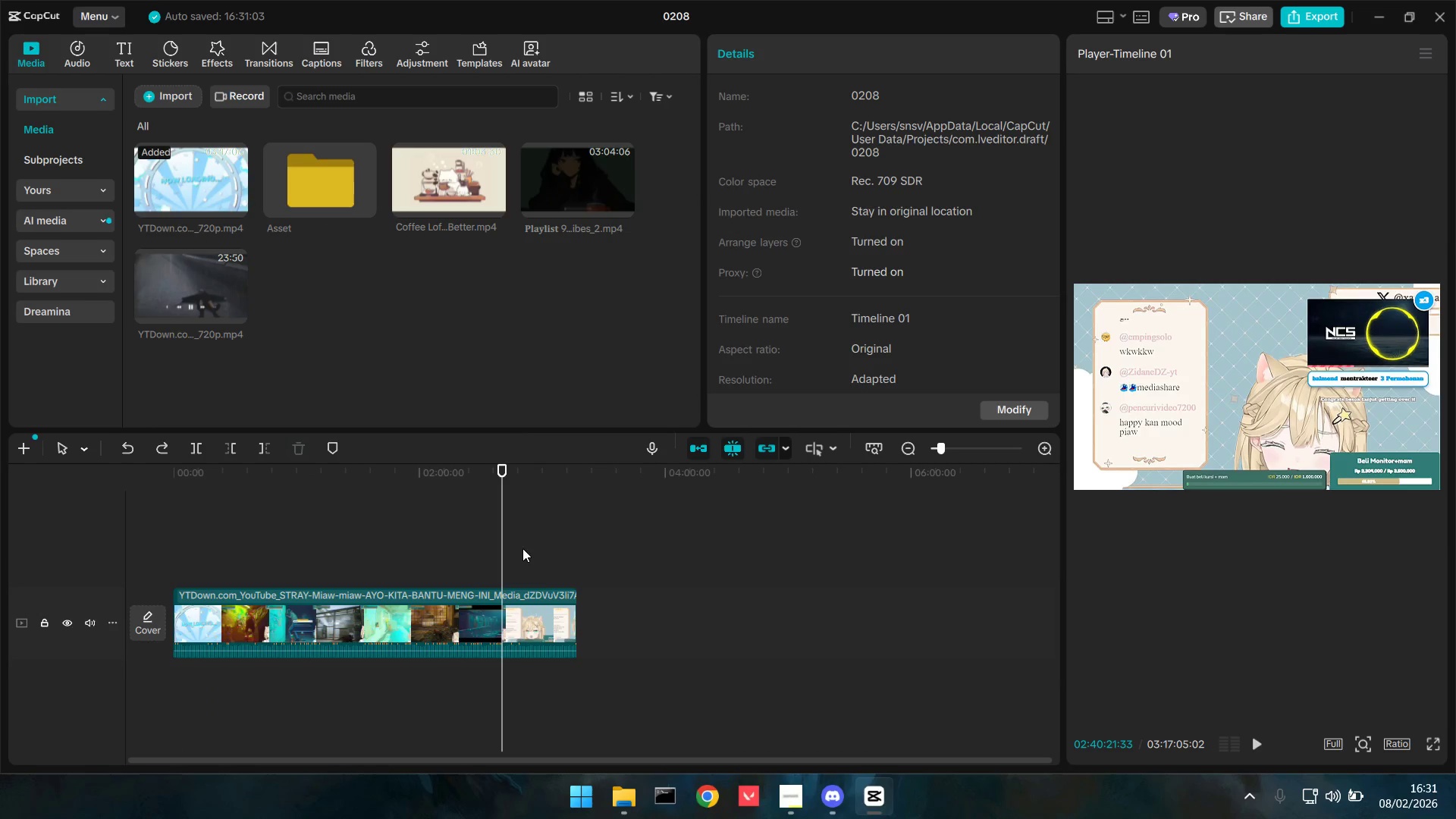 
scroll: coordinate [569, 679], scroll_direction: down, amount: 21.0
 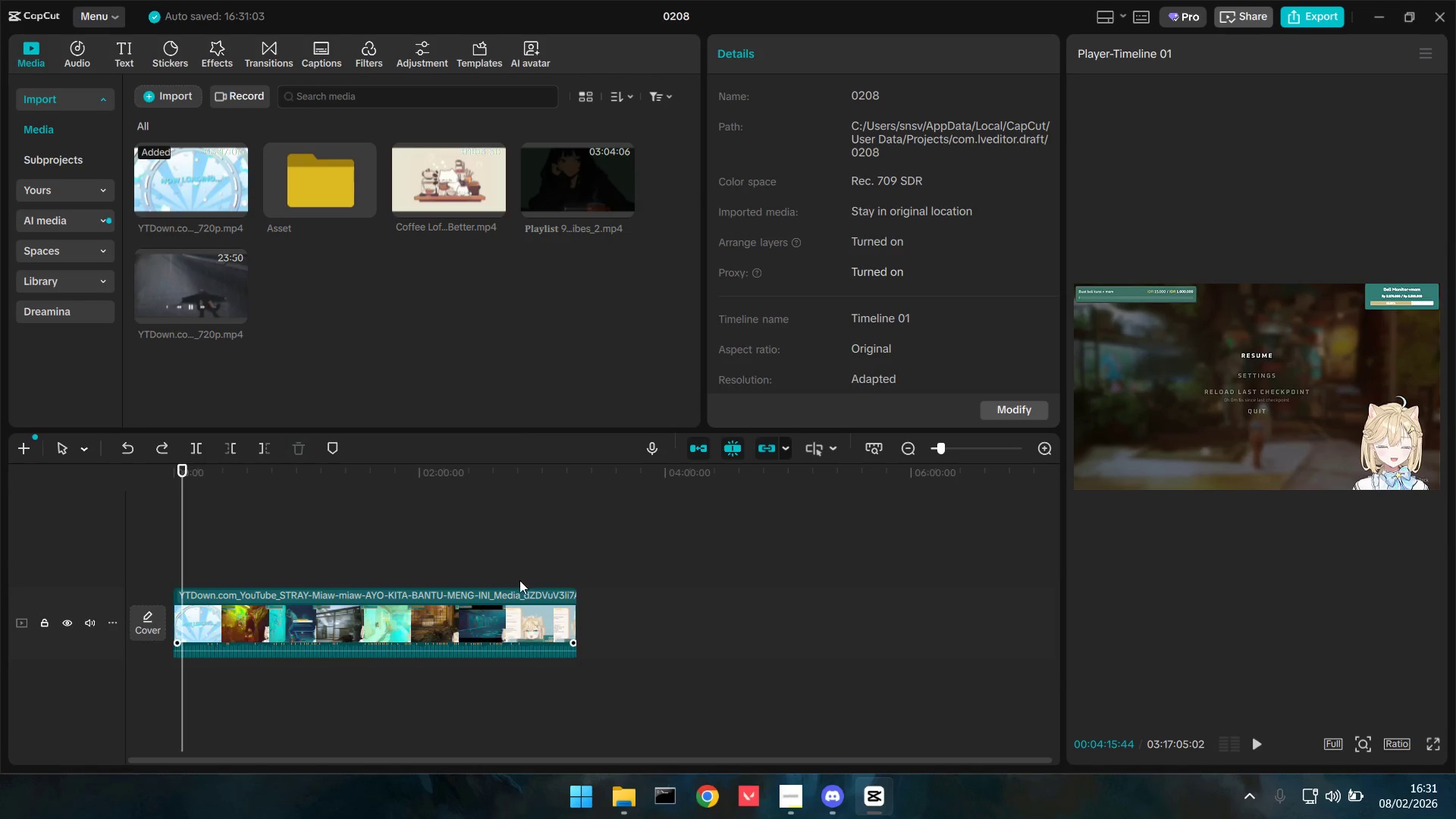 
double_click([522, 548])
 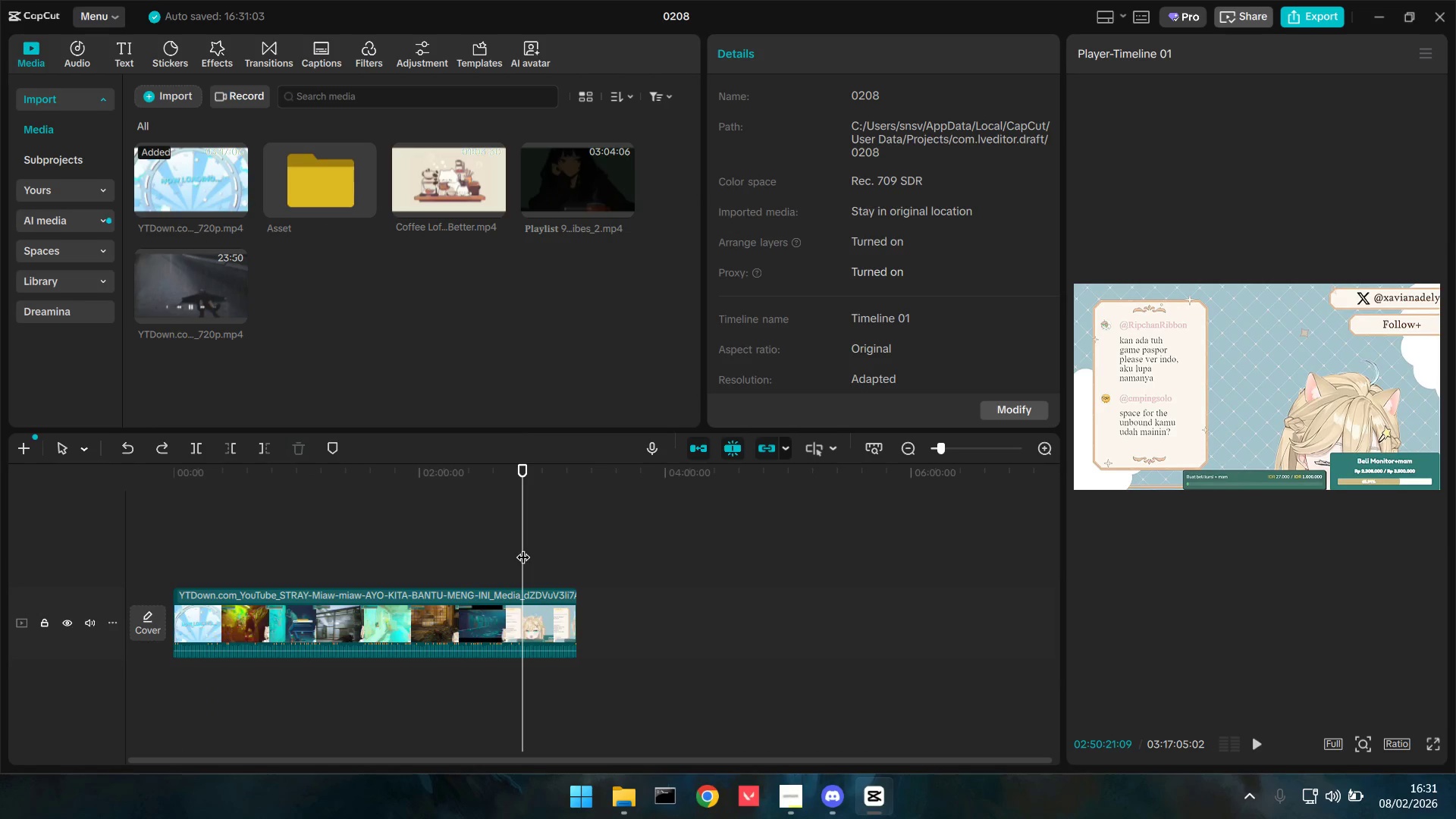 
left_click_drag(start_coordinate=[523, 548], to_coordinate=[511, 544])
 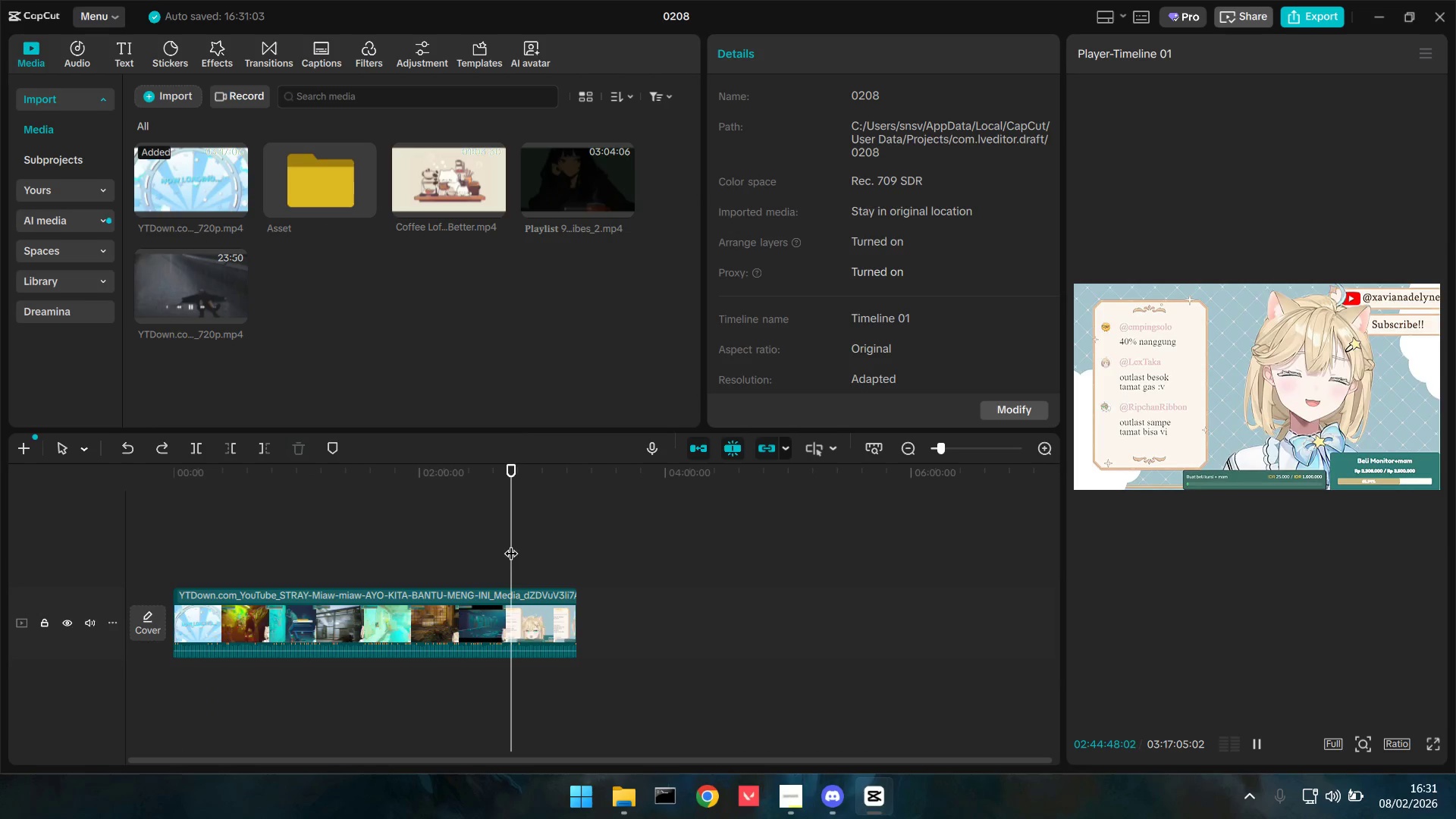 
key(Space)
 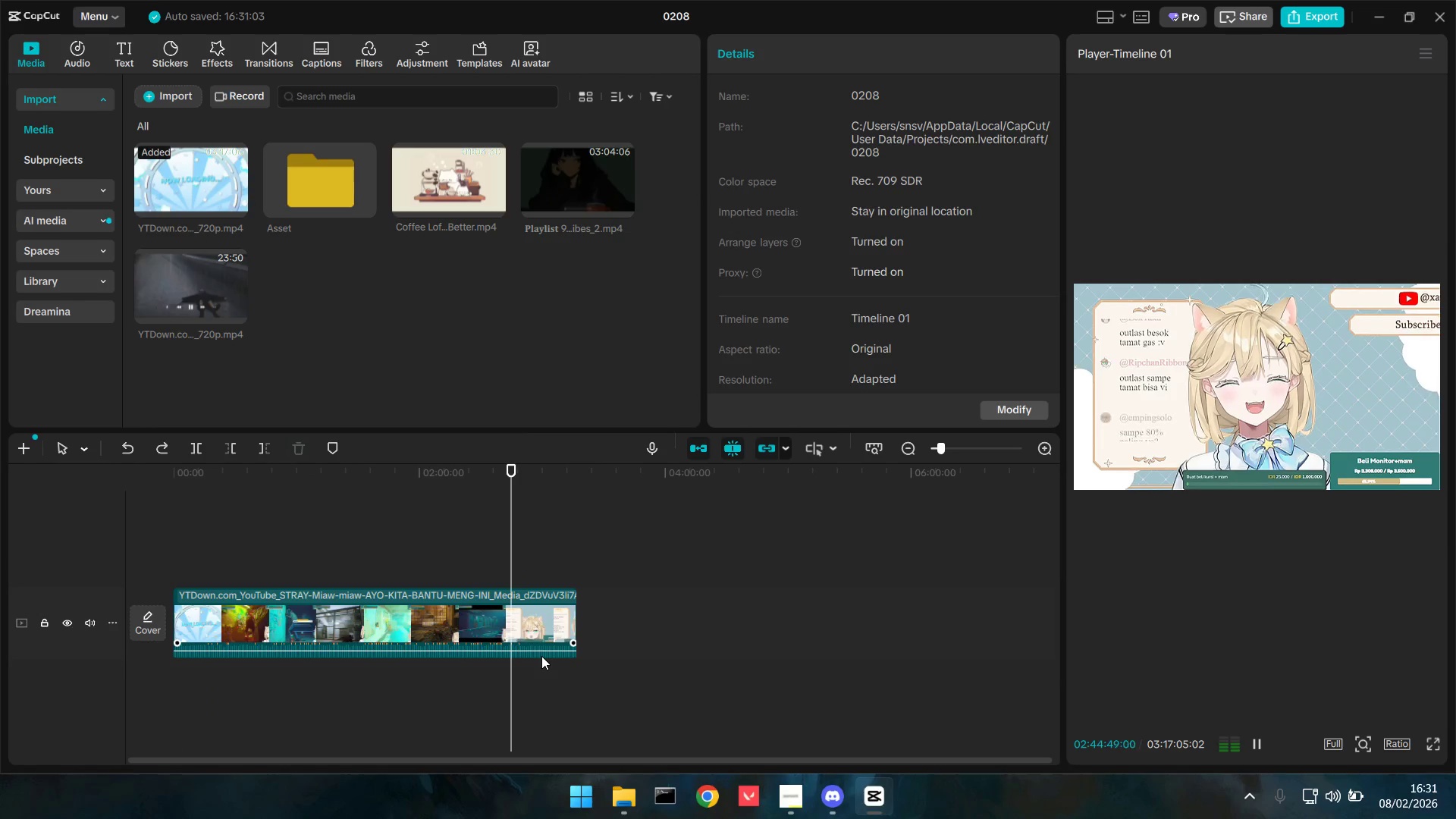 
key(Space)
 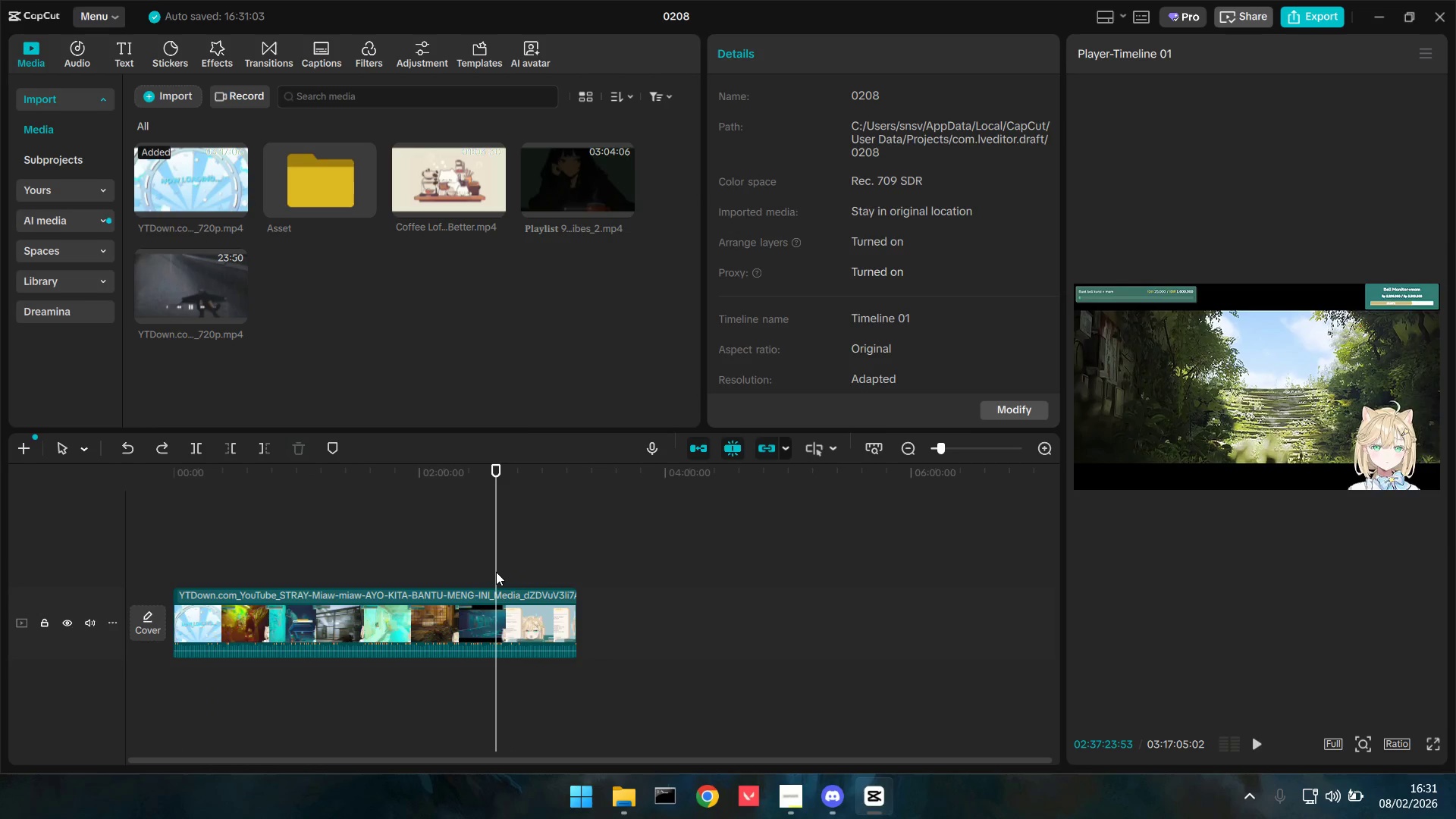 
left_click_drag(start_coordinate=[496, 572], to_coordinate=[507, 575])
 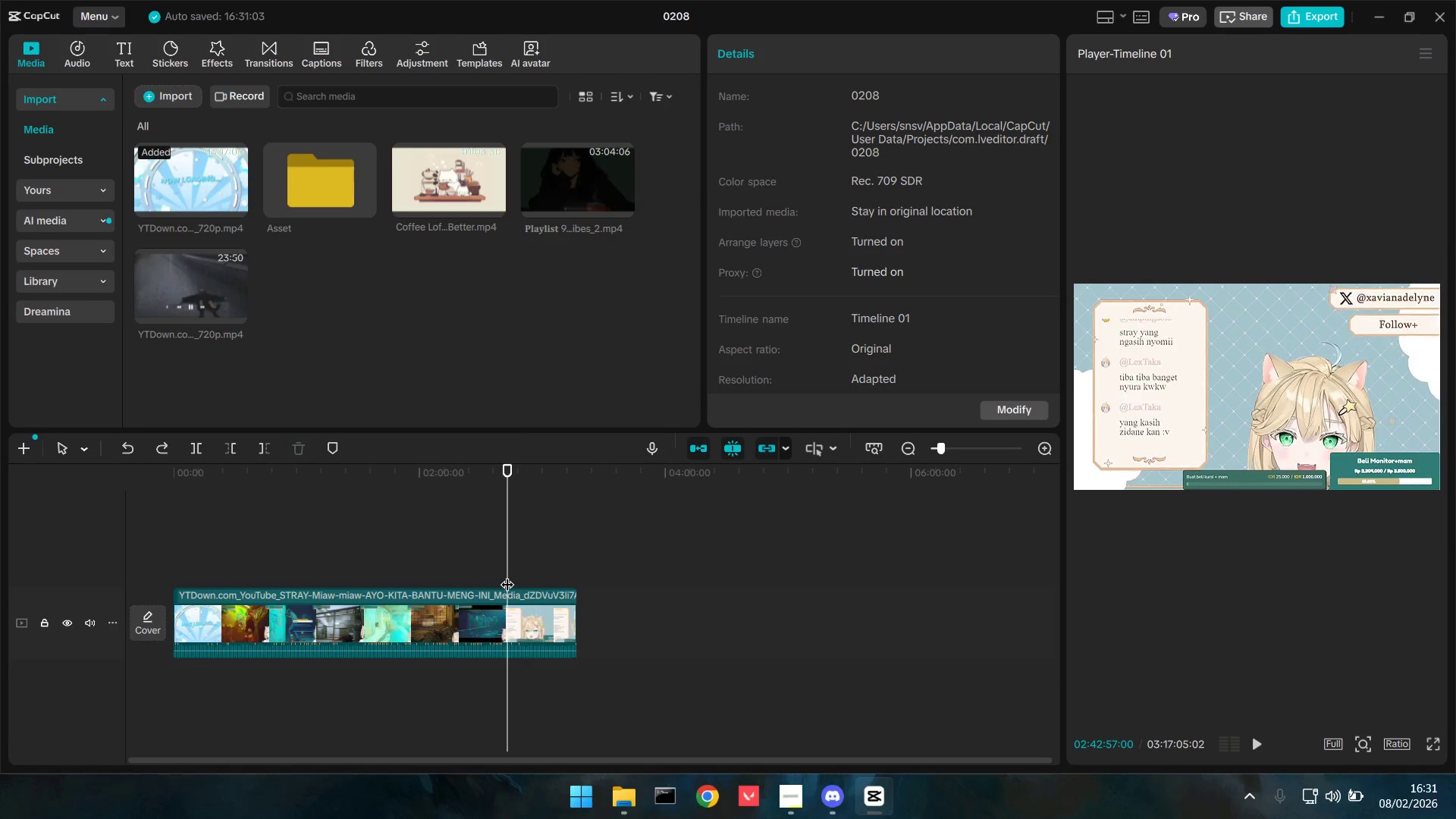 
key(Q)
 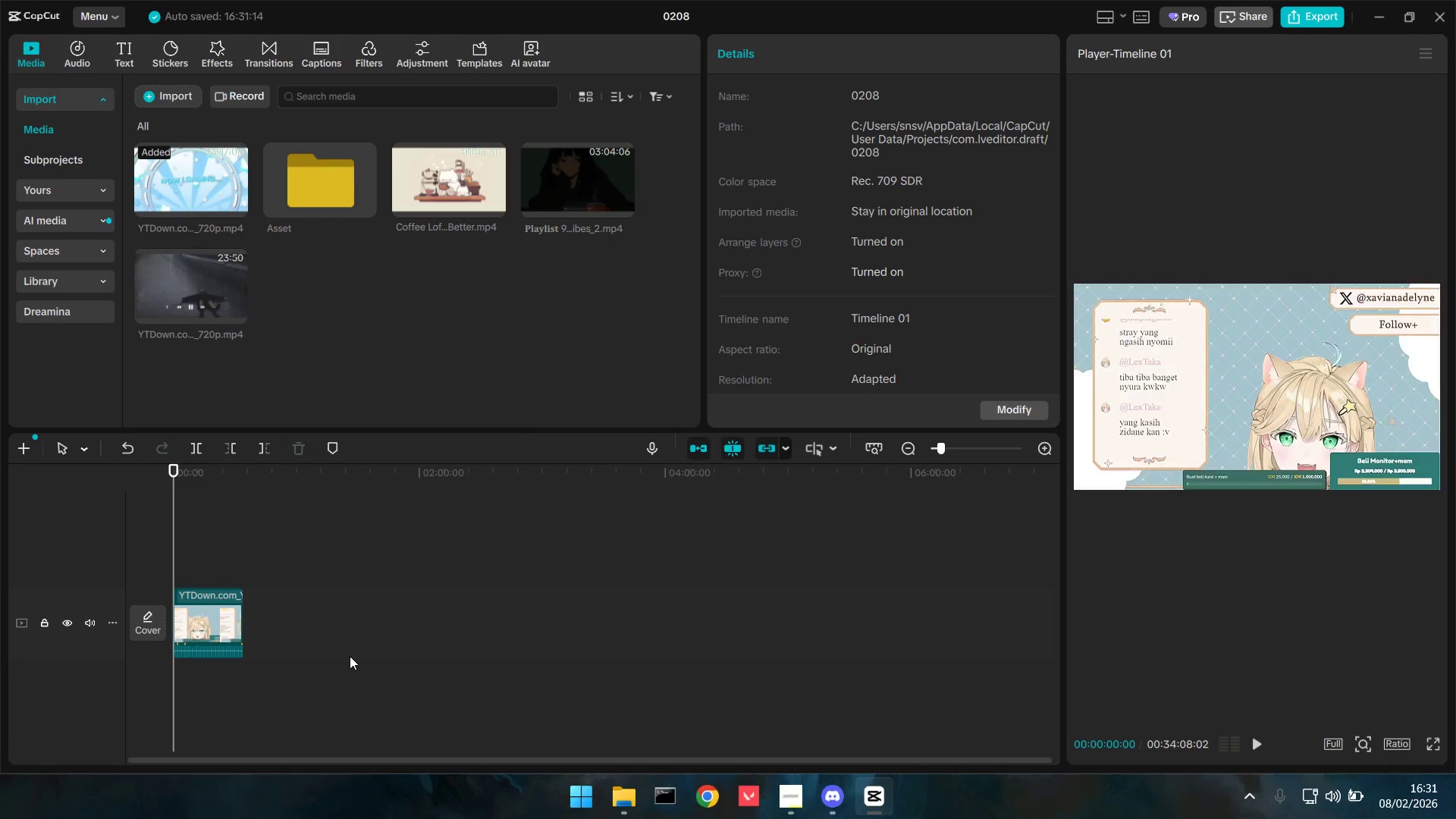 
key(Space)
 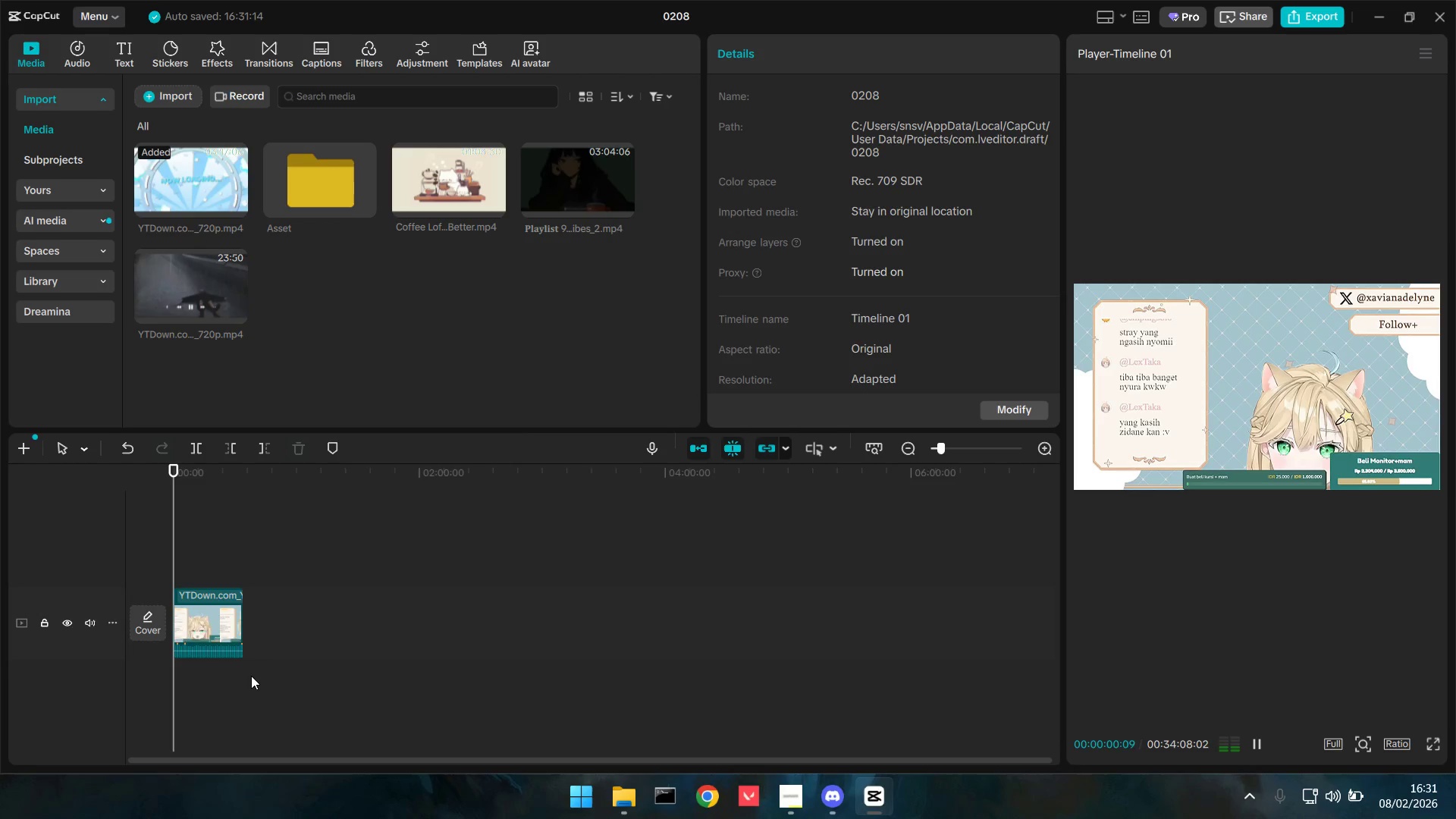 
hold_key(key=ControlLeft, duration=1.45)
scroll: coordinate [251, 664], scroll_direction: up, amount: 9.0
 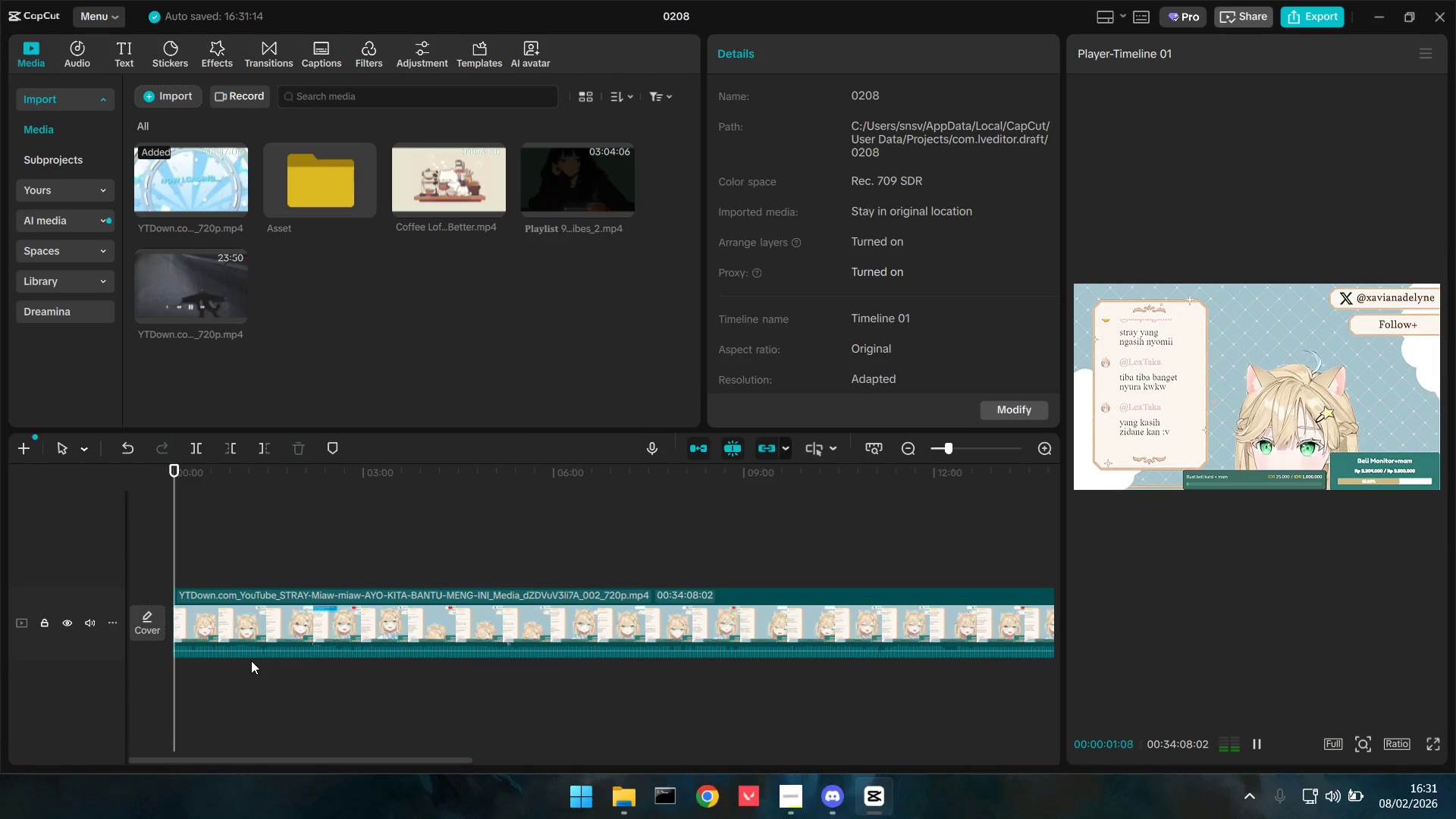 
scroll: coordinate [251, 661], scroll_direction: down, amount: 1.0
 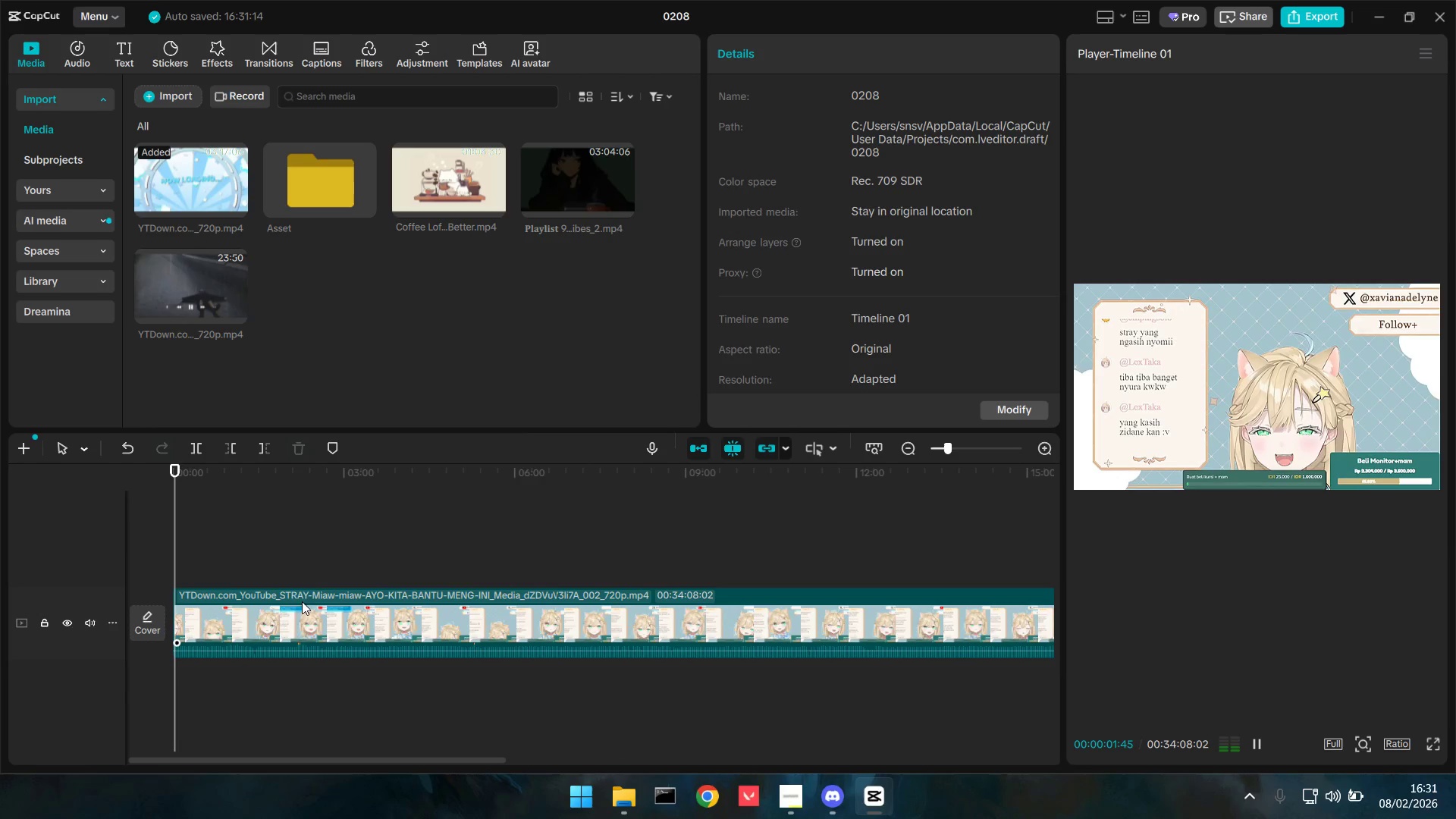 
left_click([297, 576])
 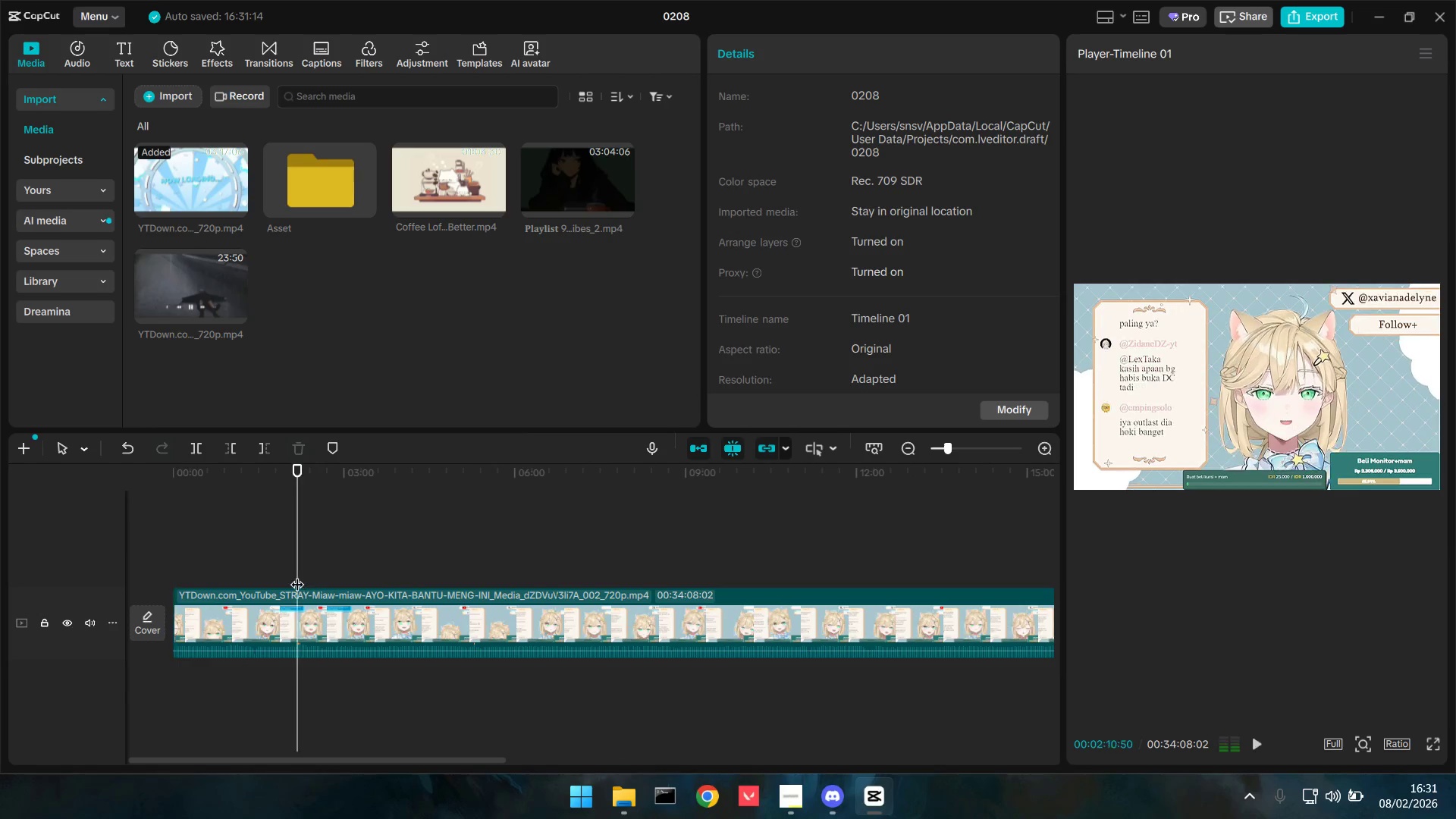 
key(Space)
 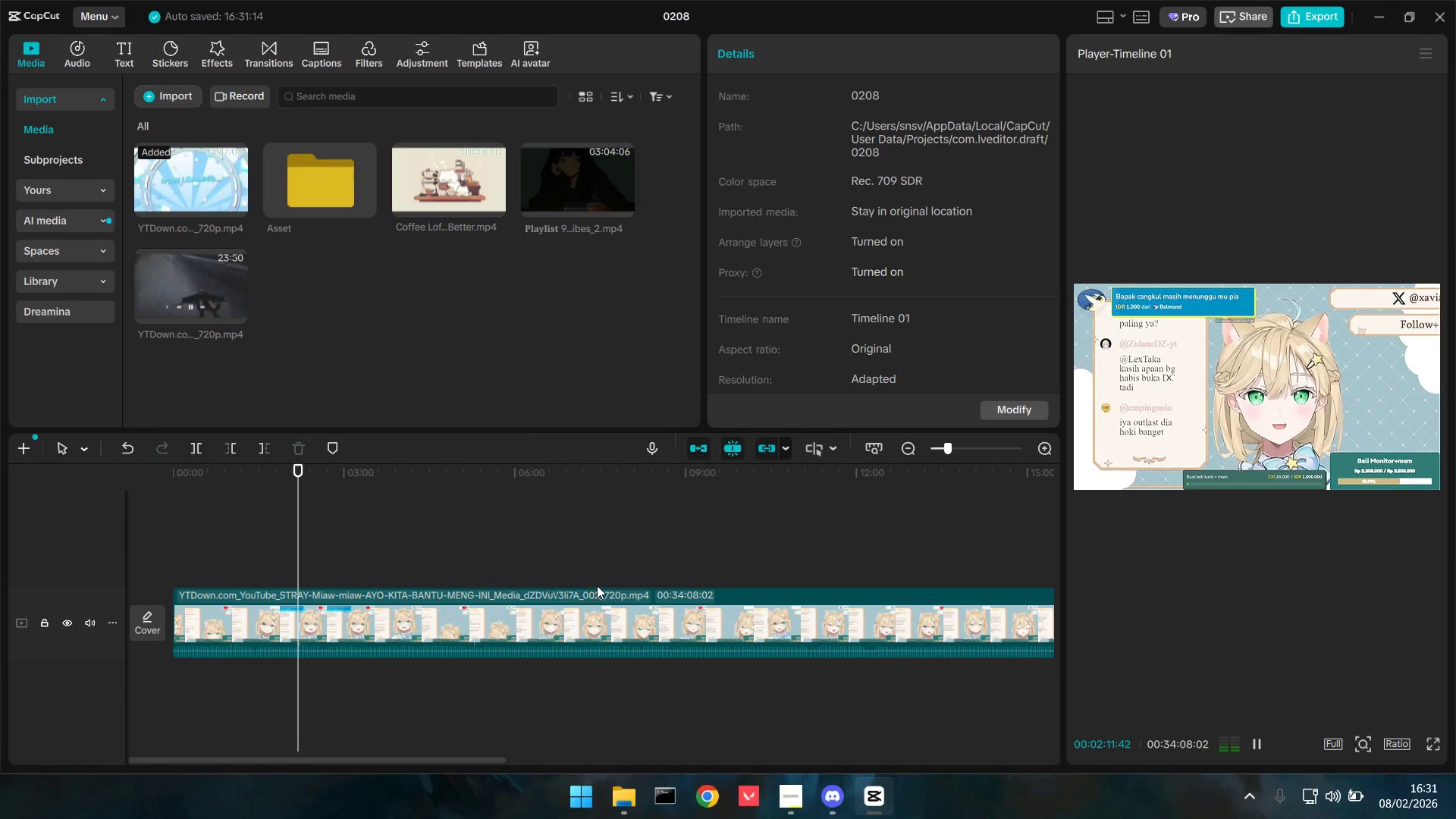 
left_click([604, 573])
 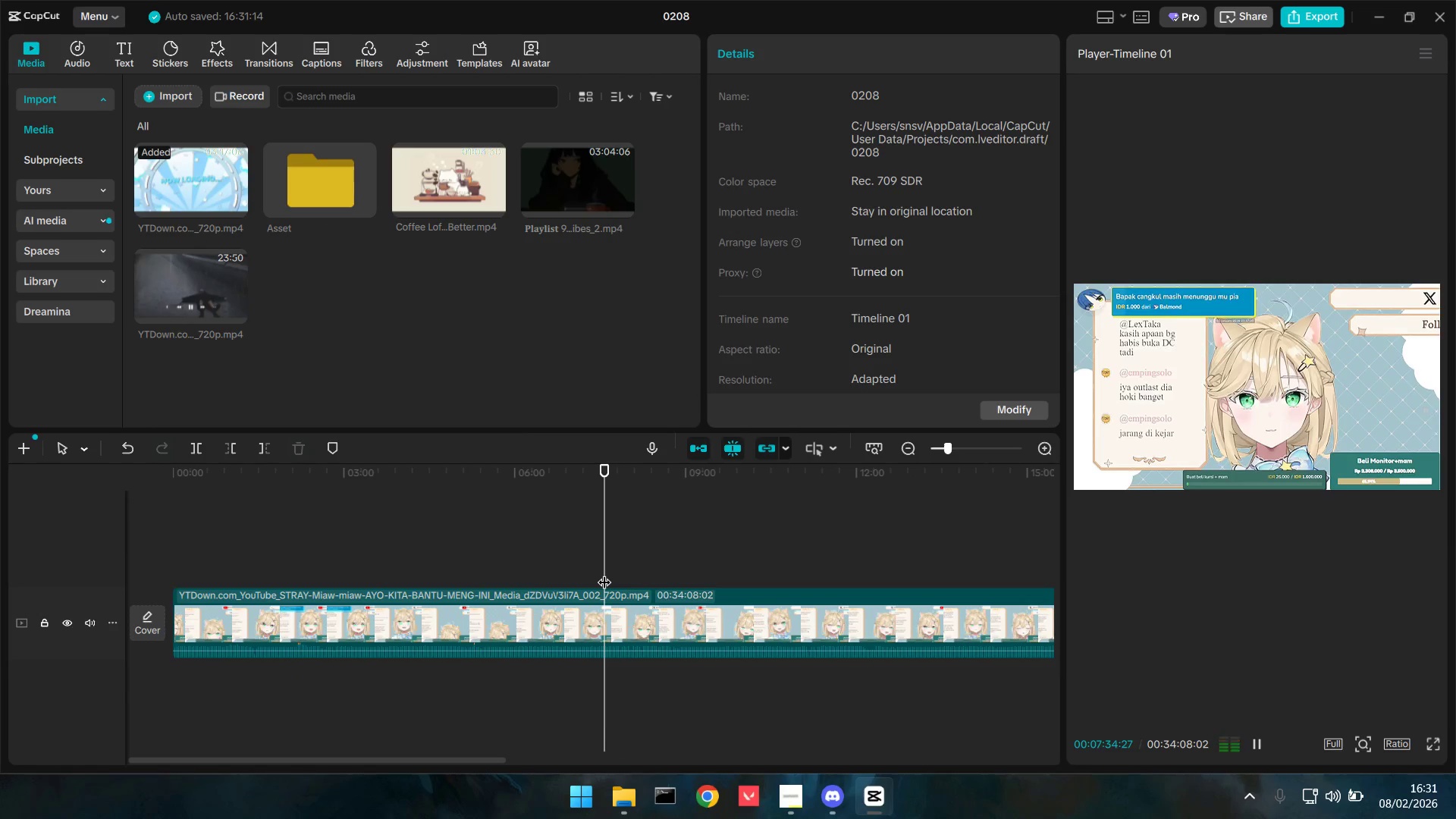 
key(Space)
 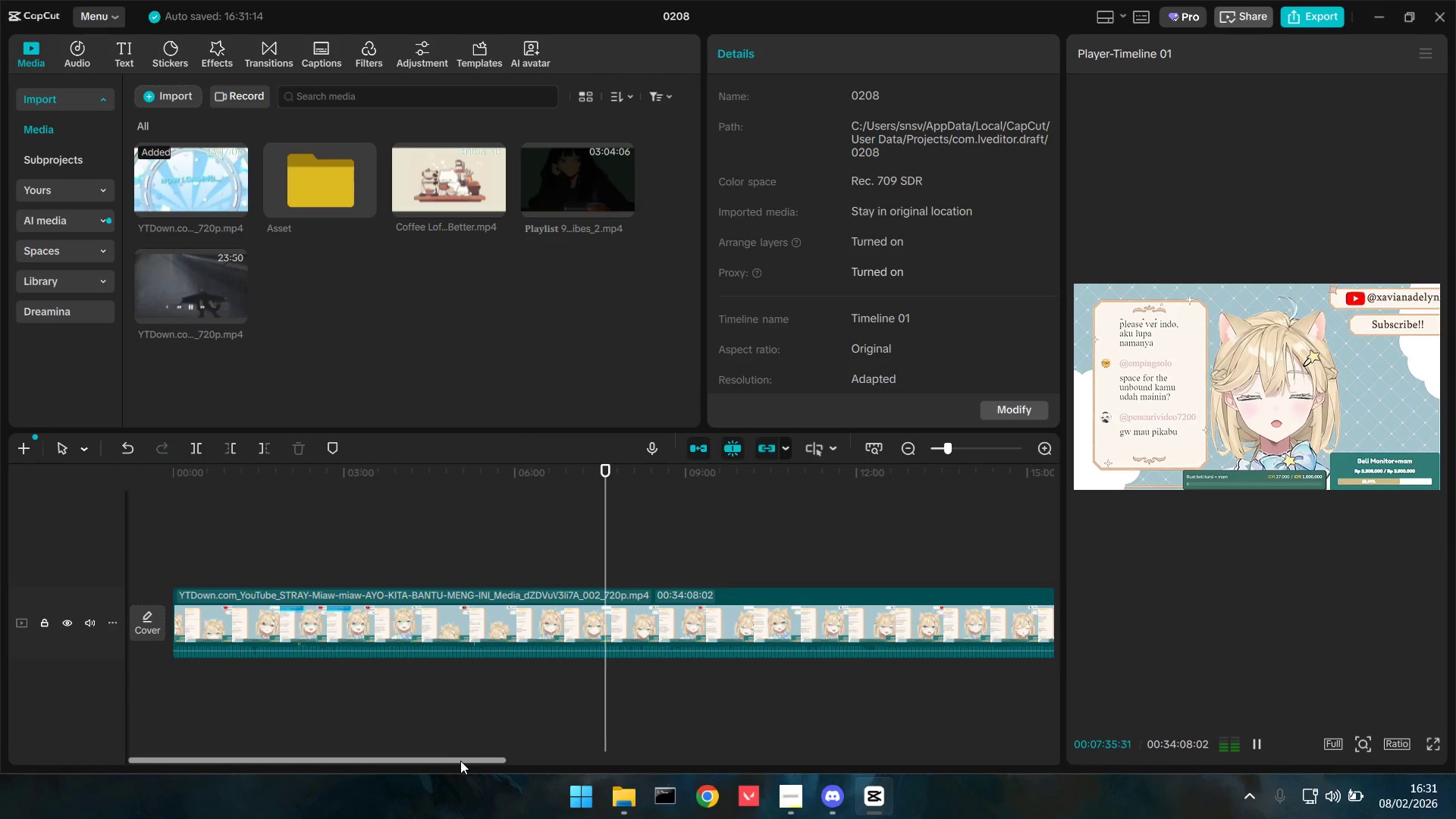 
left_click_drag(start_coordinate=[465, 761], to_coordinate=[593, 772])
 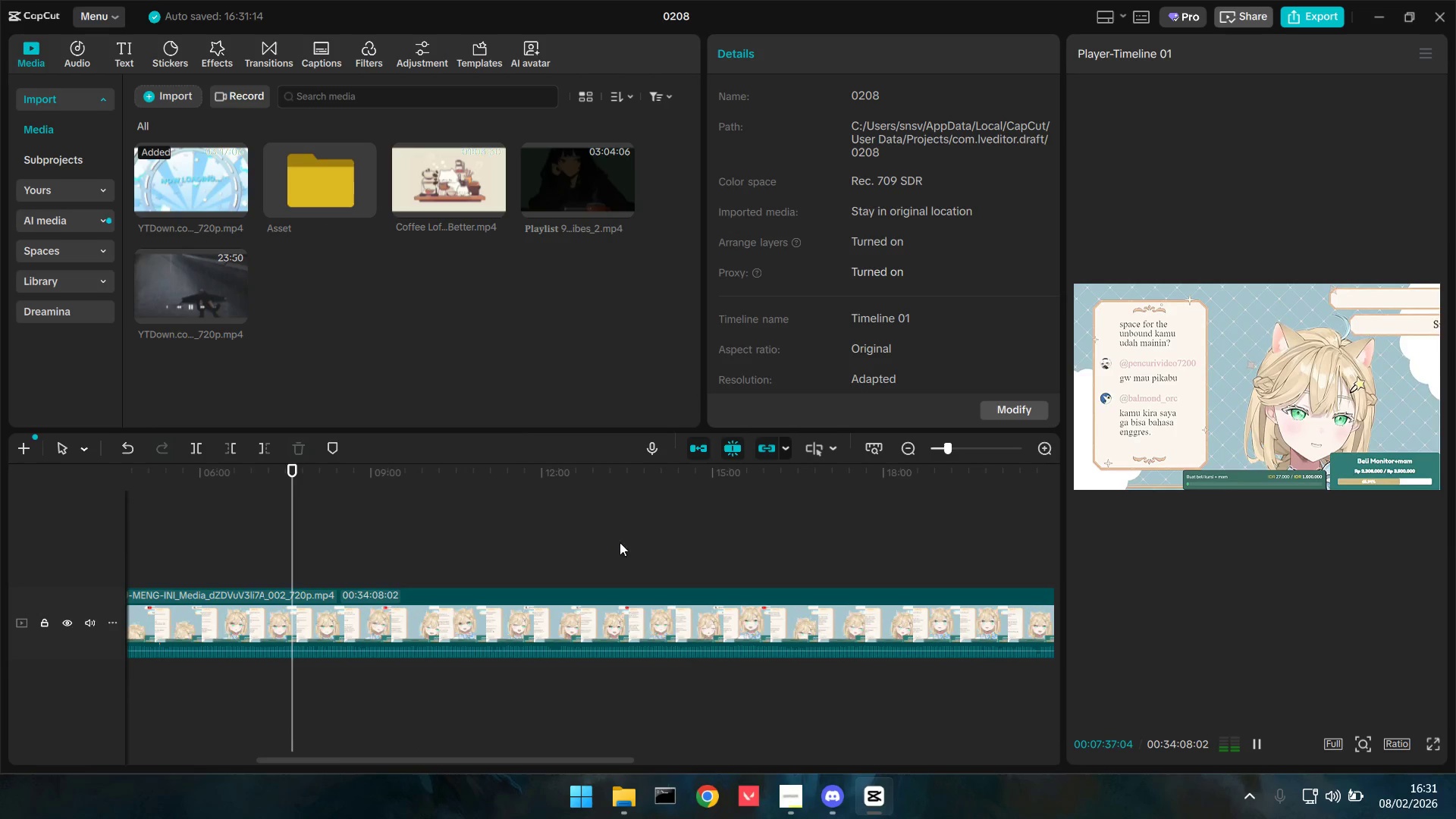 
left_click([656, 531])
 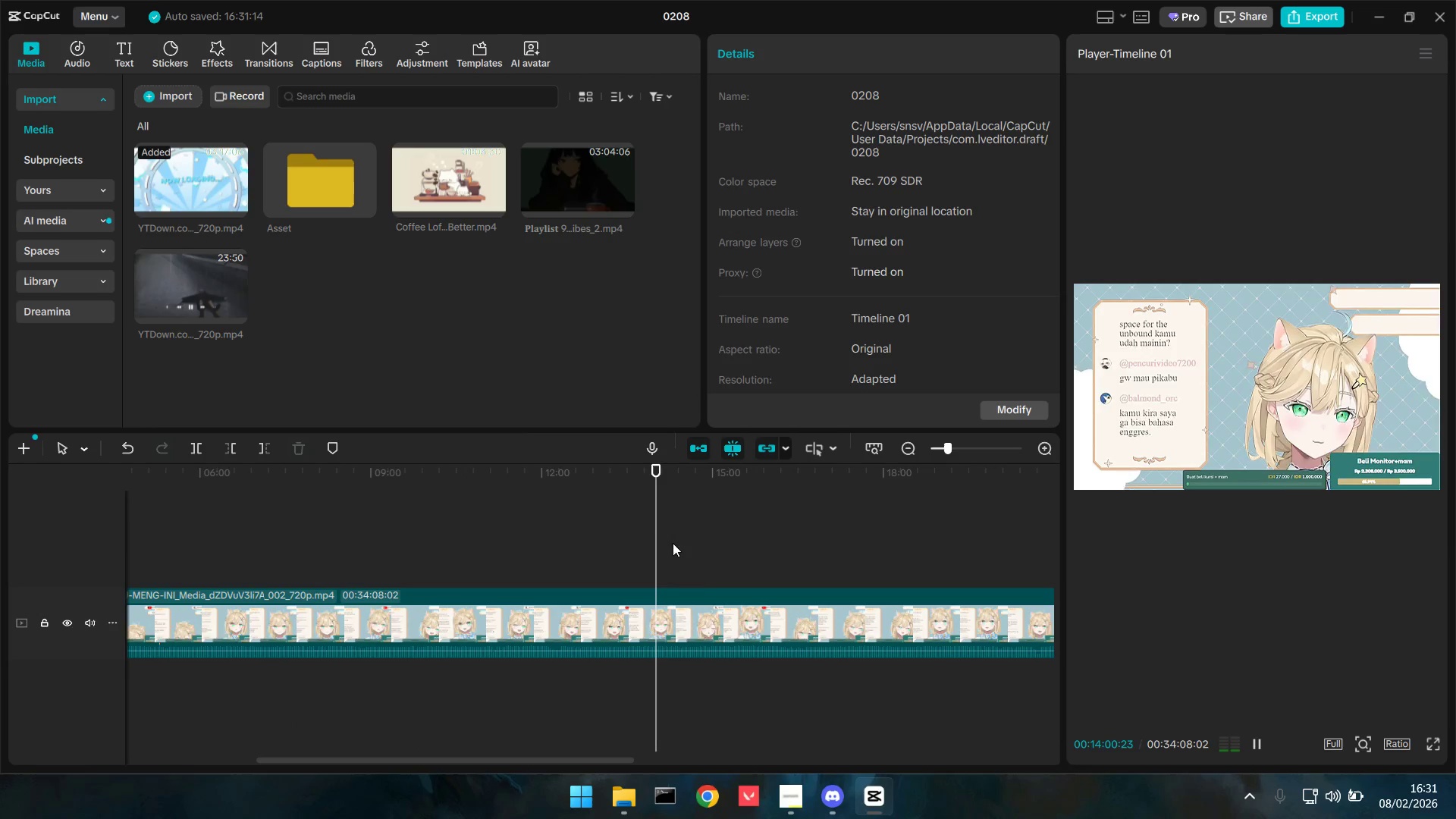 
key(Space)
 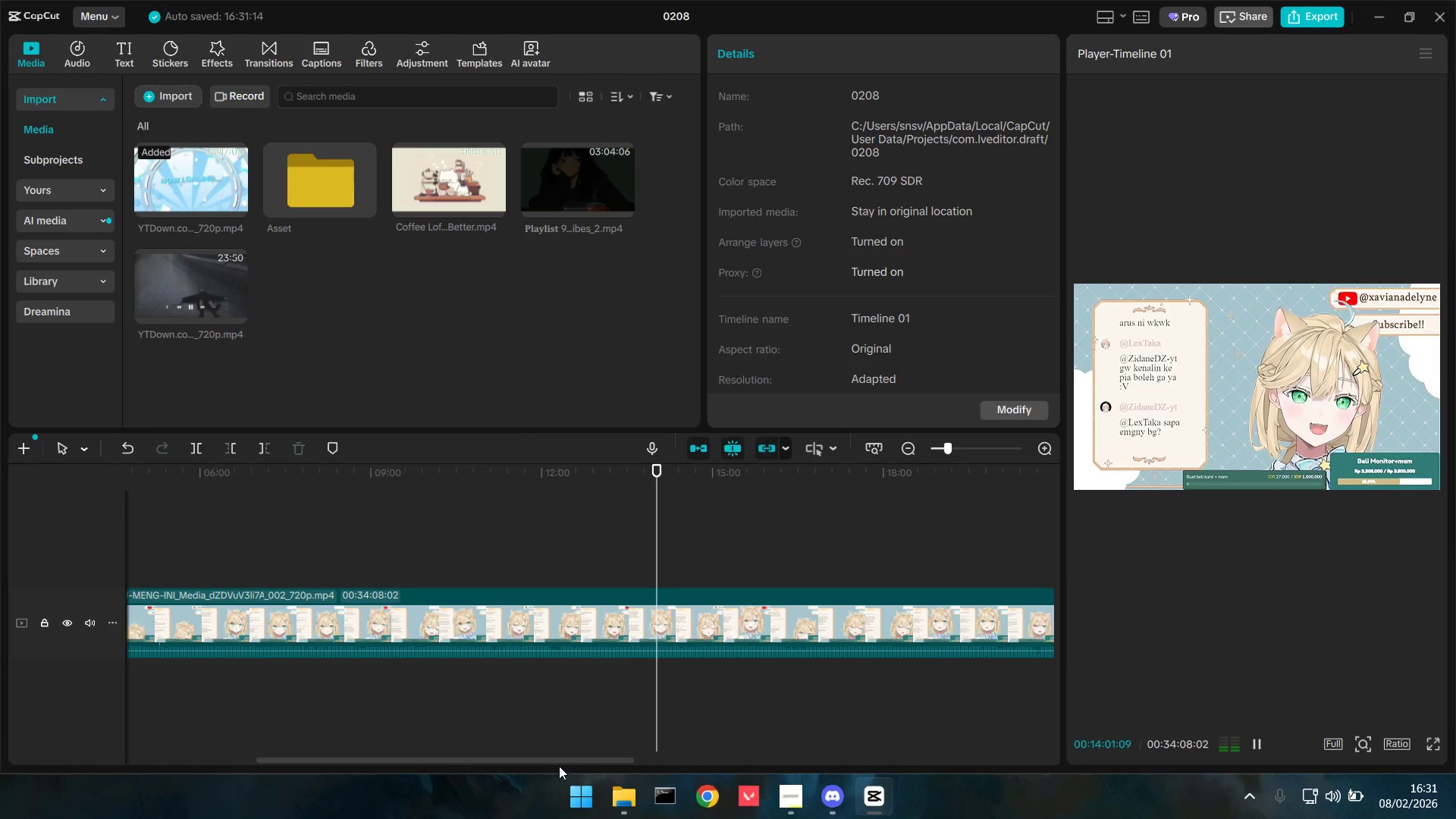 
left_click_drag(start_coordinate=[563, 760], to_coordinate=[729, 770])
 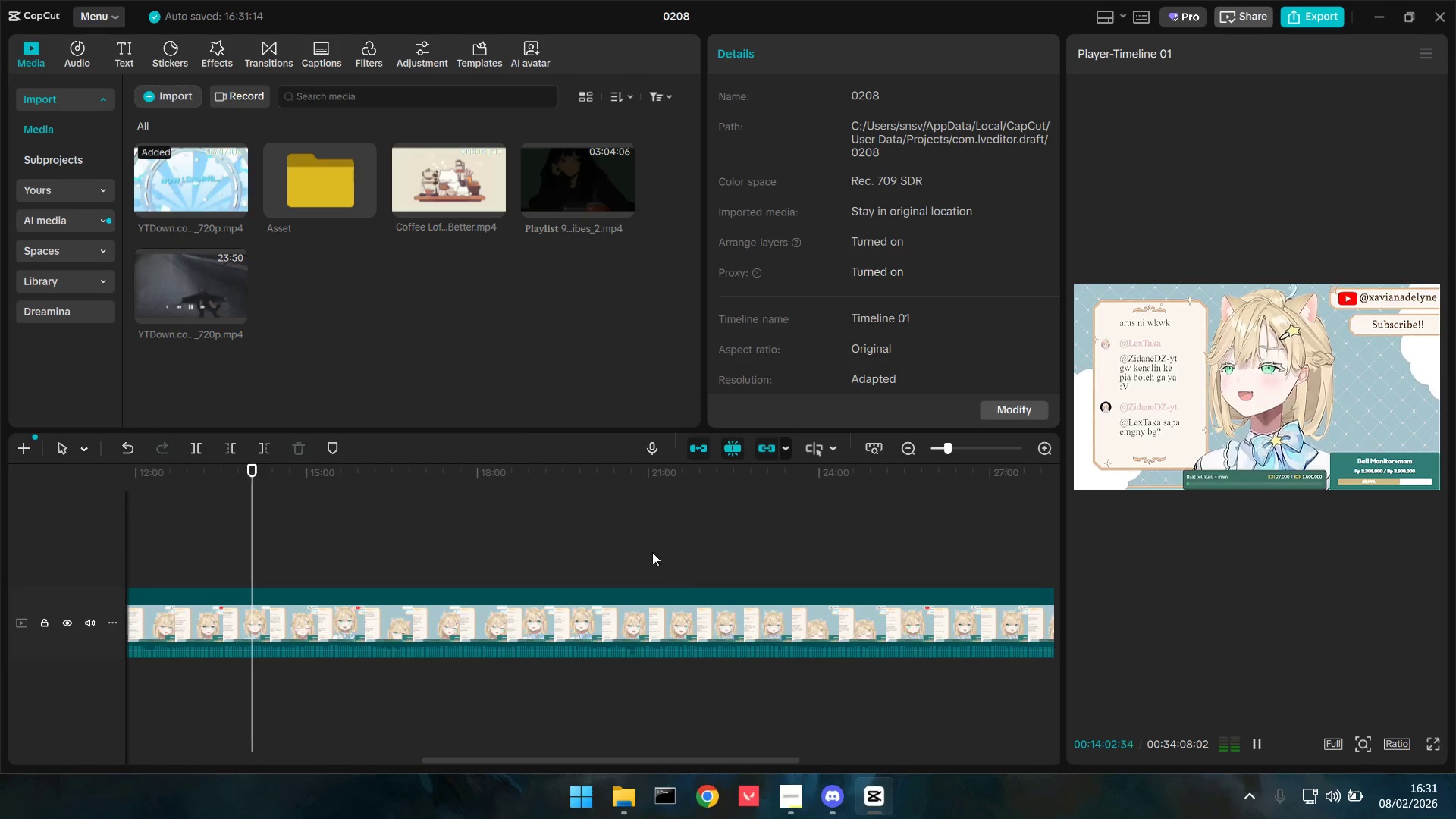 
left_click([626, 517])
 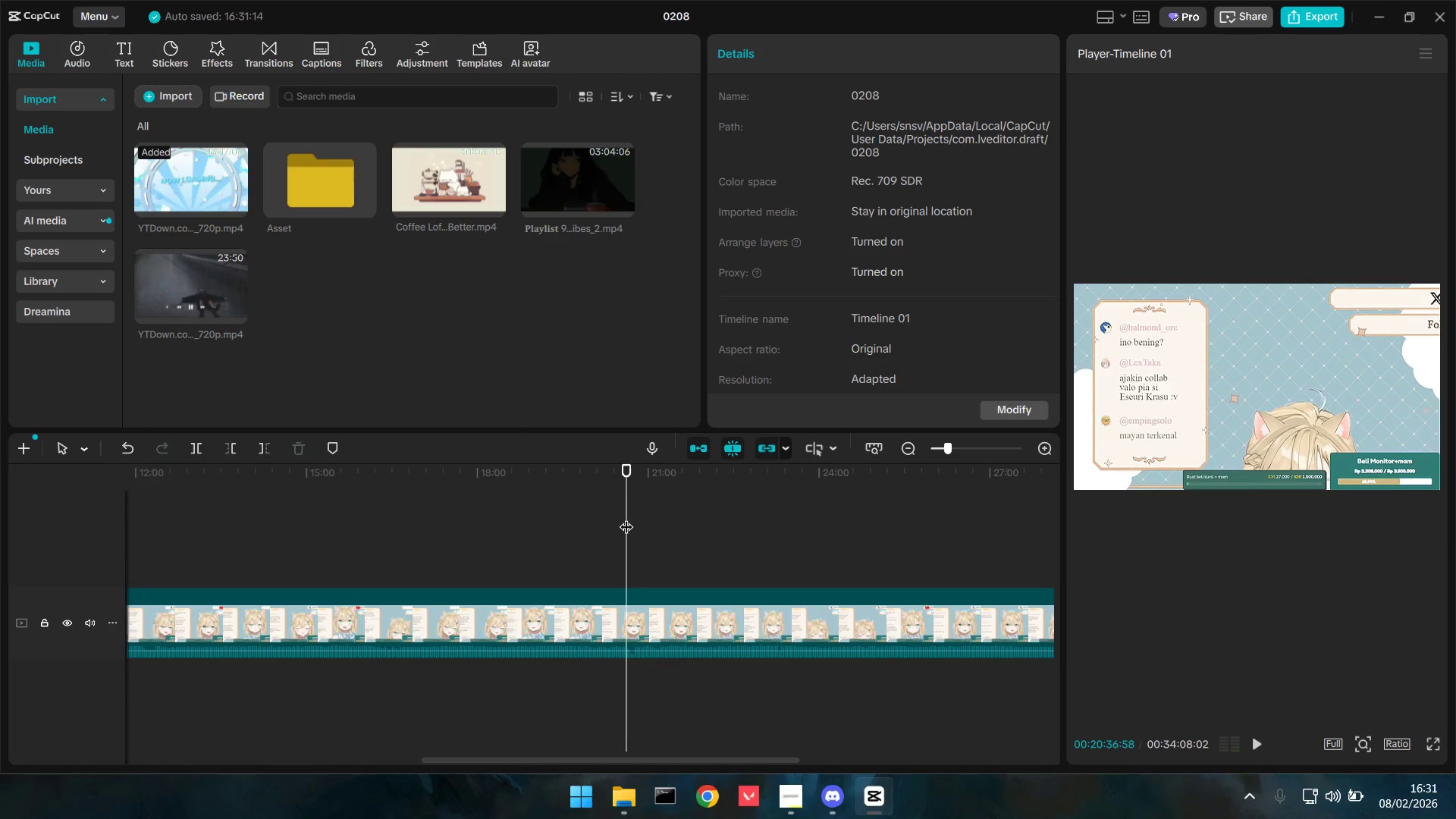 
key(Space)
 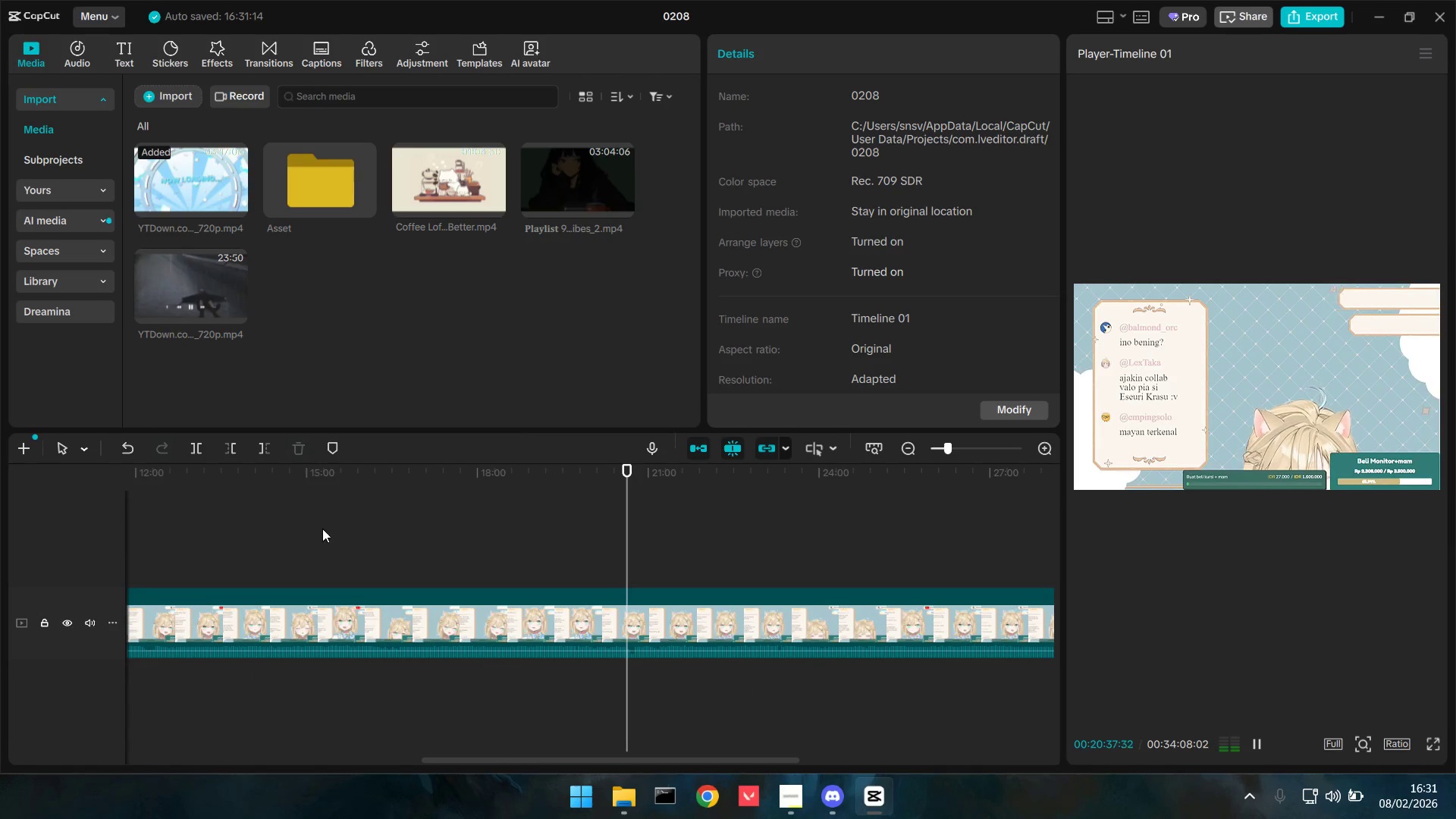 
left_click([280, 527])
 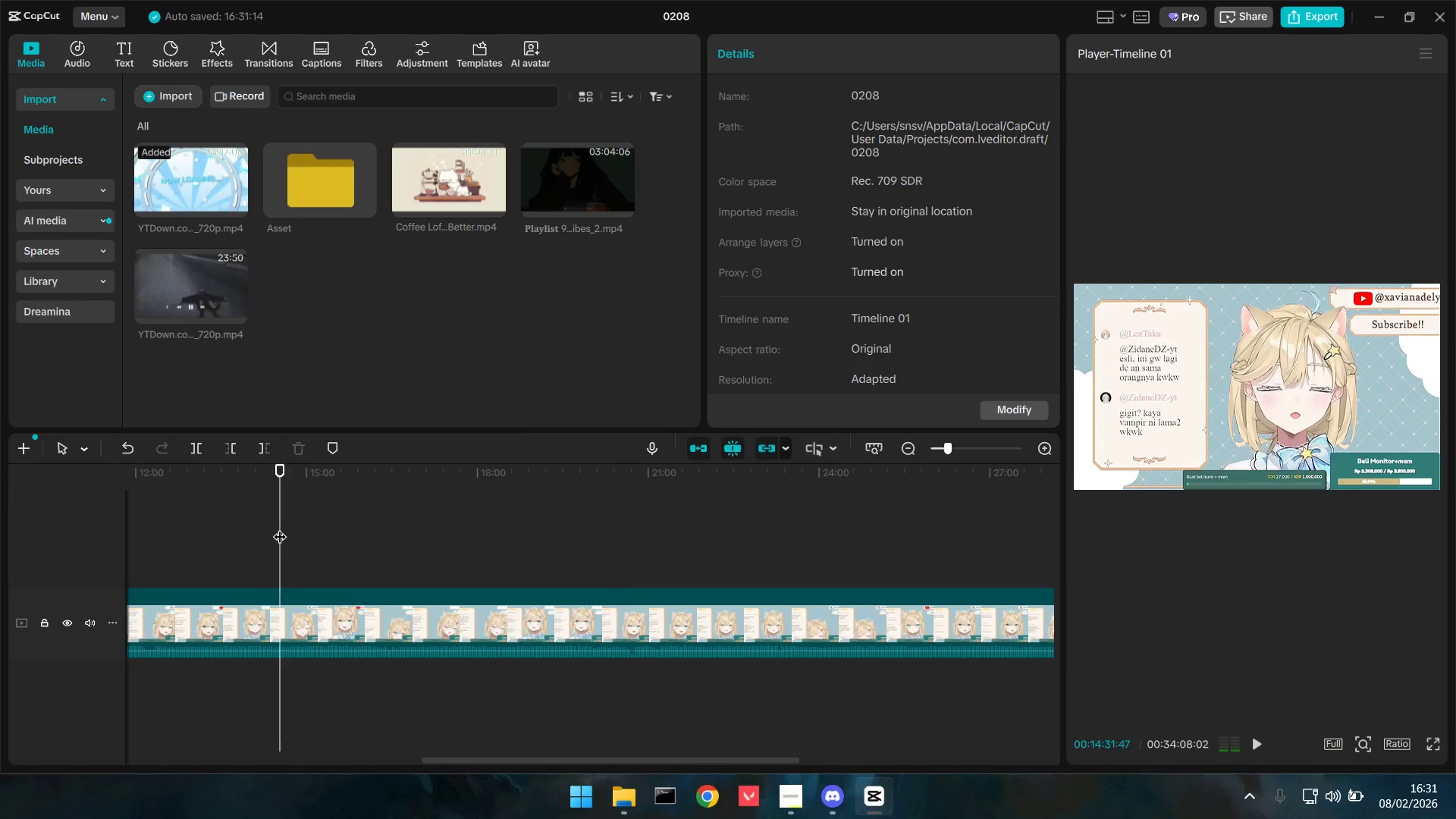 
key(Space)
 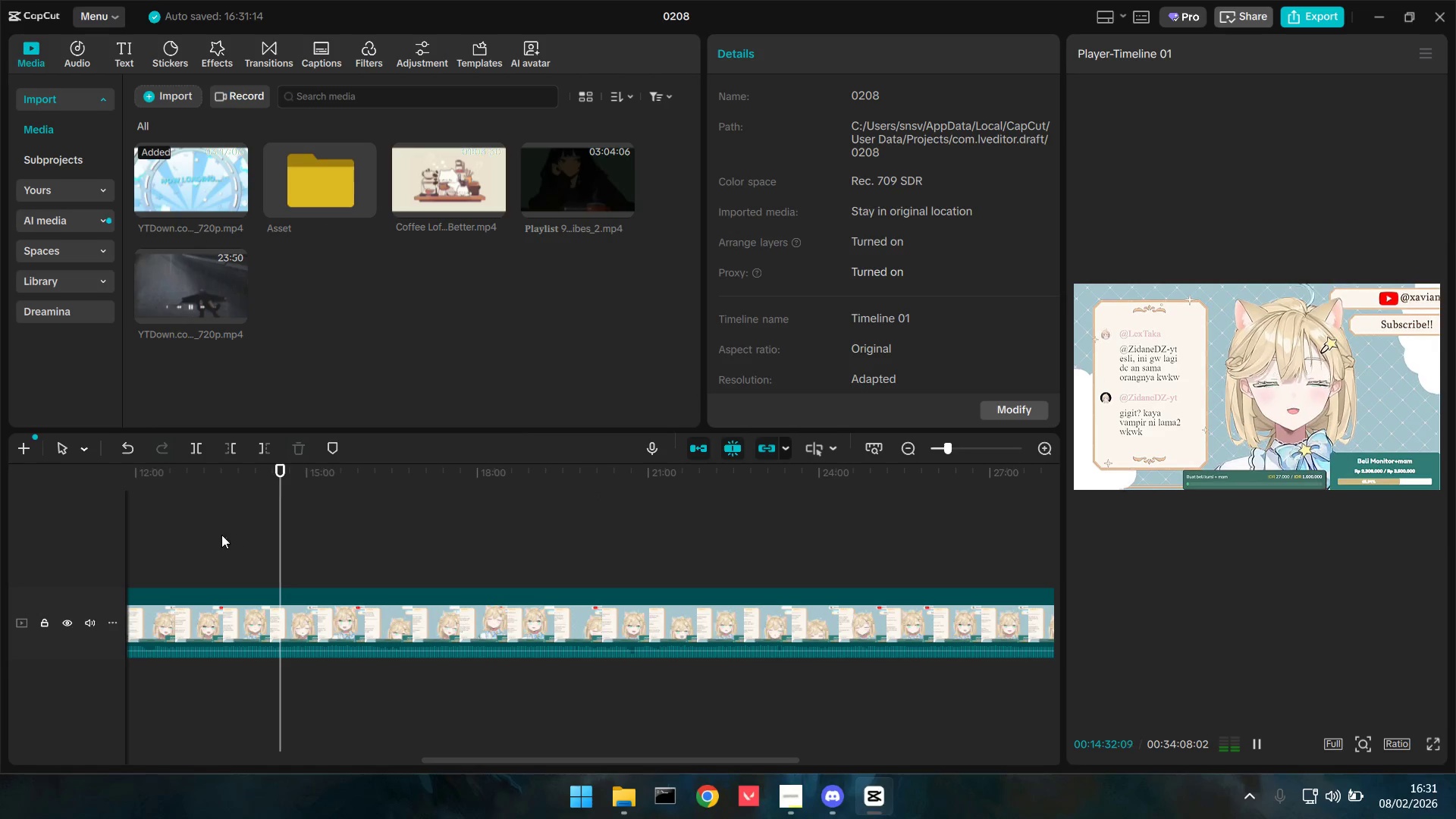 
left_click([212, 535])
 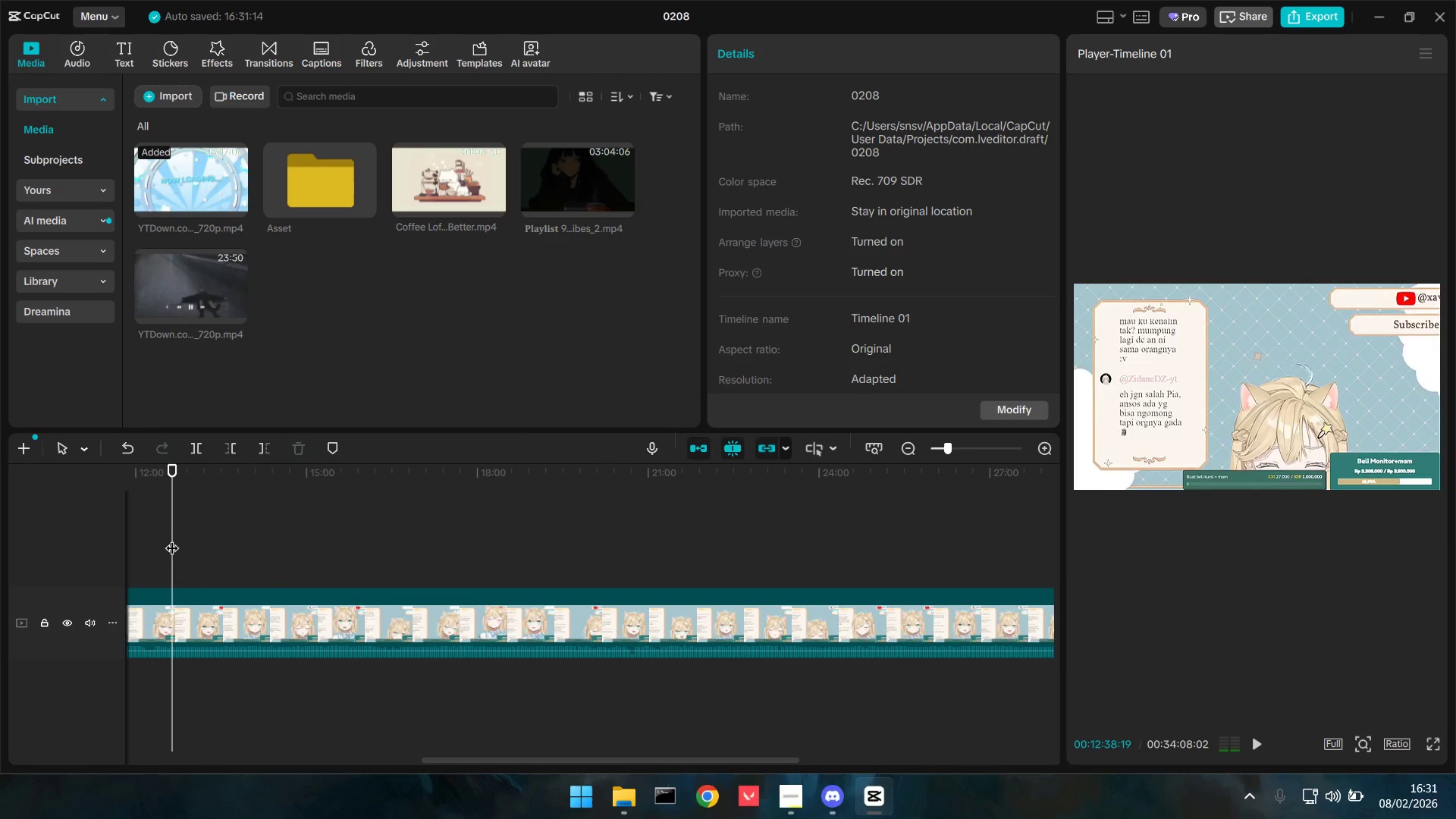 
key(Space)
 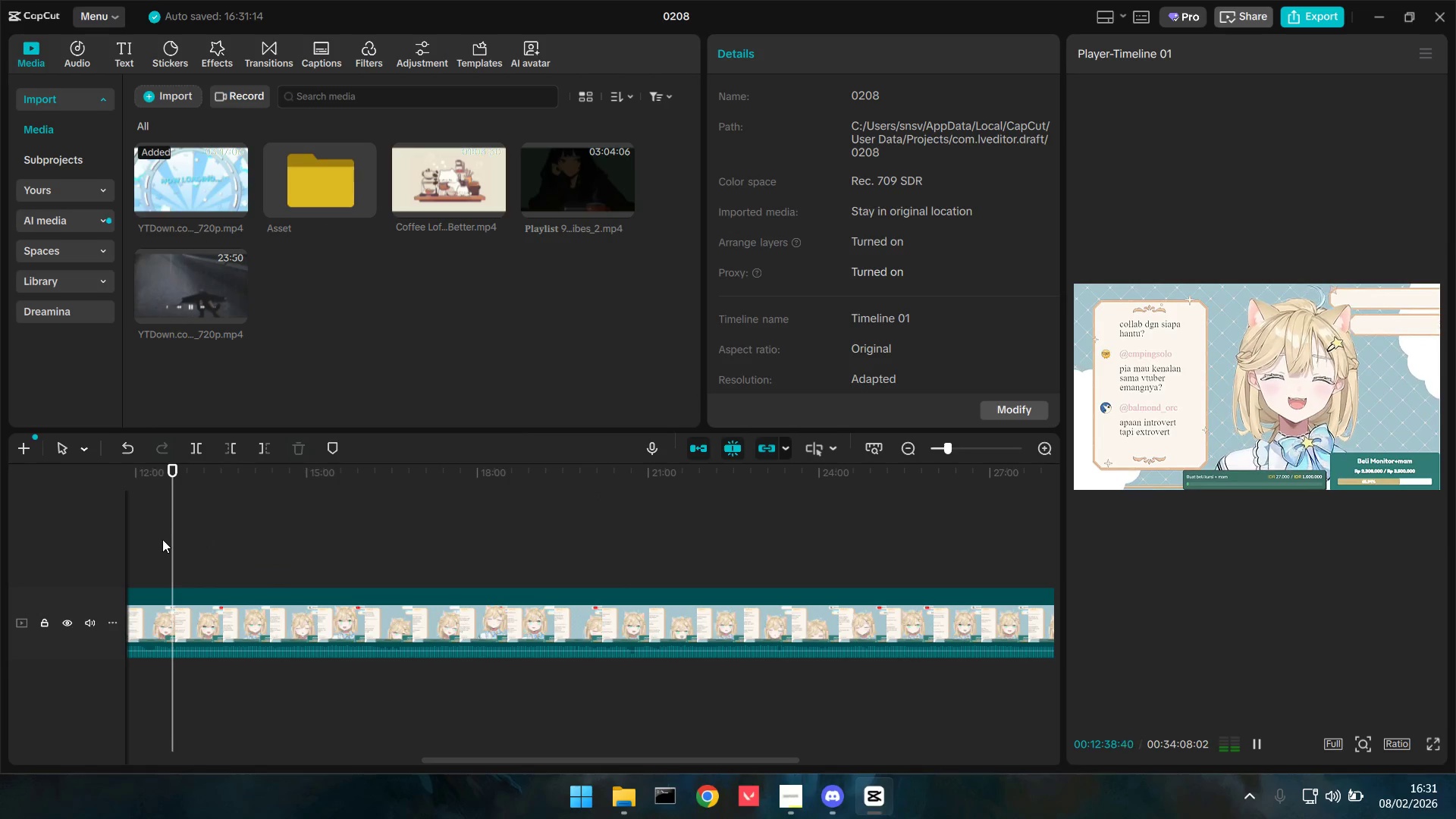 
triple_click([160, 539])
 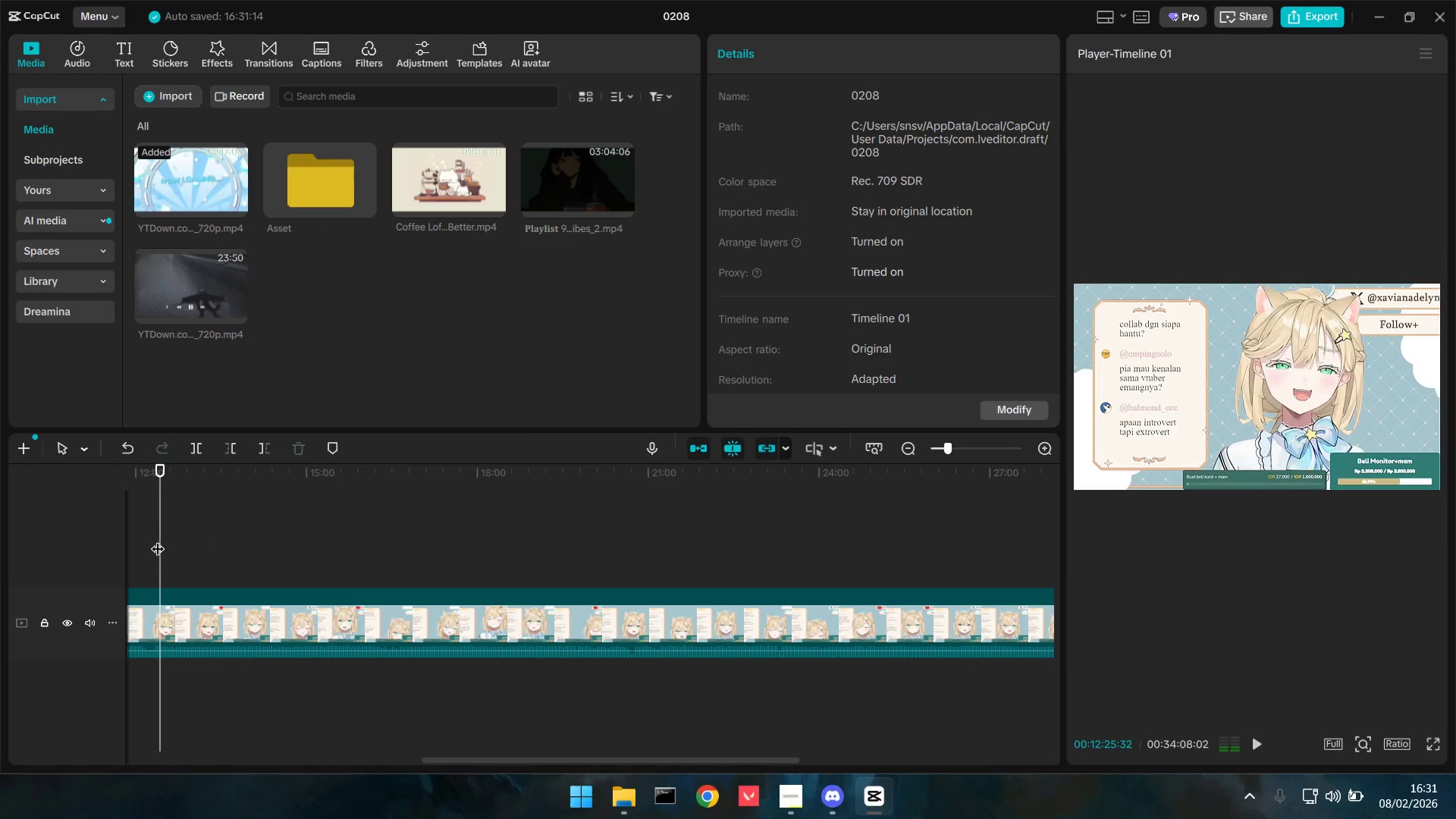 
left_click_drag(start_coordinate=[158, 539], to_coordinate=[132, 543])
 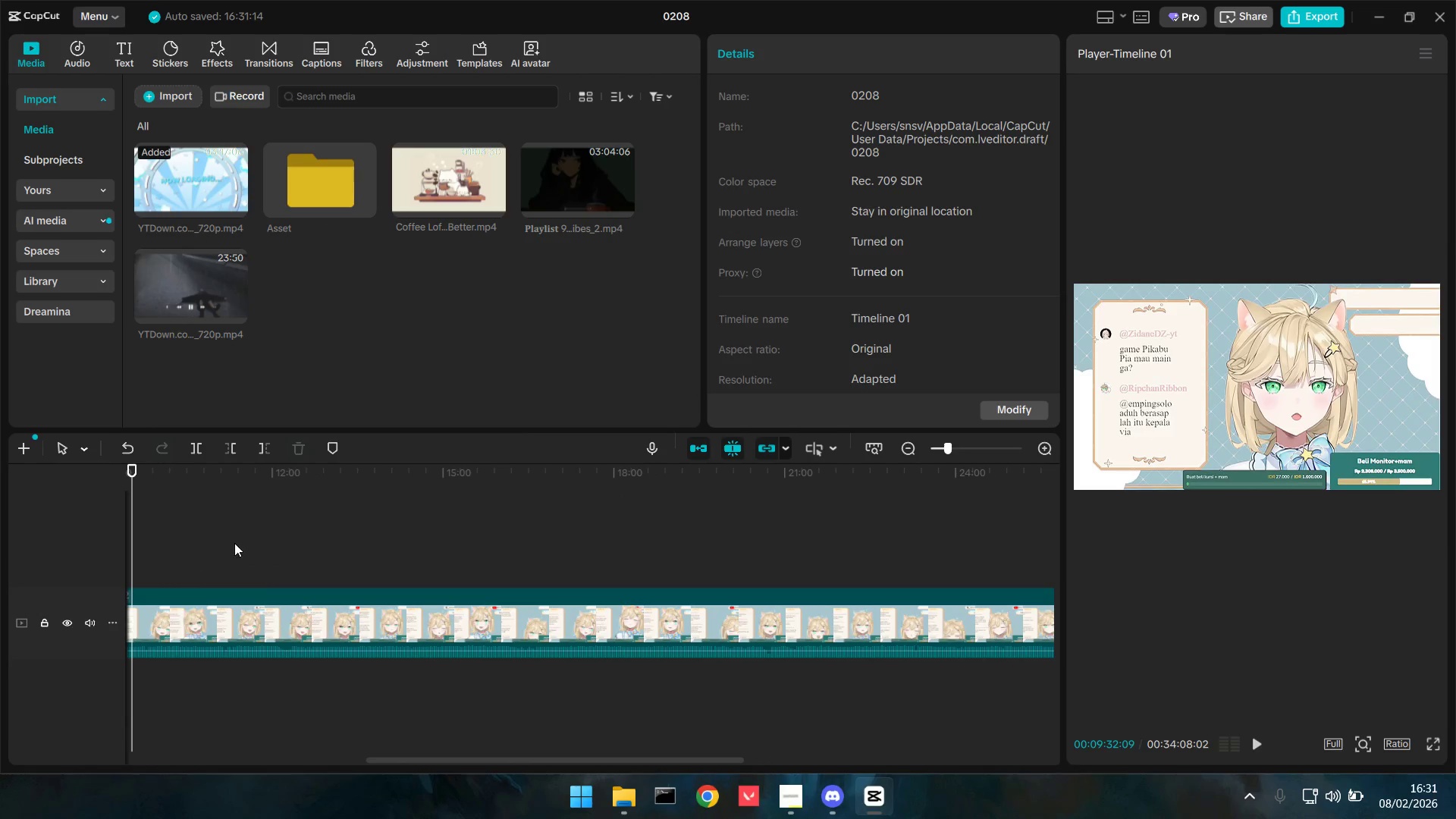 
triple_click([234, 539])
 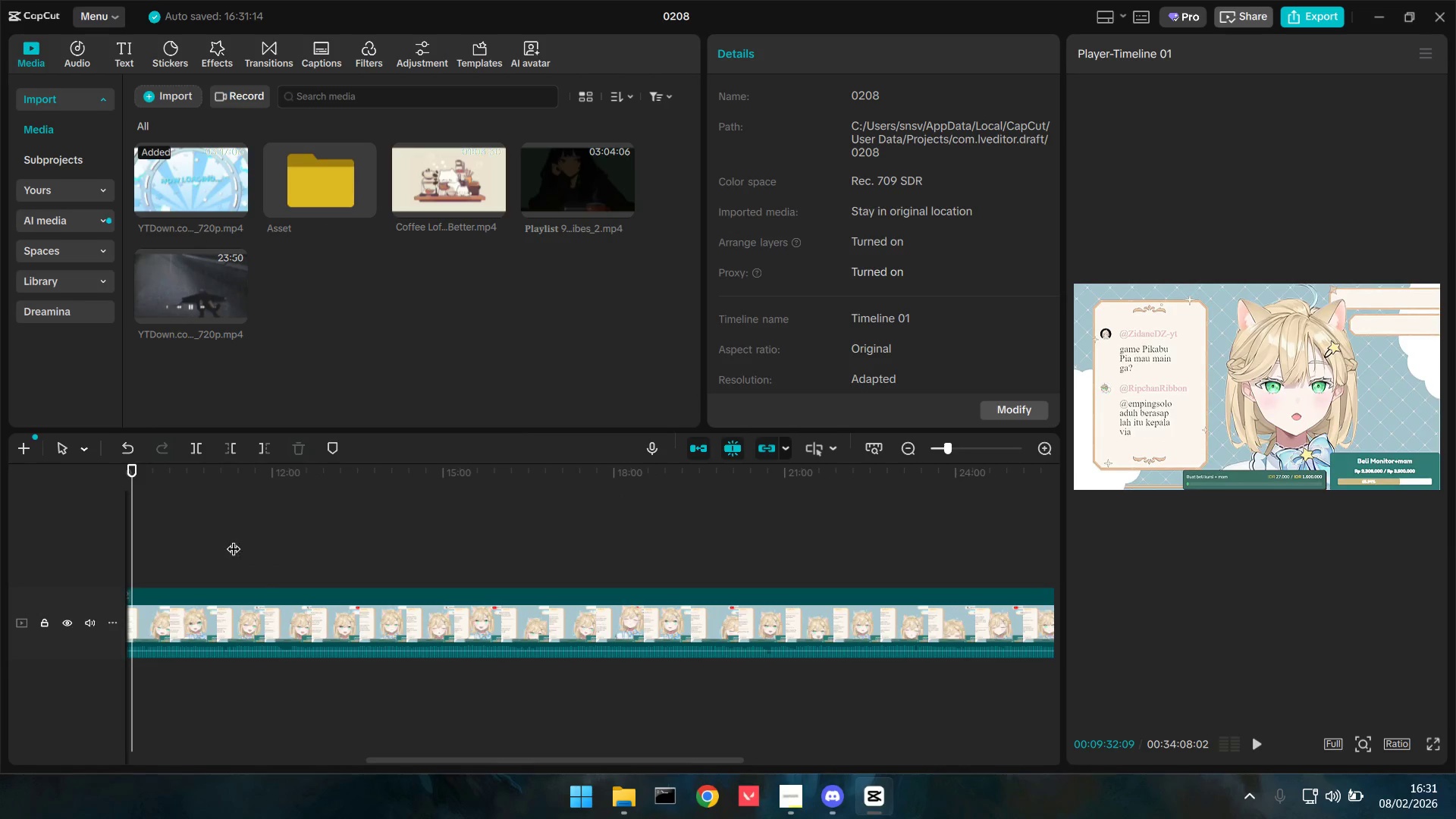 
key(Space)
 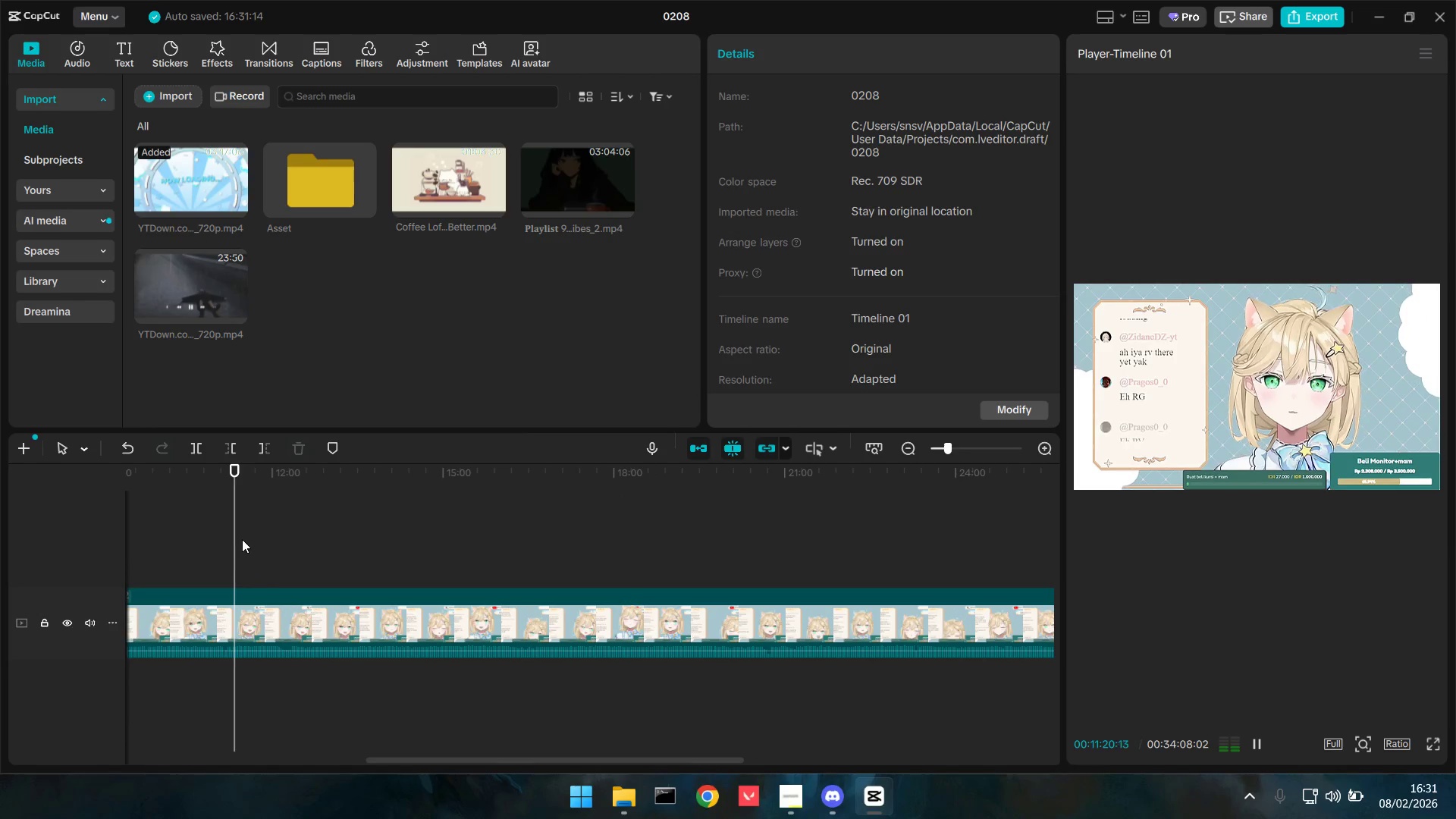 
left_click([293, 538])
 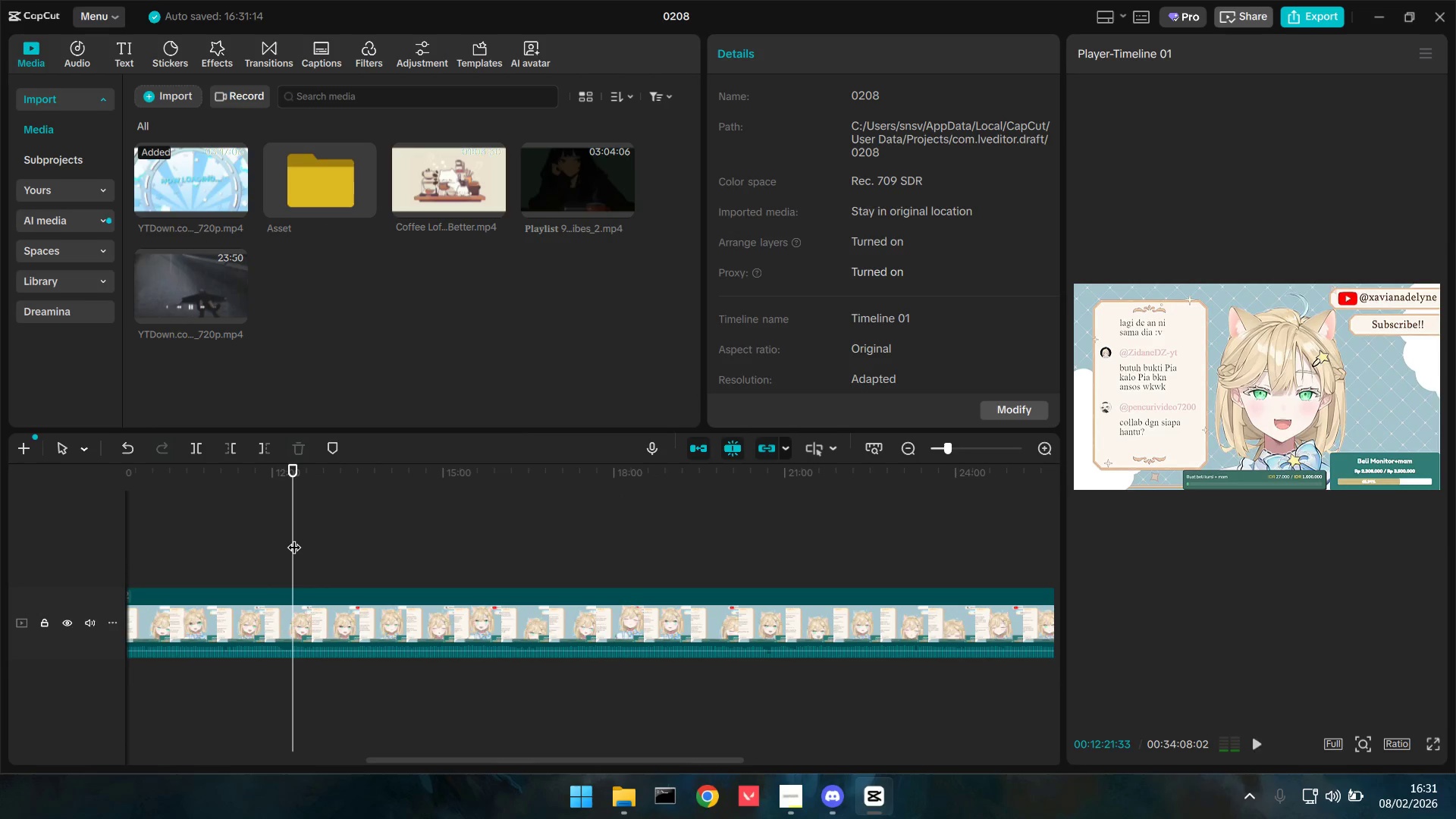 
key(Space)
 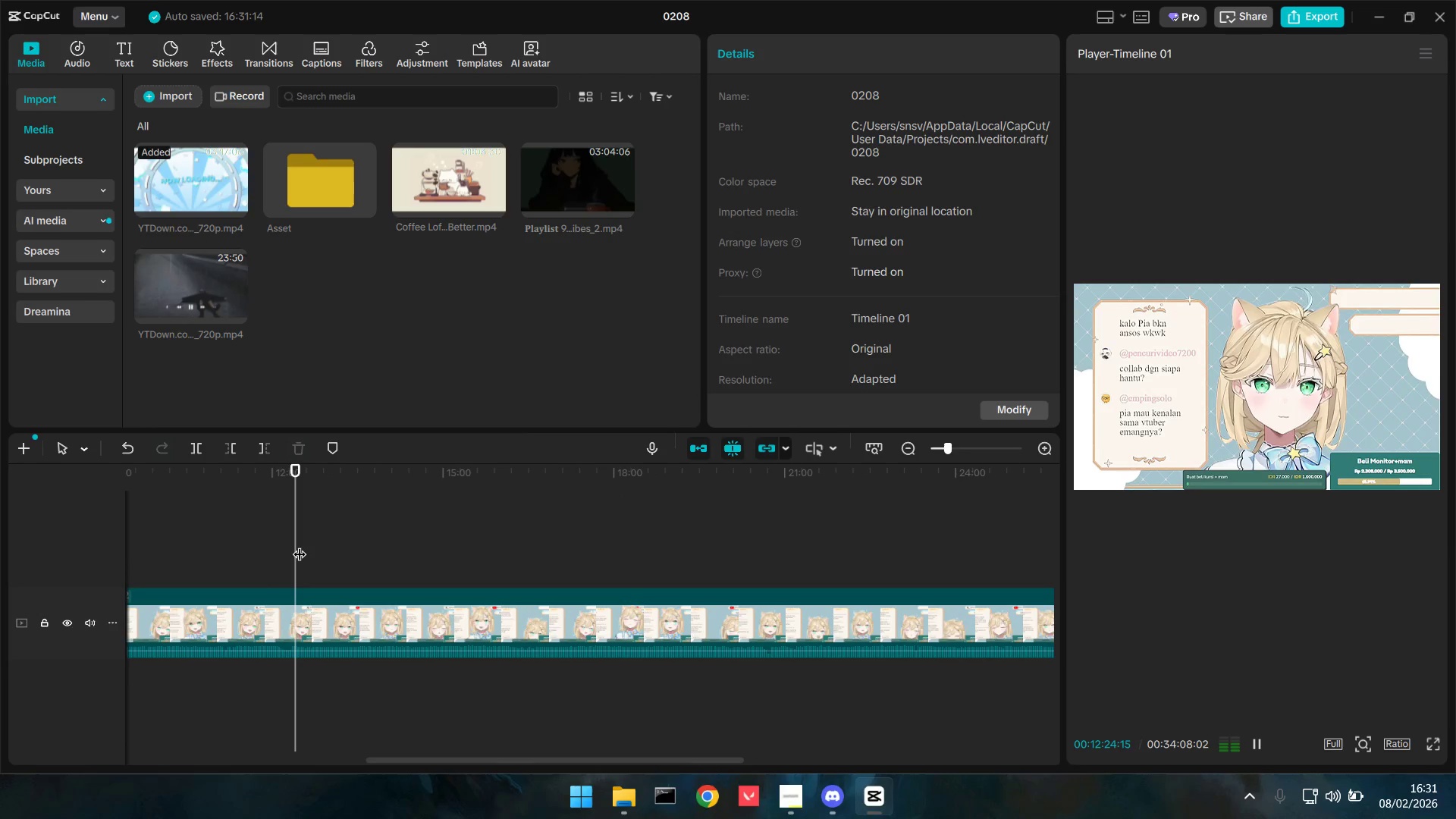 
double_click([232, 543])
 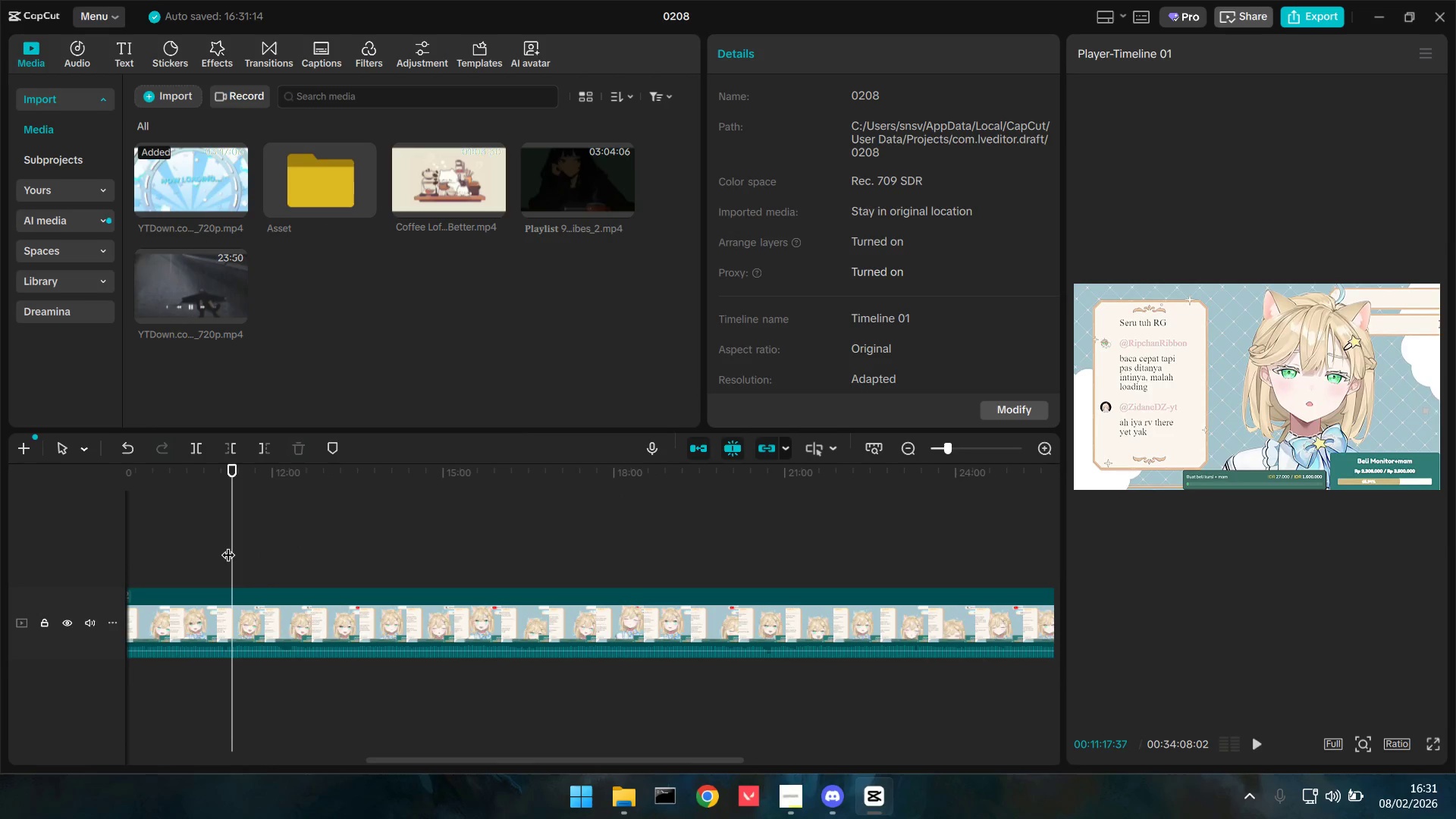 
key(Space)
 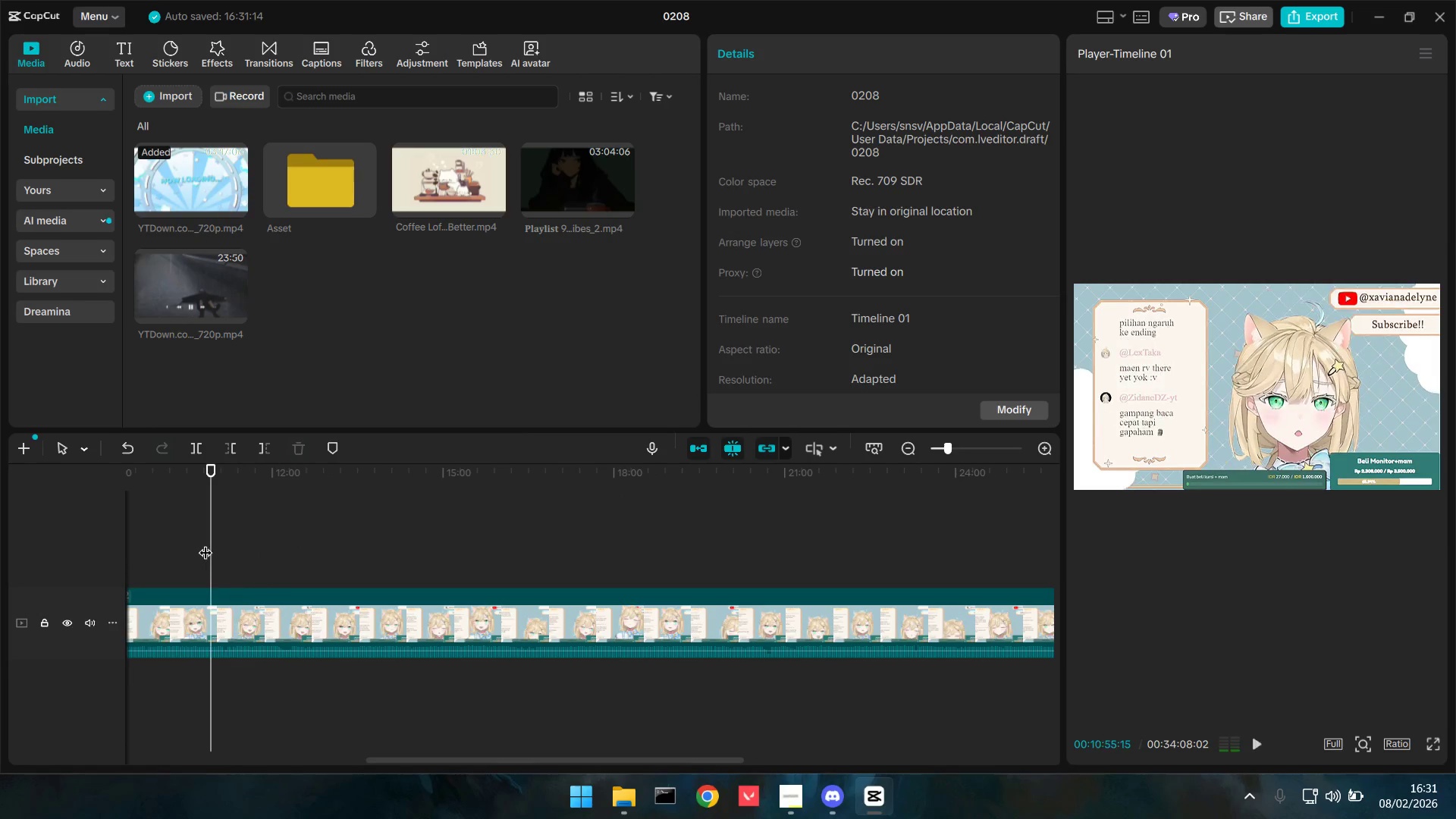 
key(Space)
 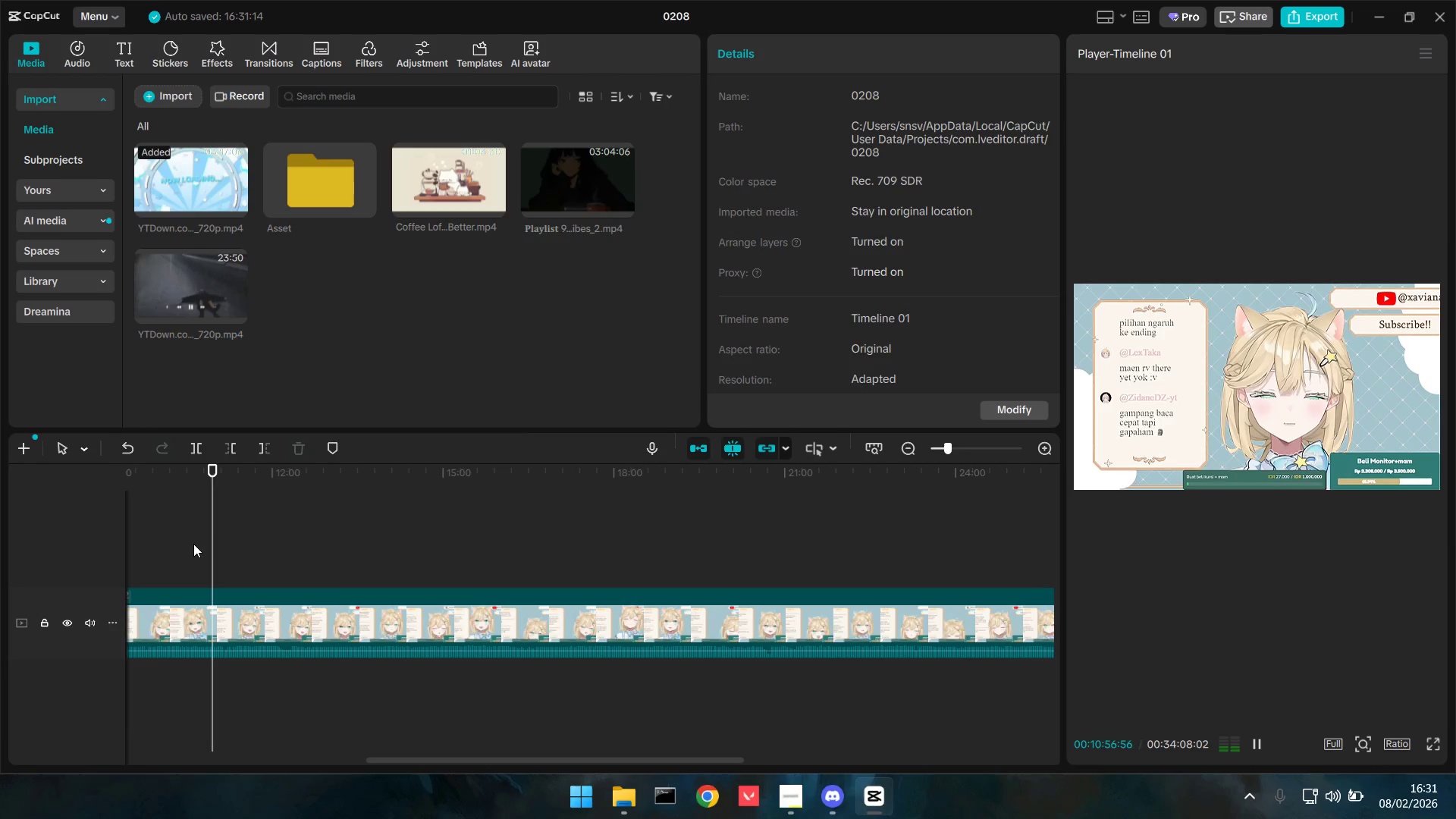 
left_click([183, 544])
 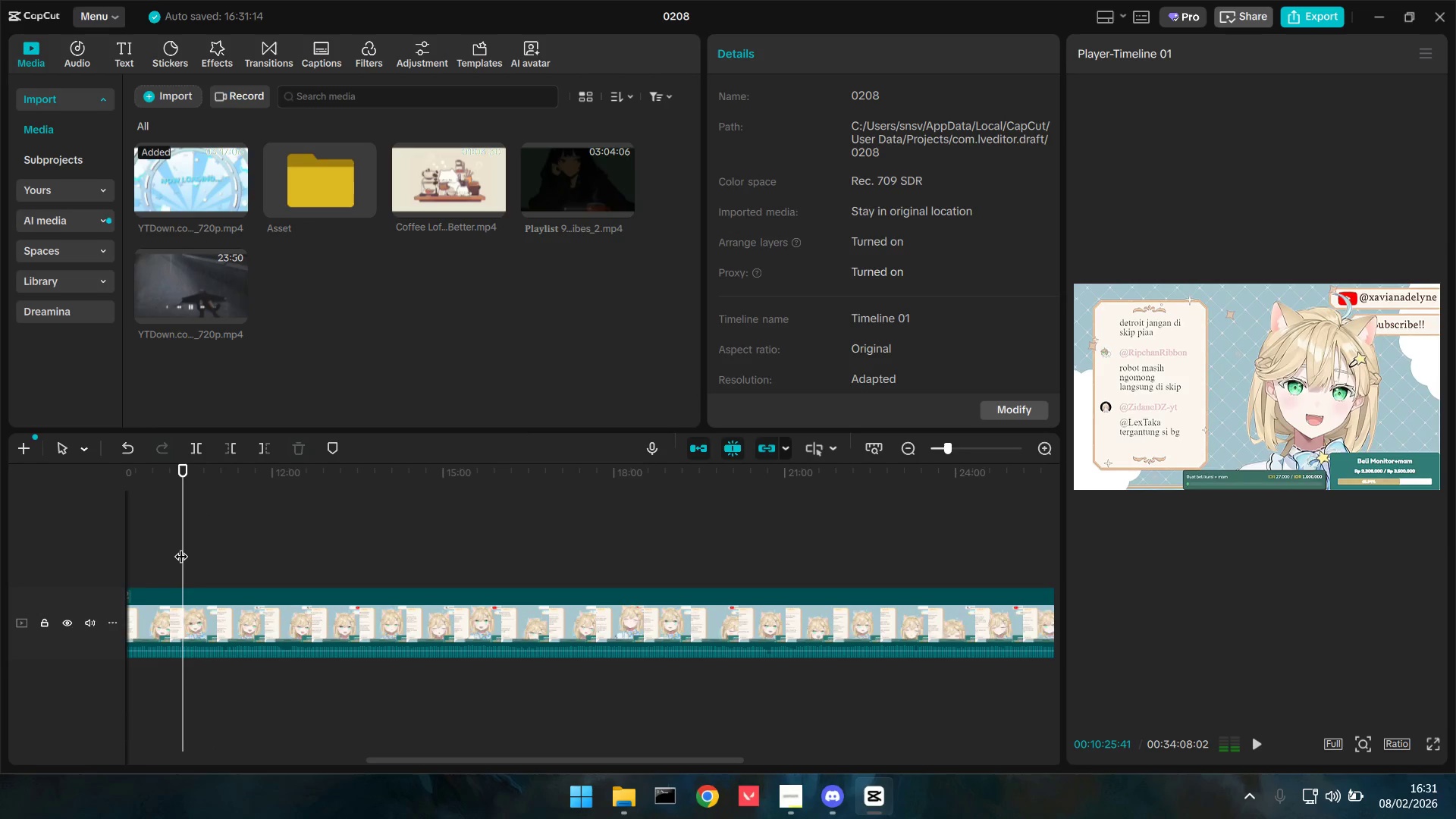 
left_click_drag(start_coordinate=[181, 547], to_coordinate=[51, 564])
 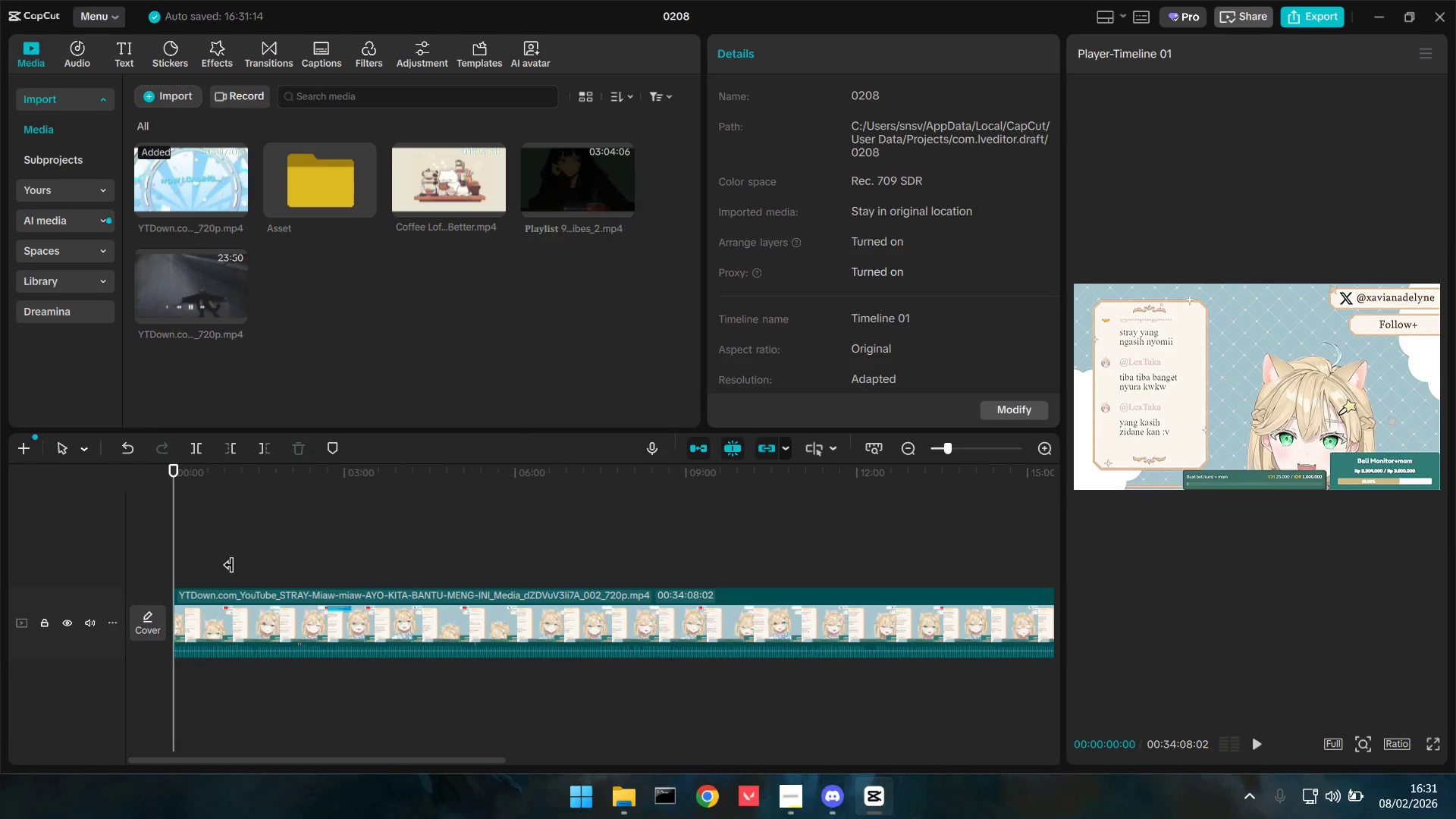 
key(Space)
 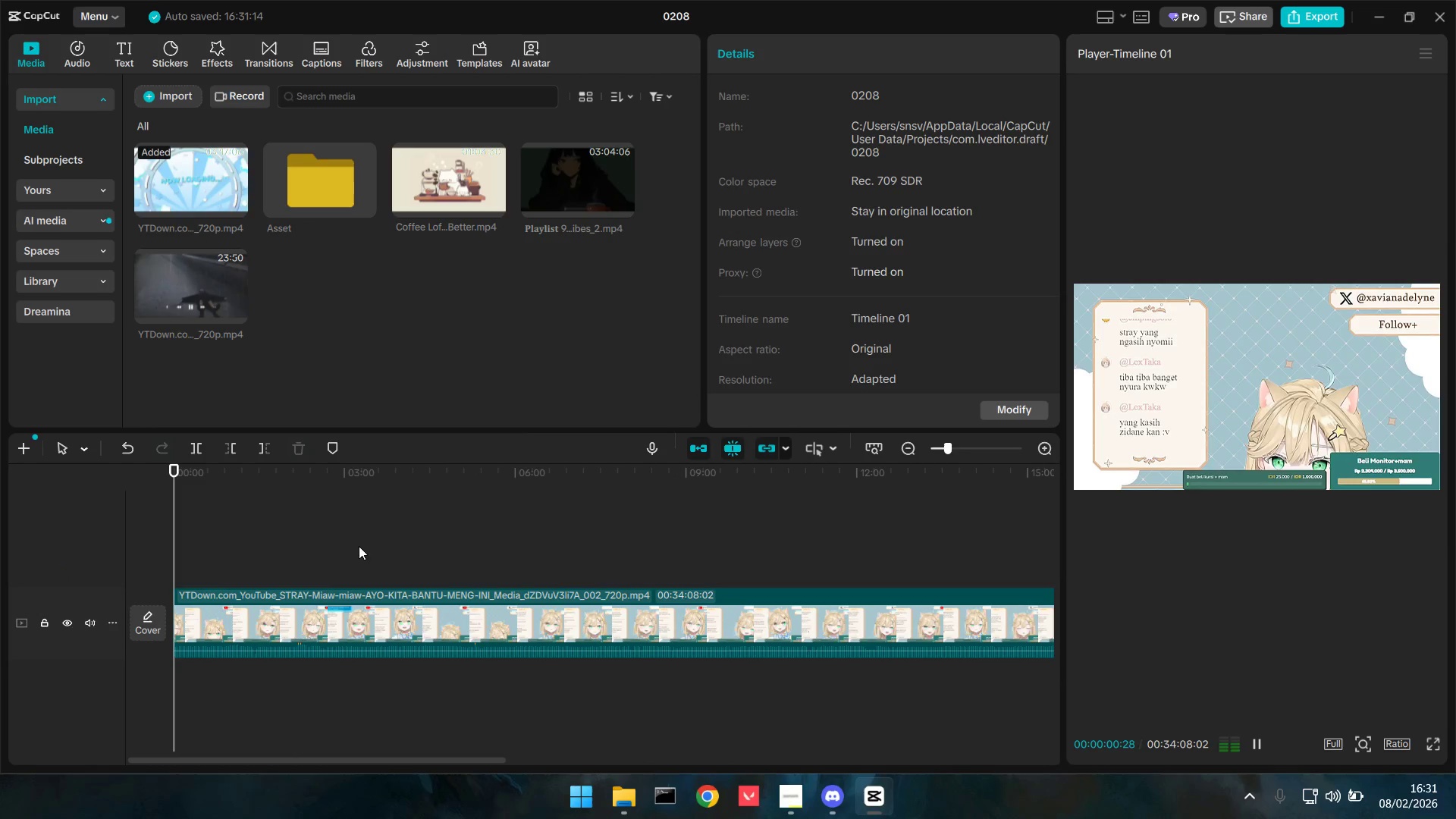 
left_click([495, 537])
 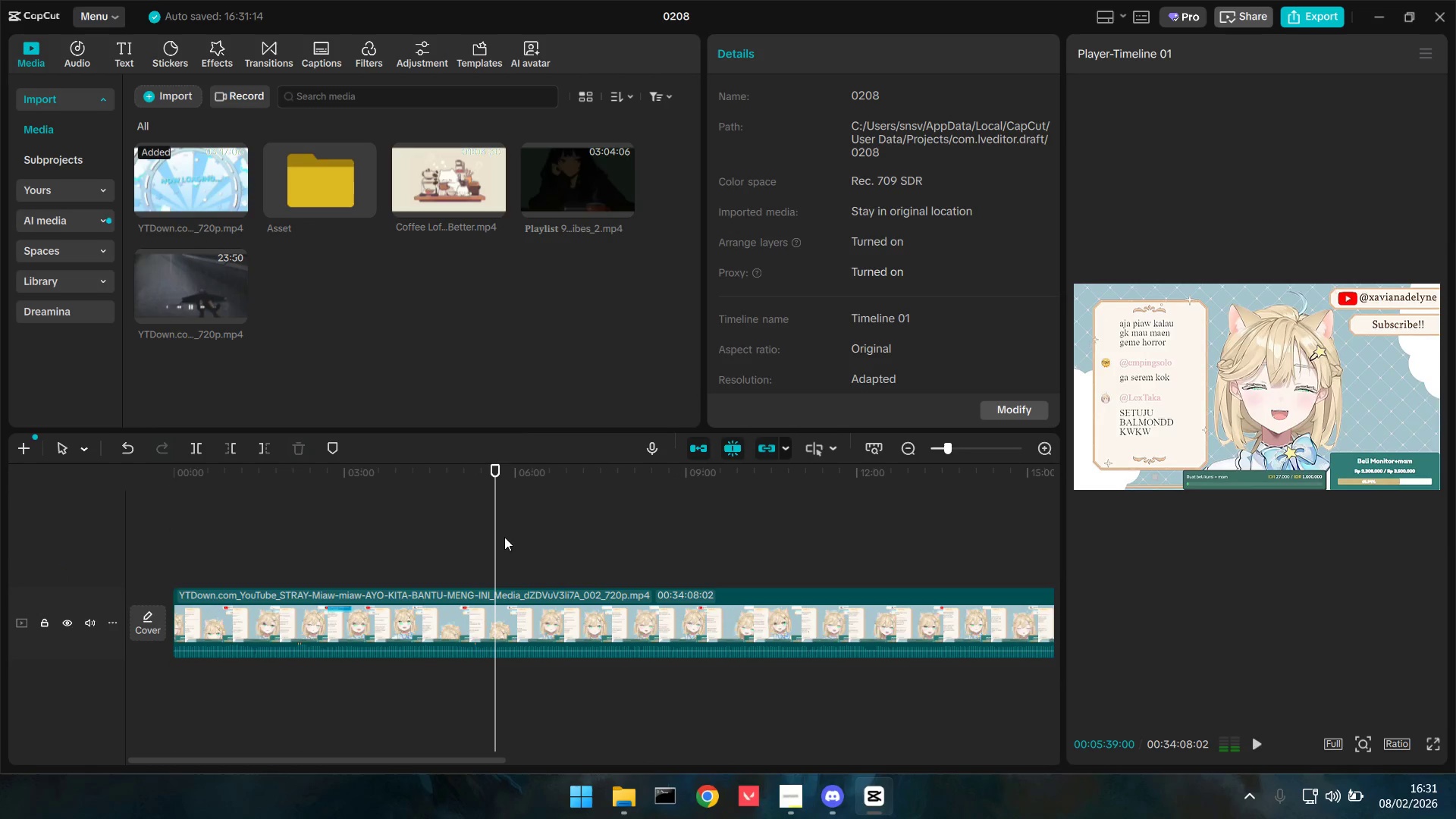 
key(Space)
 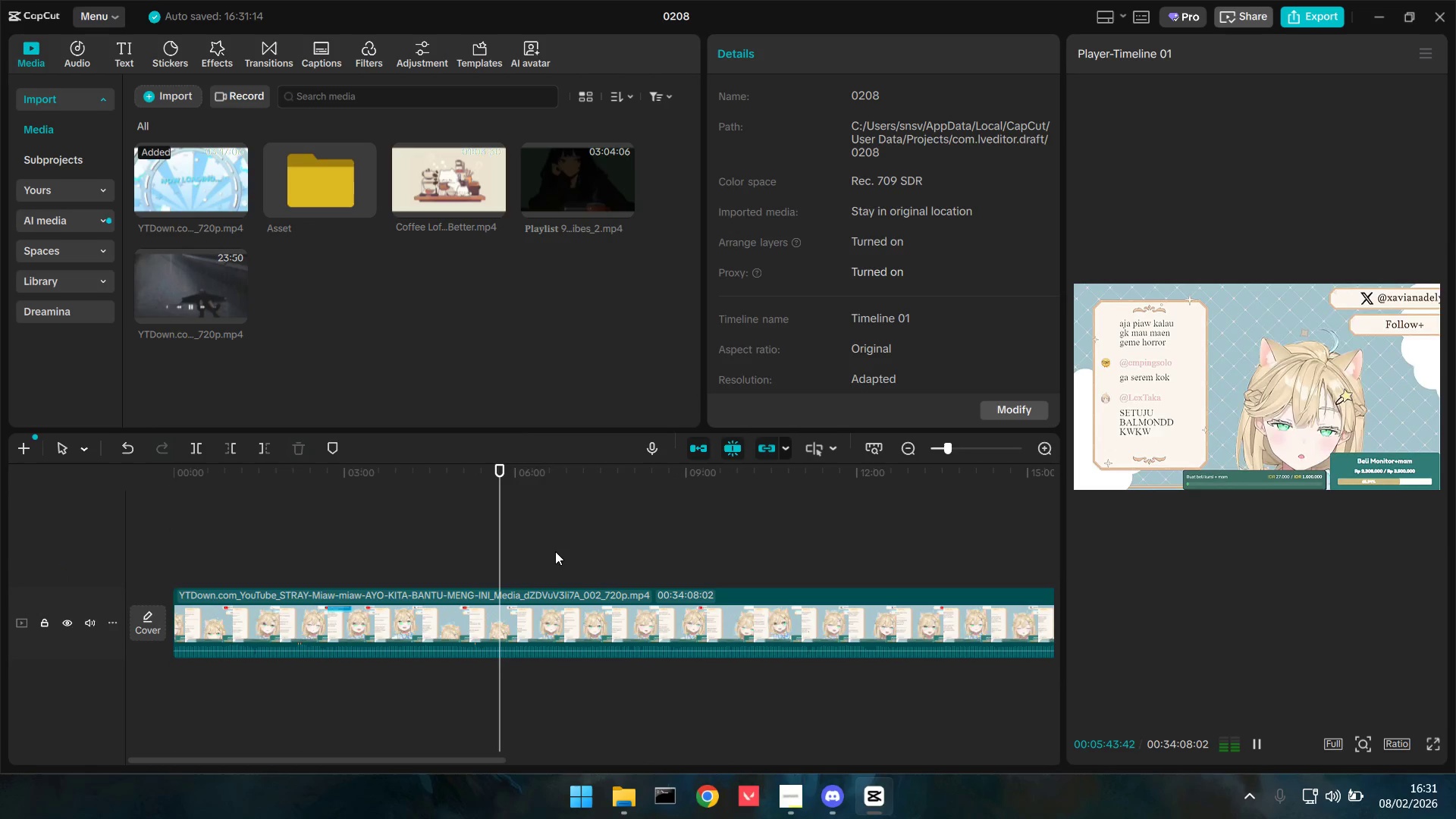 
wait(6.39)
 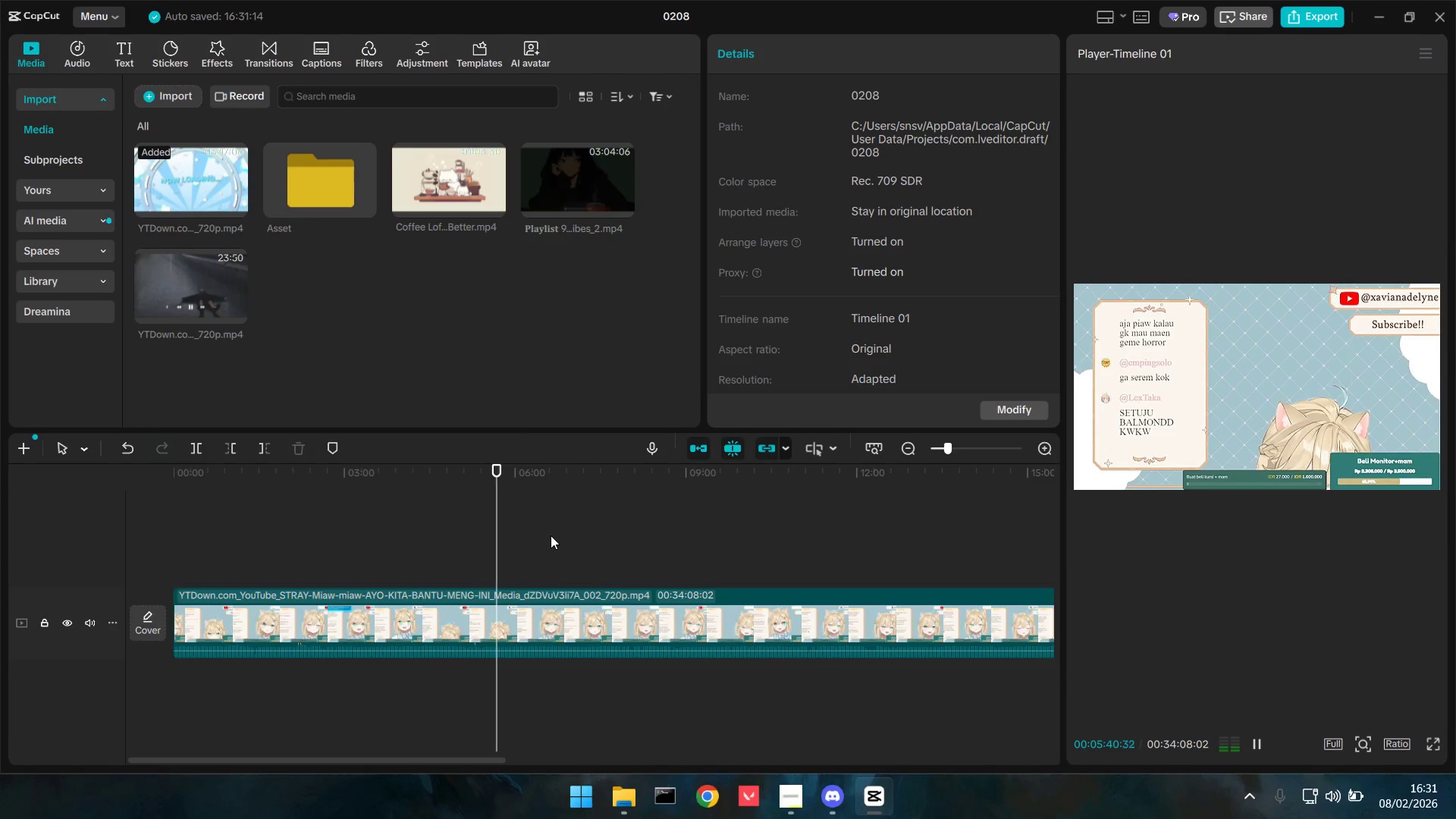 
left_click([535, 551])
 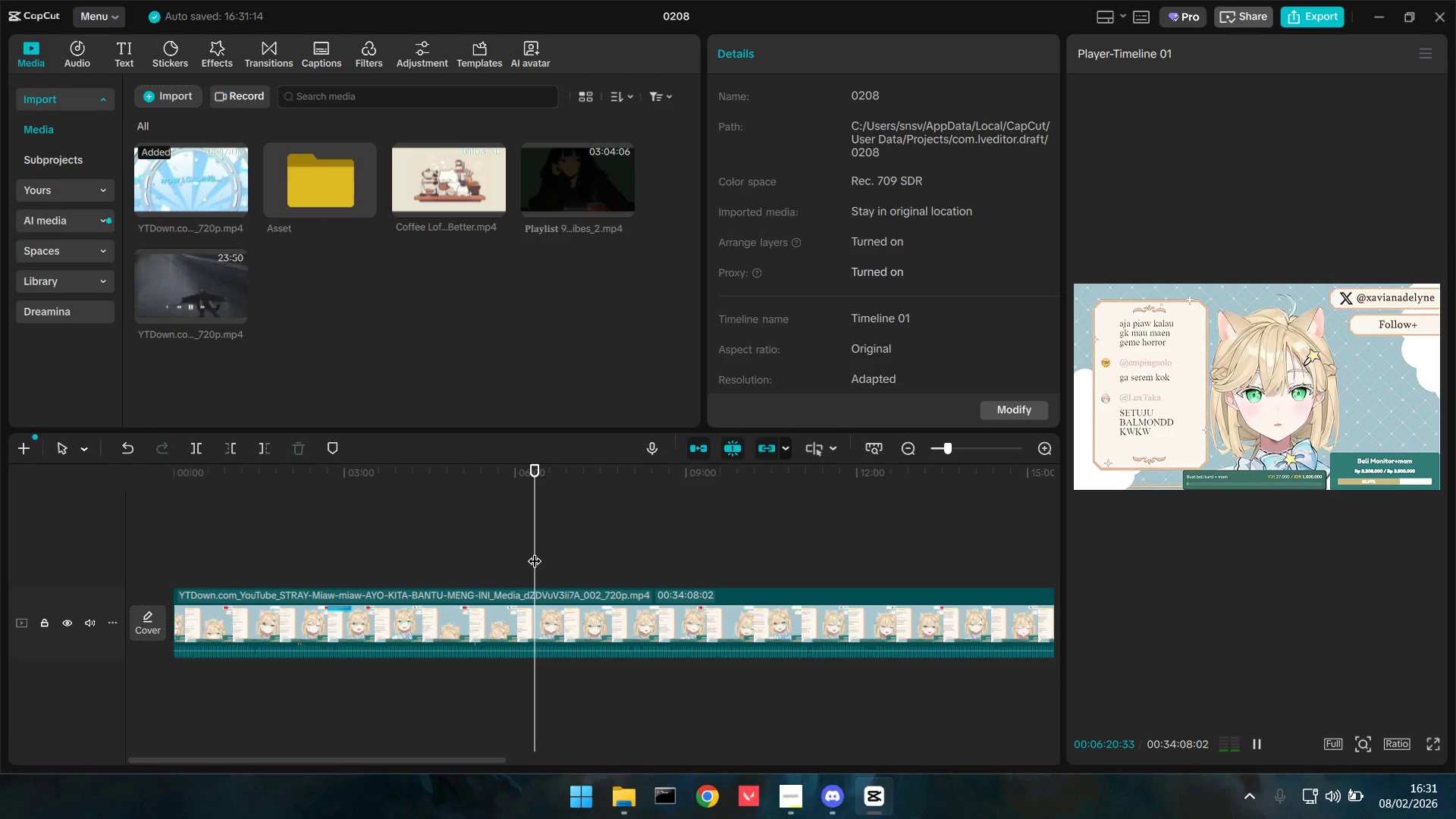 
key(Space)
 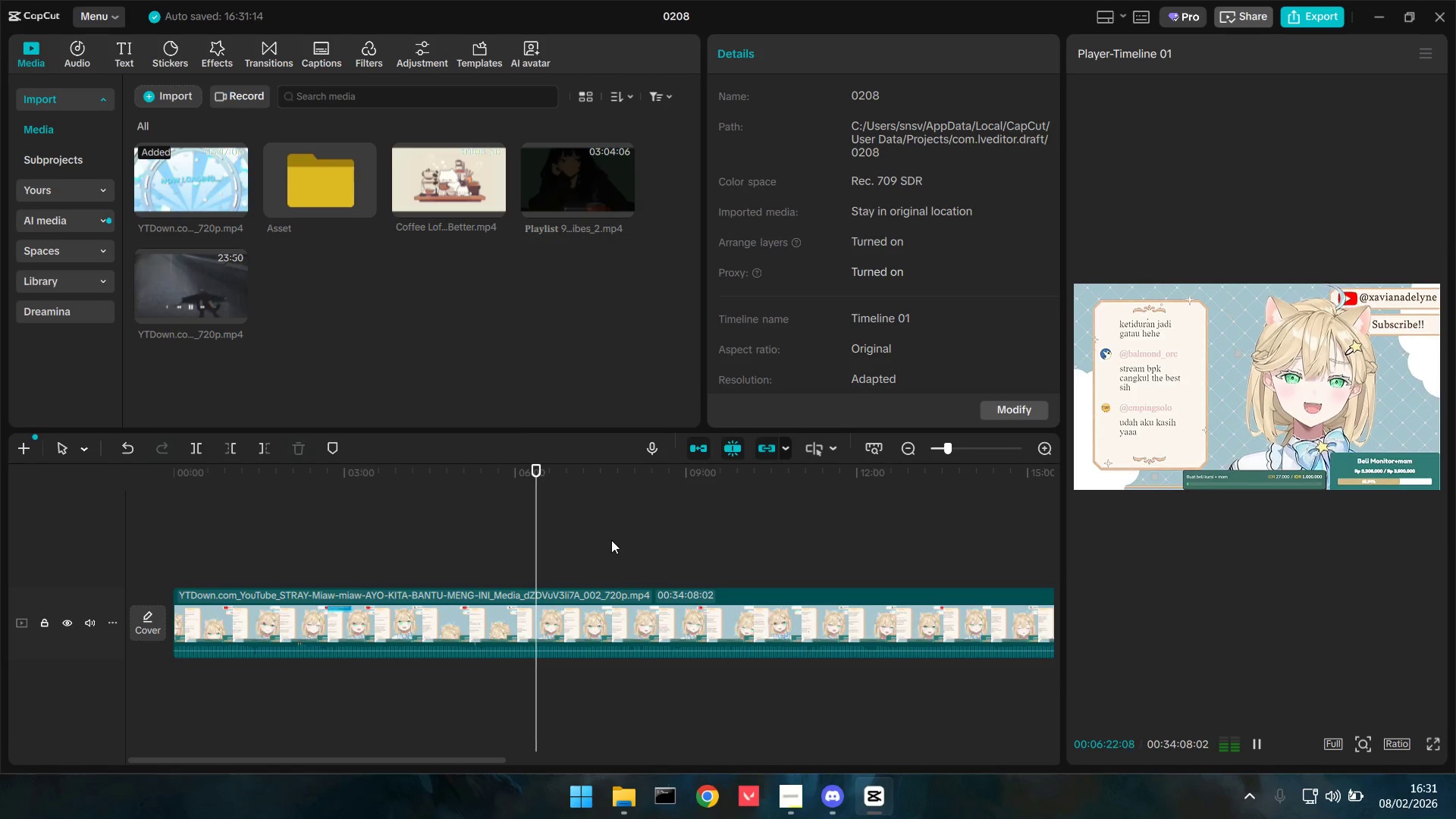 
left_click([599, 540])
 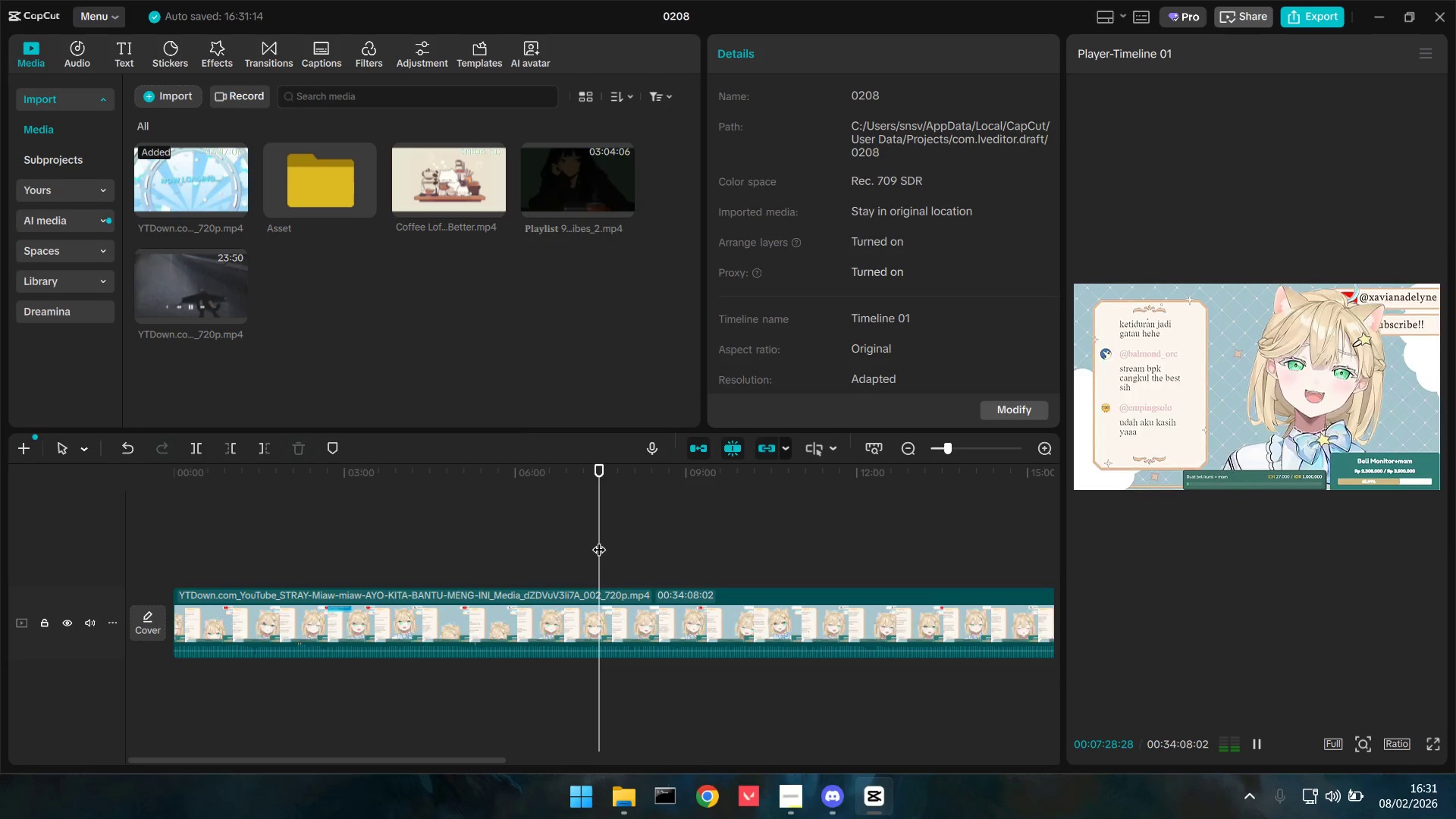 
key(Space)
 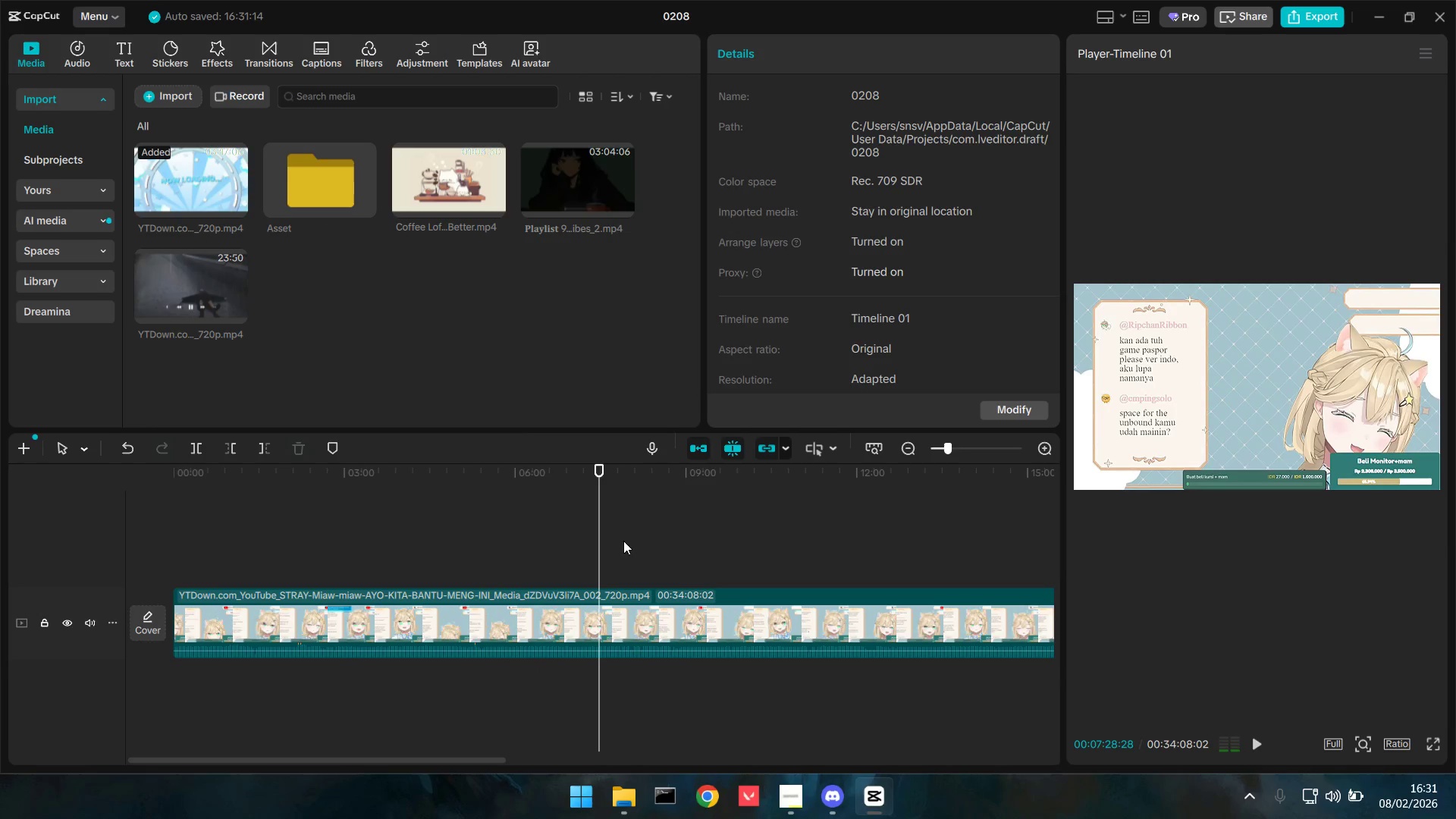 
key(Space)
 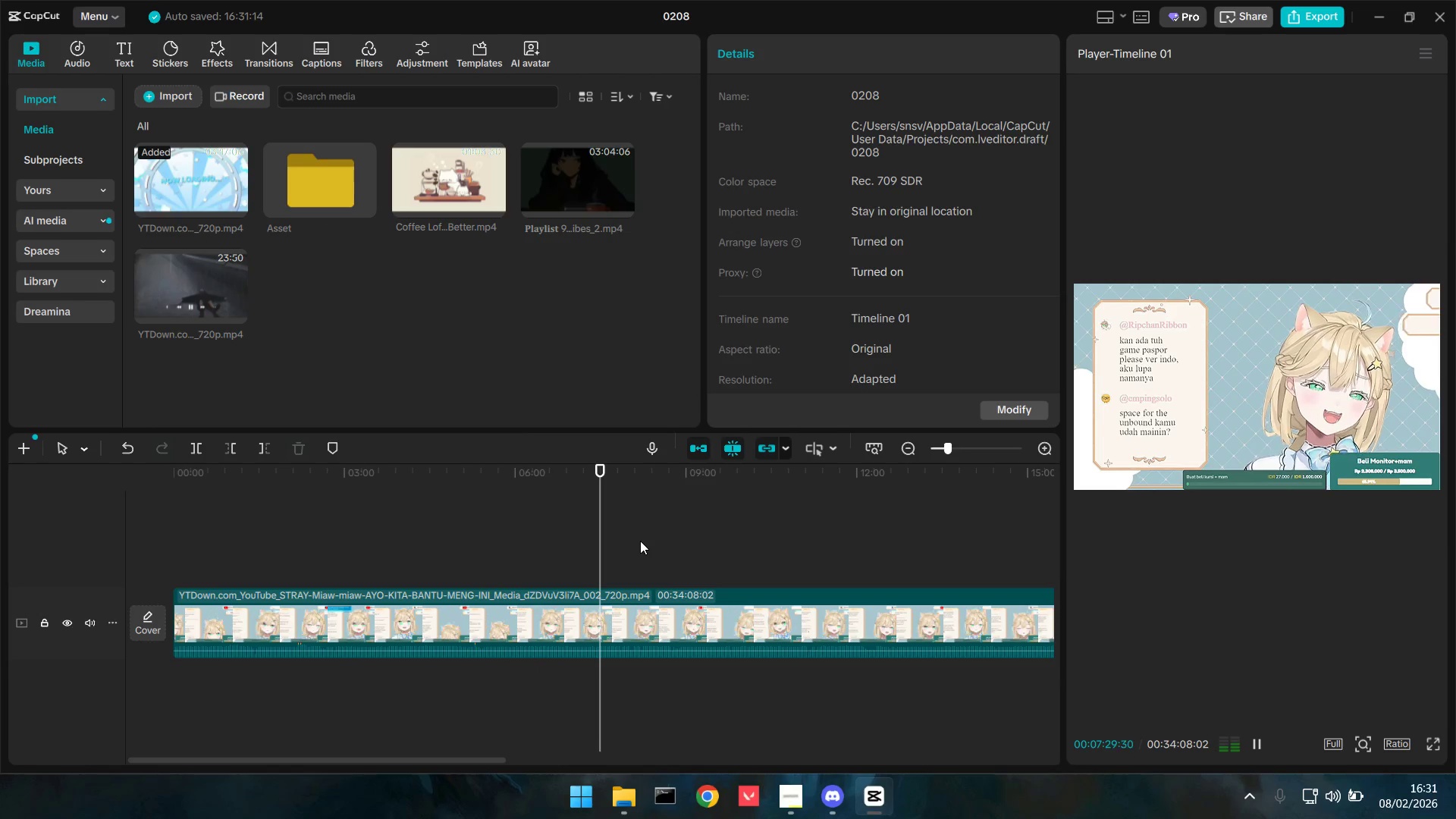 
left_click([638, 541])
 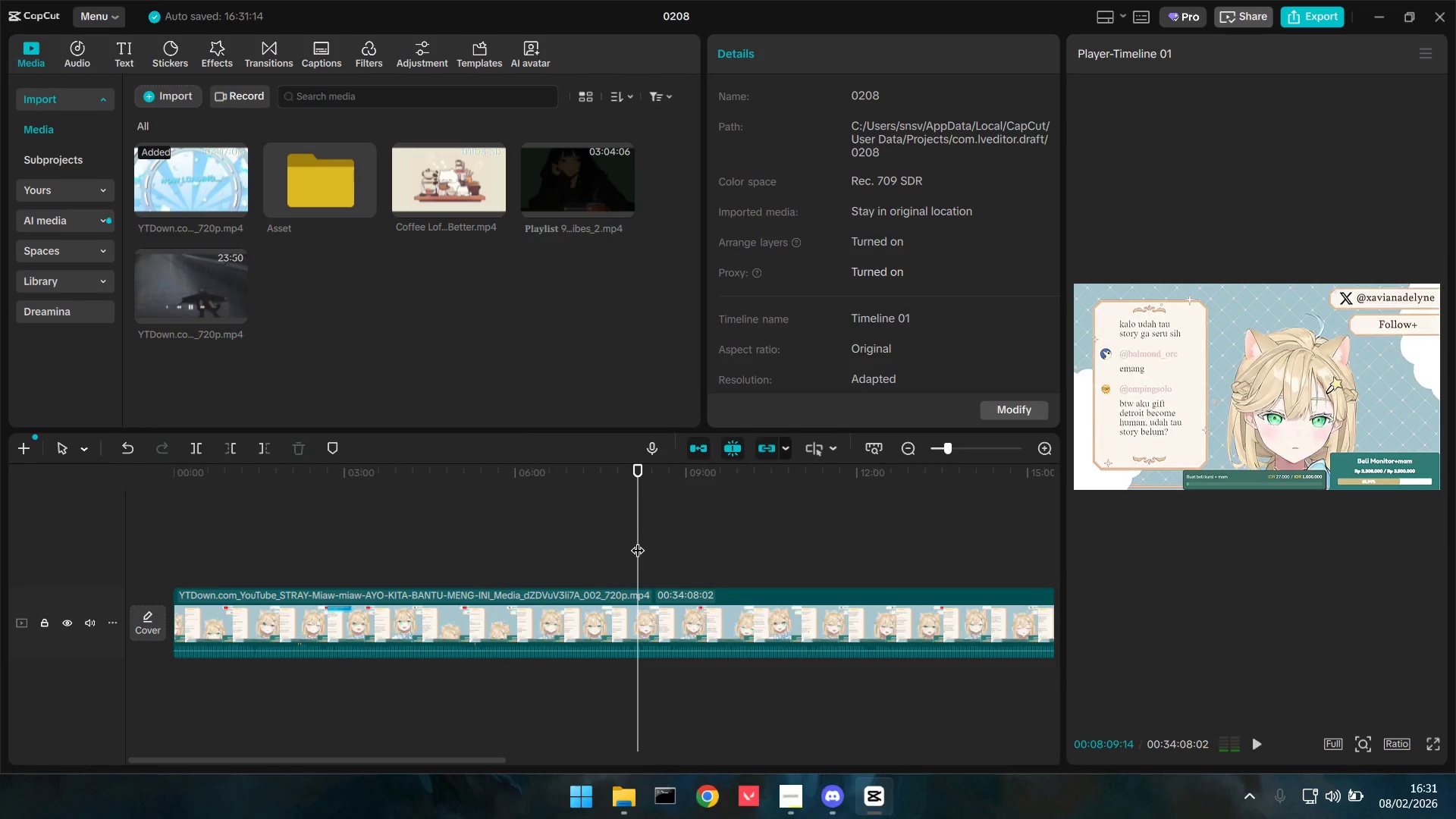 
key(Space)
 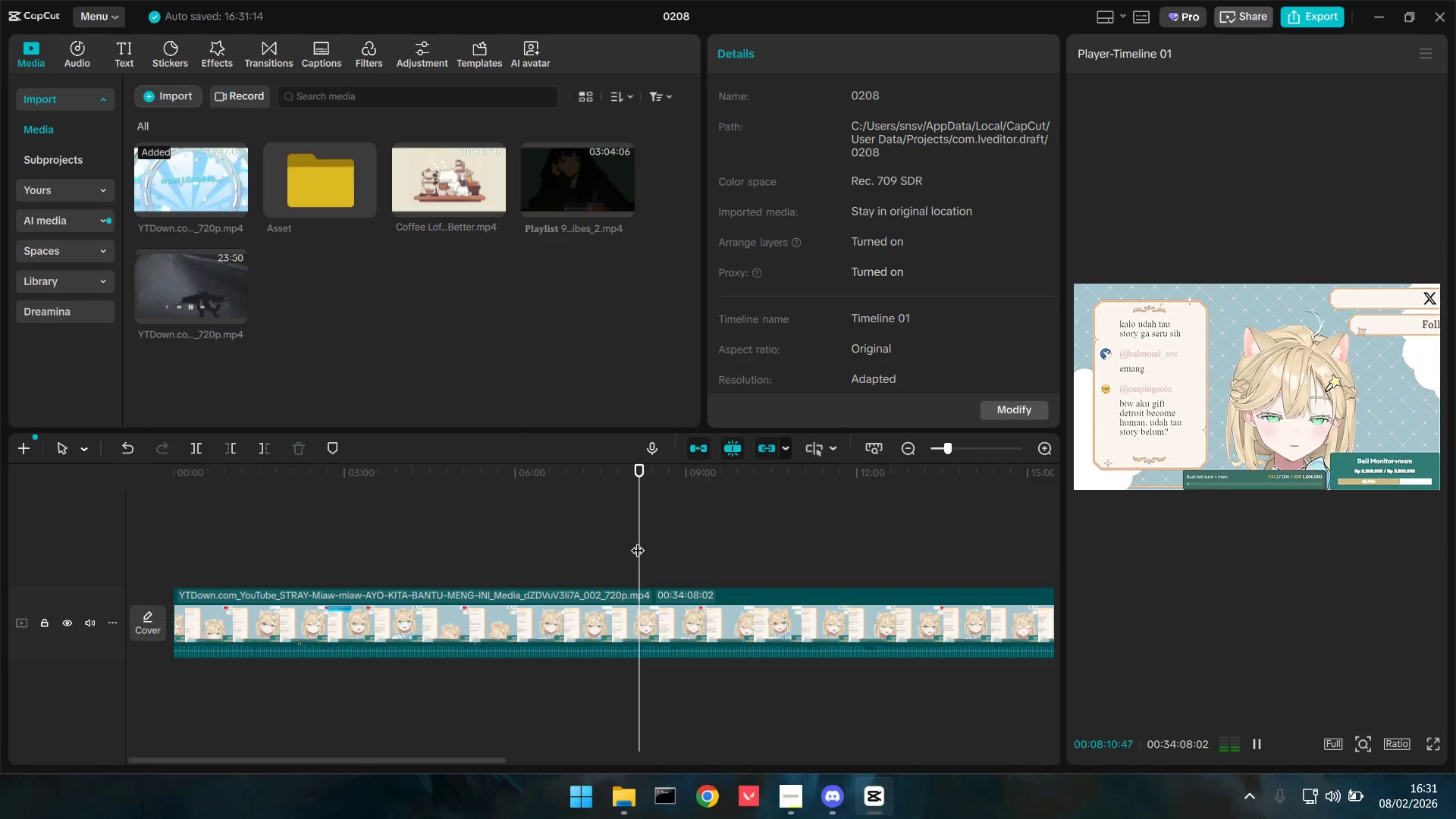 
left_click([648, 541])
 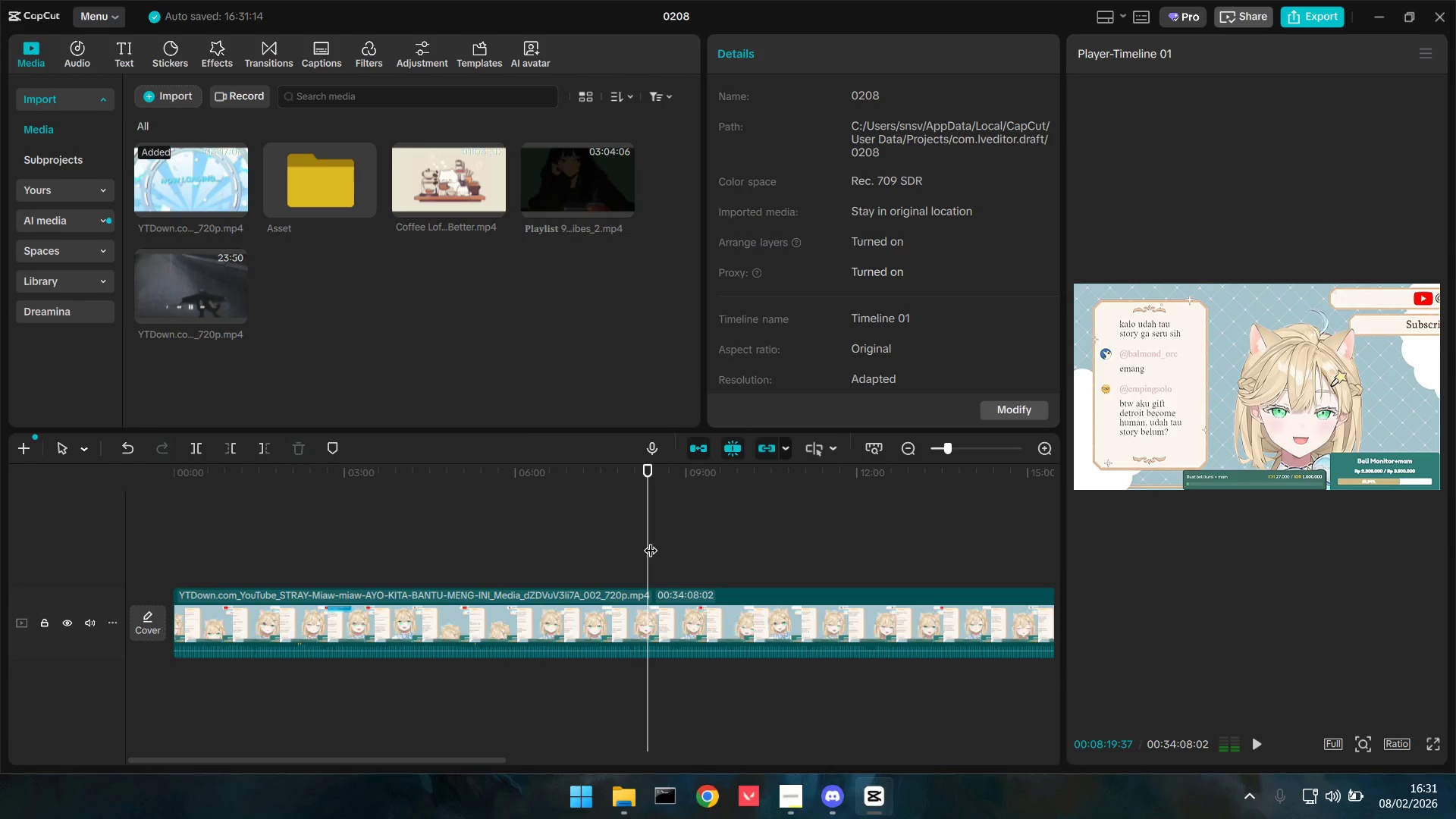 
key(Space)
 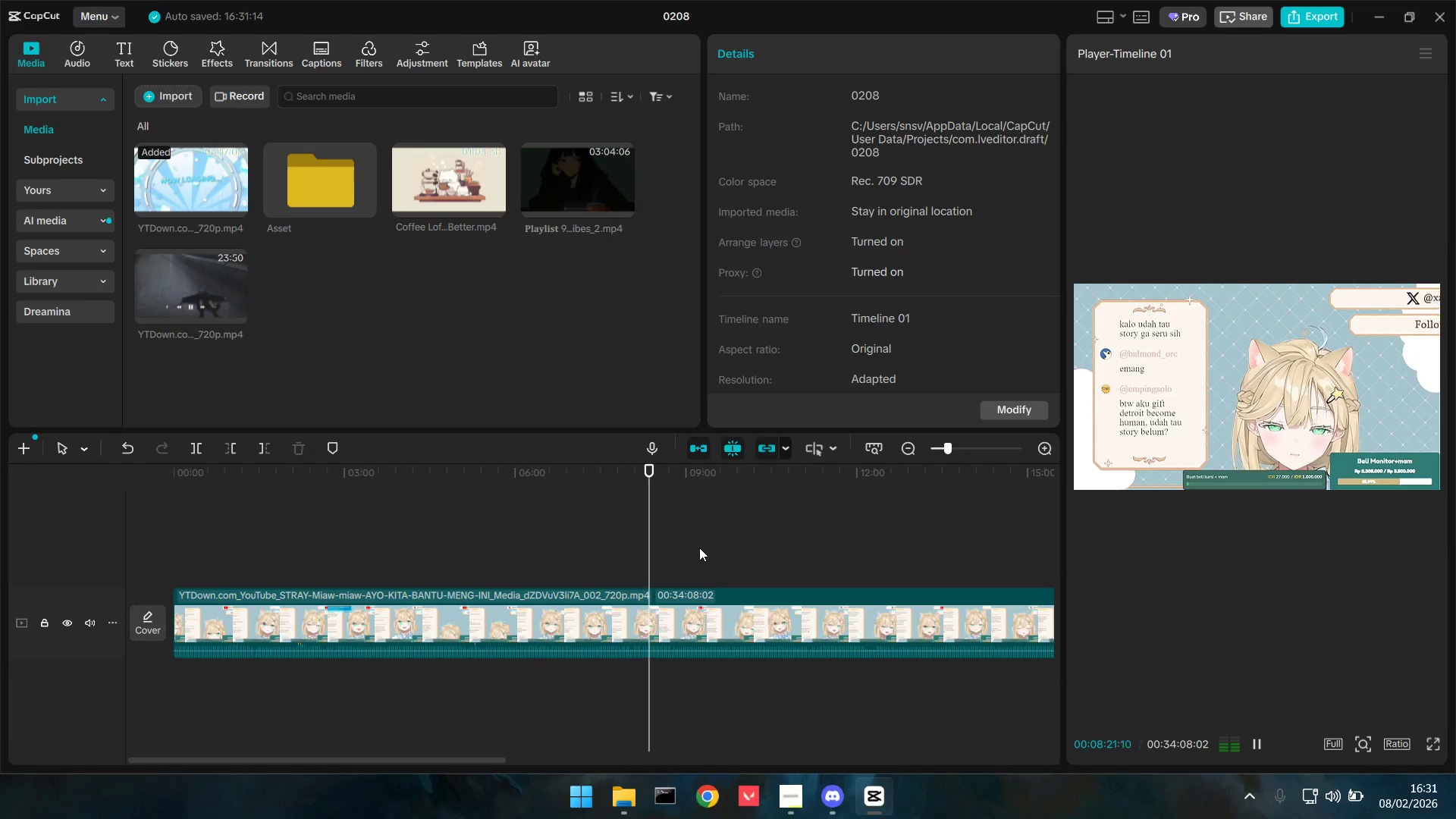 
left_click([698, 548])
 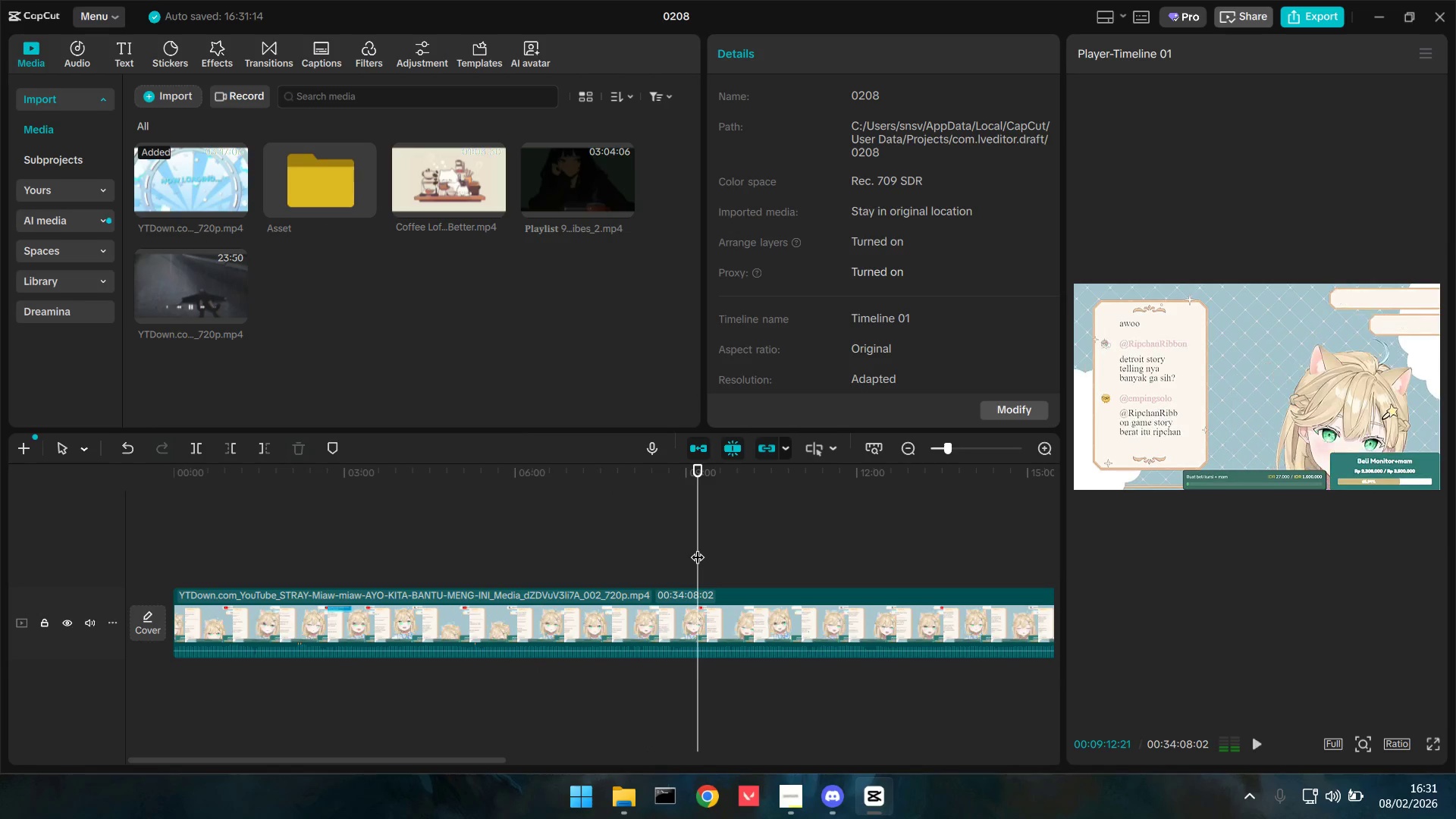 
key(Space)
 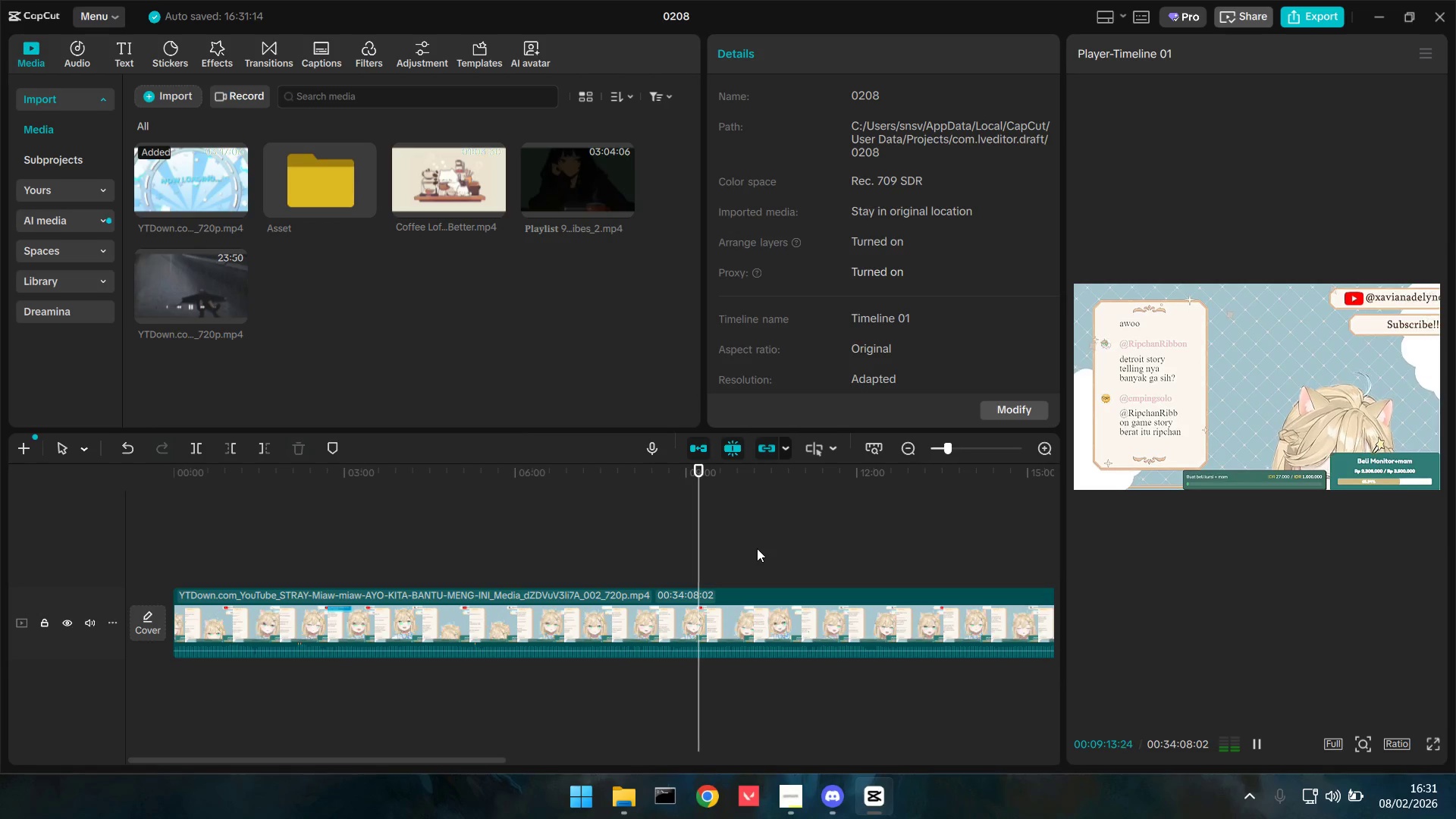 
left_click([757, 548])
 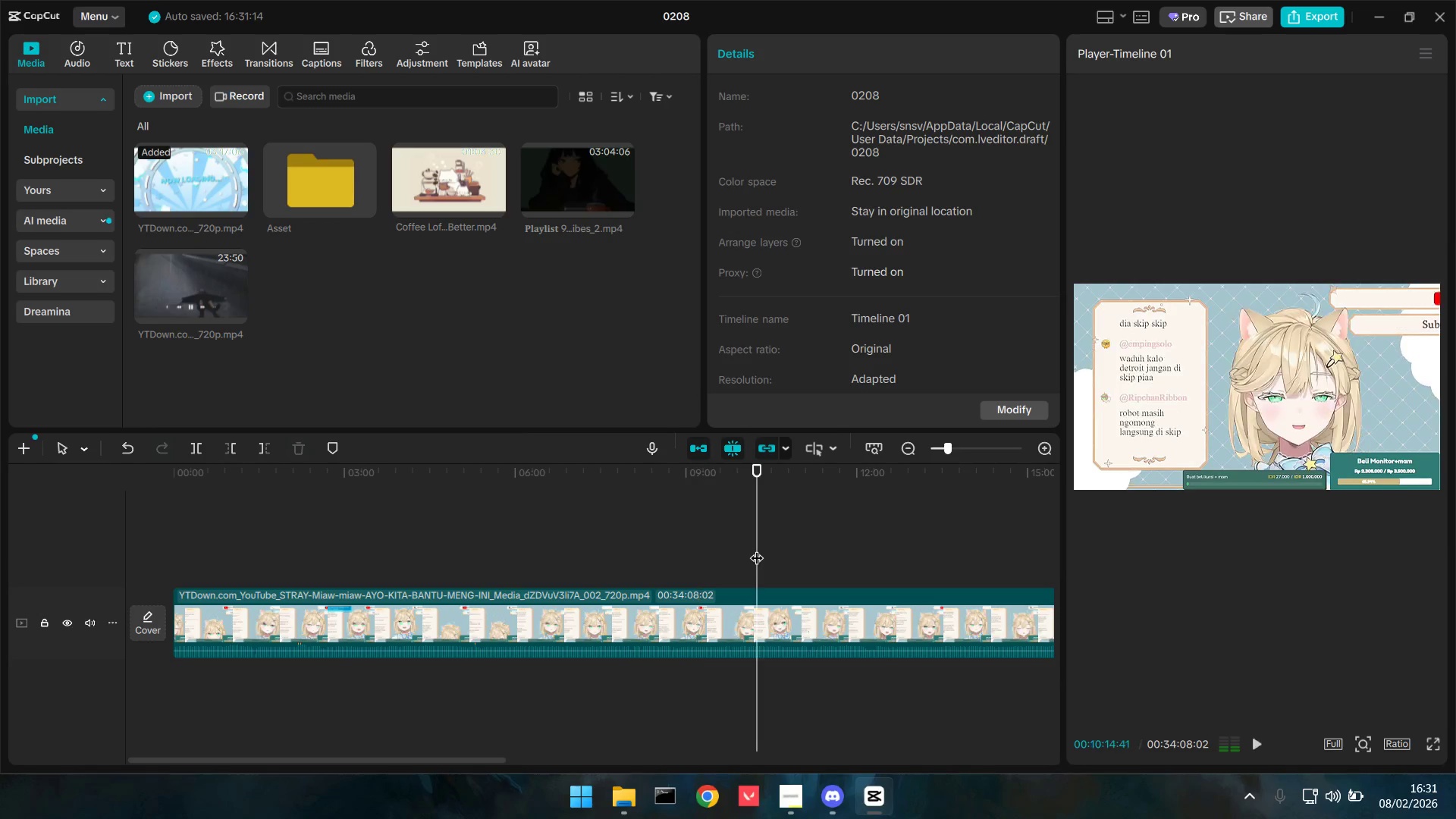 
key(Space)
 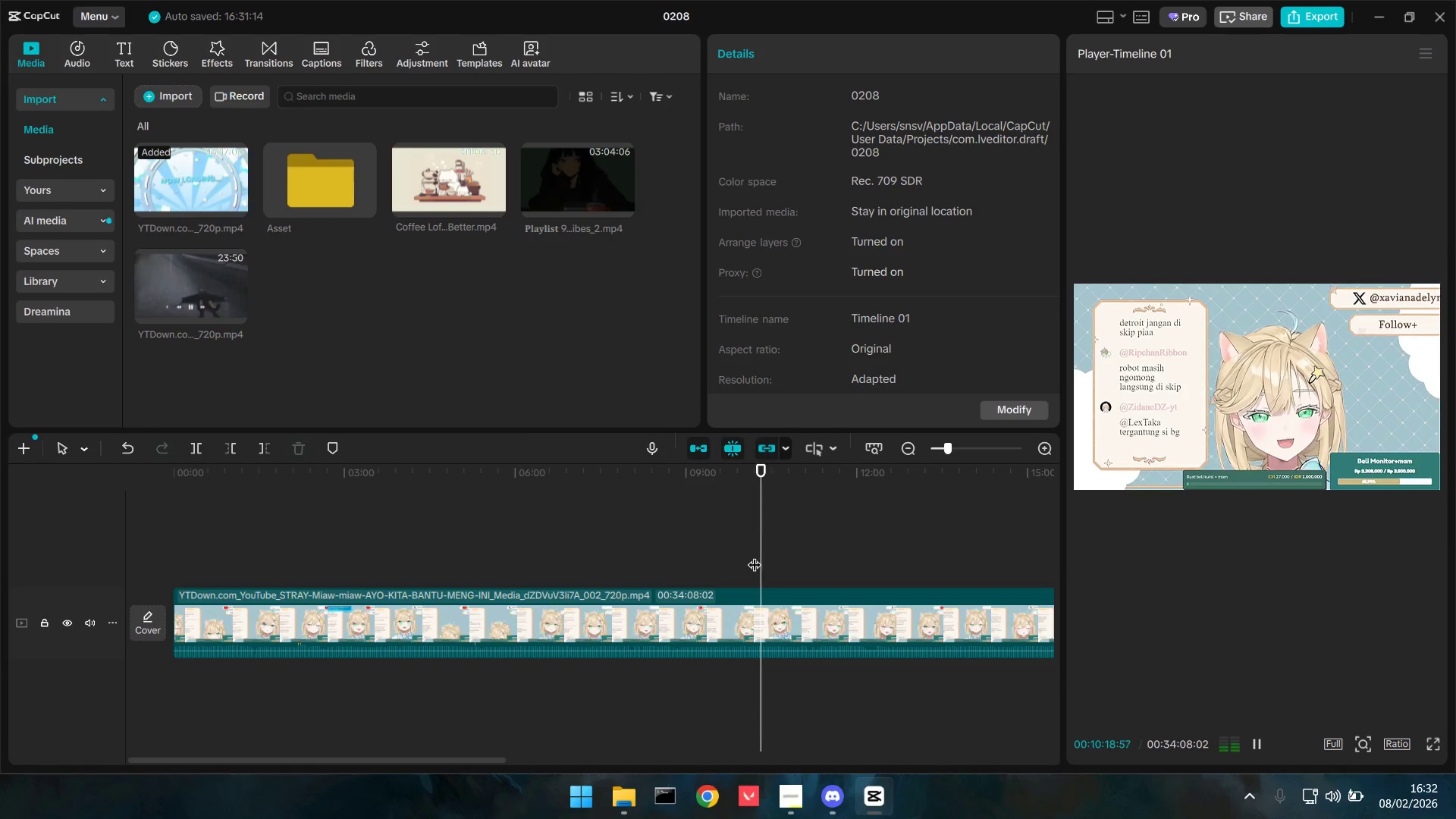 
wait(5.69)
 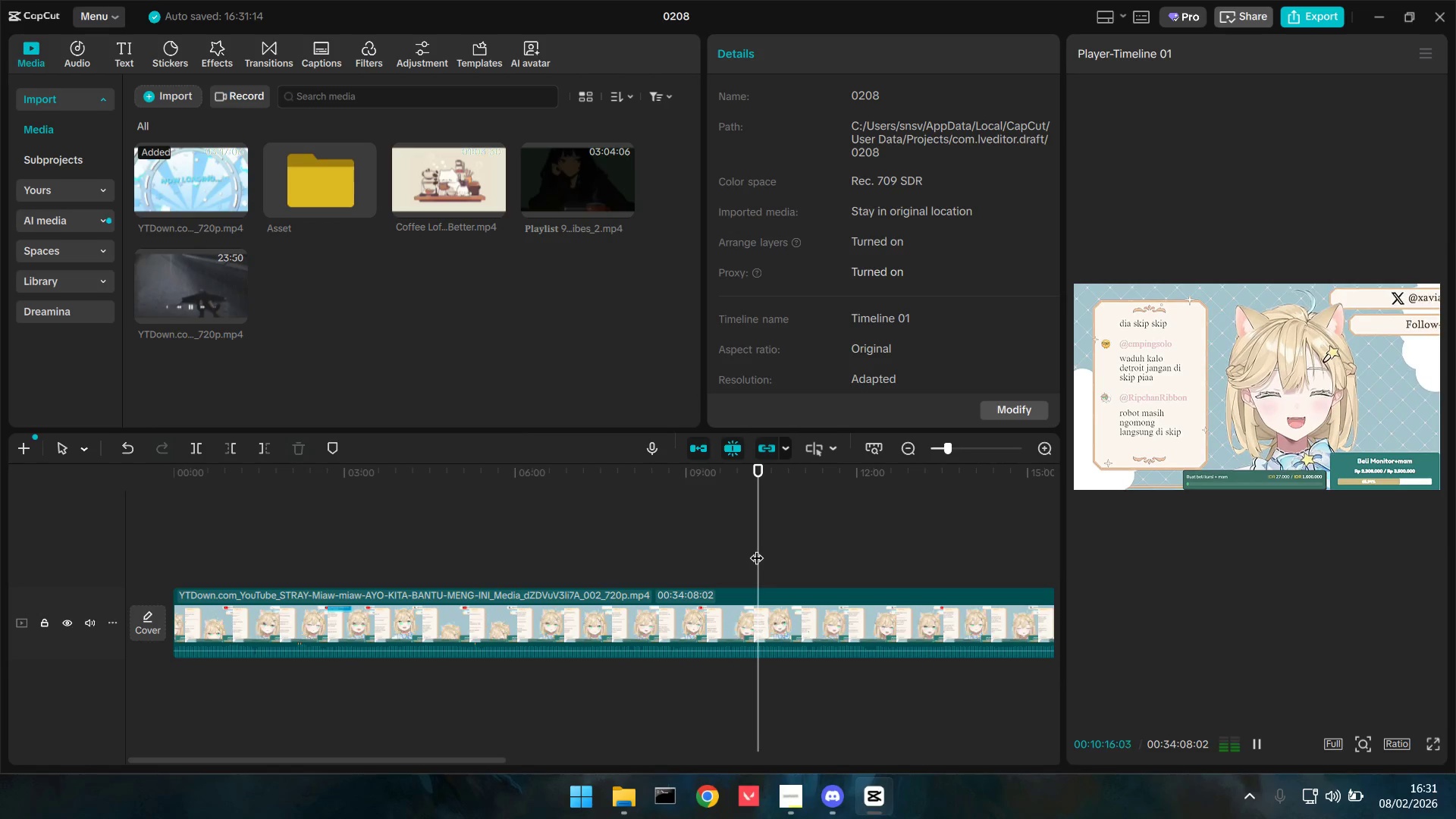 
left_click_drag(start_coordinate=[482, 759], to_coordinate=[566, 767])
 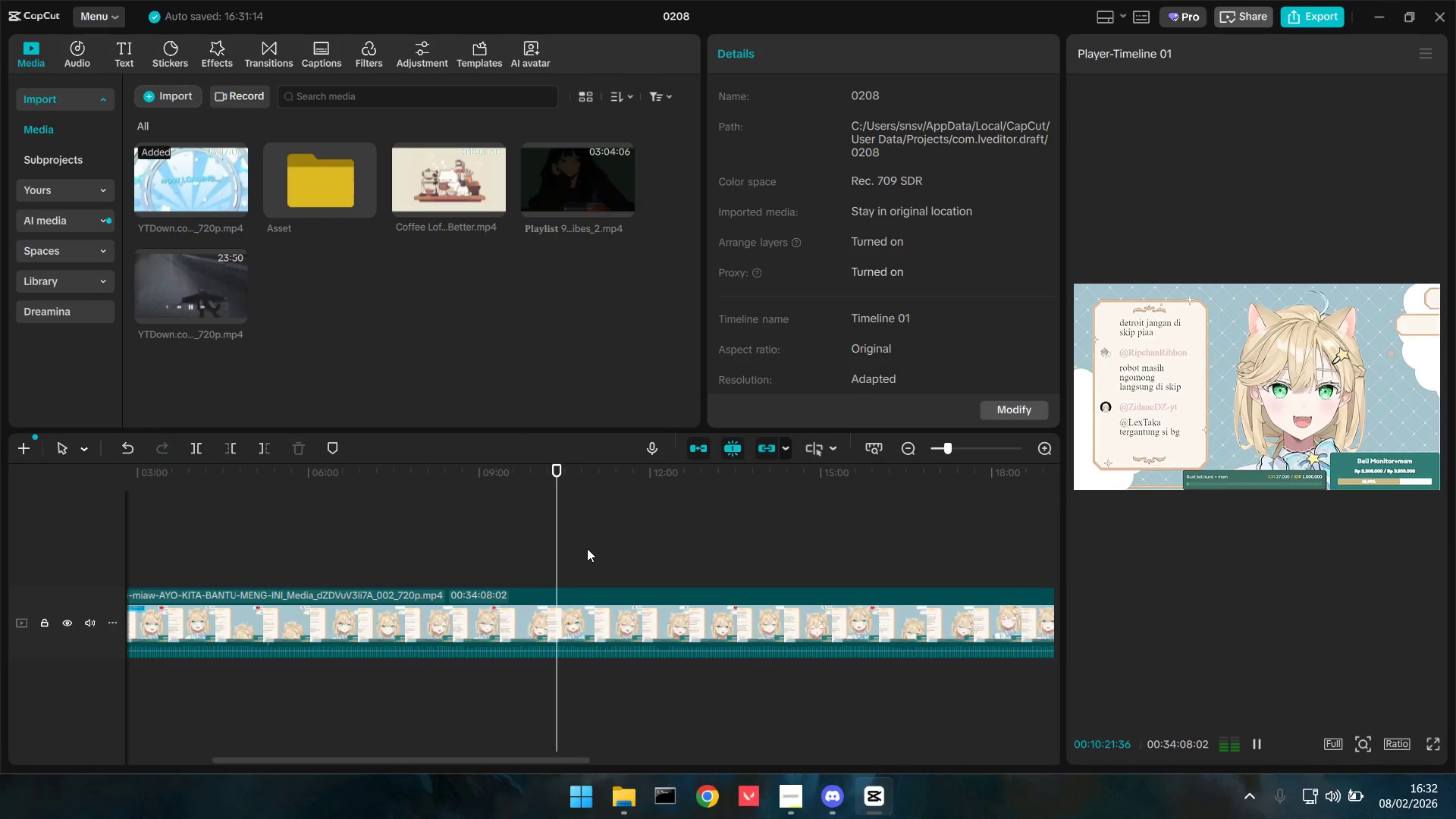 
left_click([583, 548])
 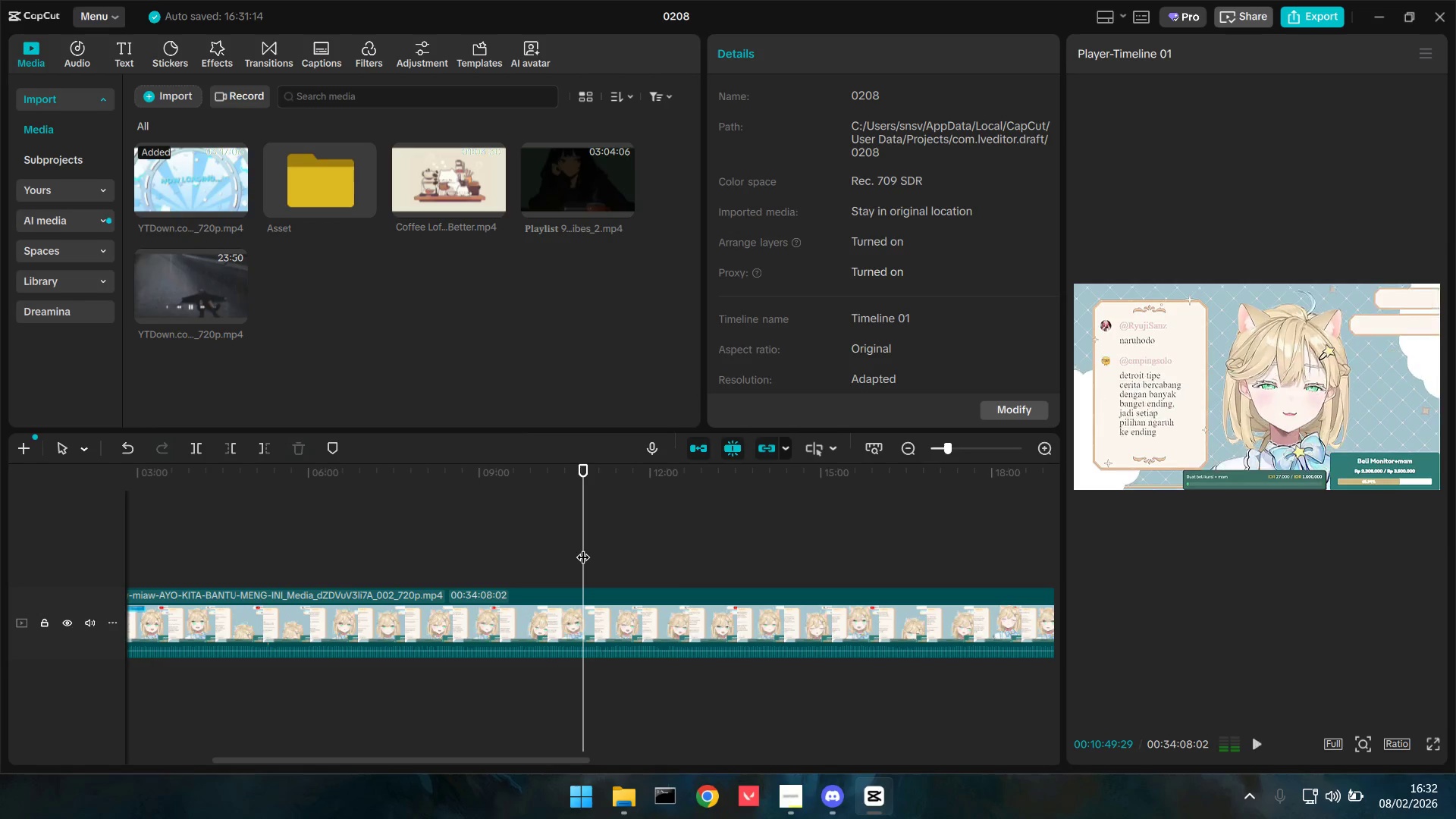 
key(Space)
 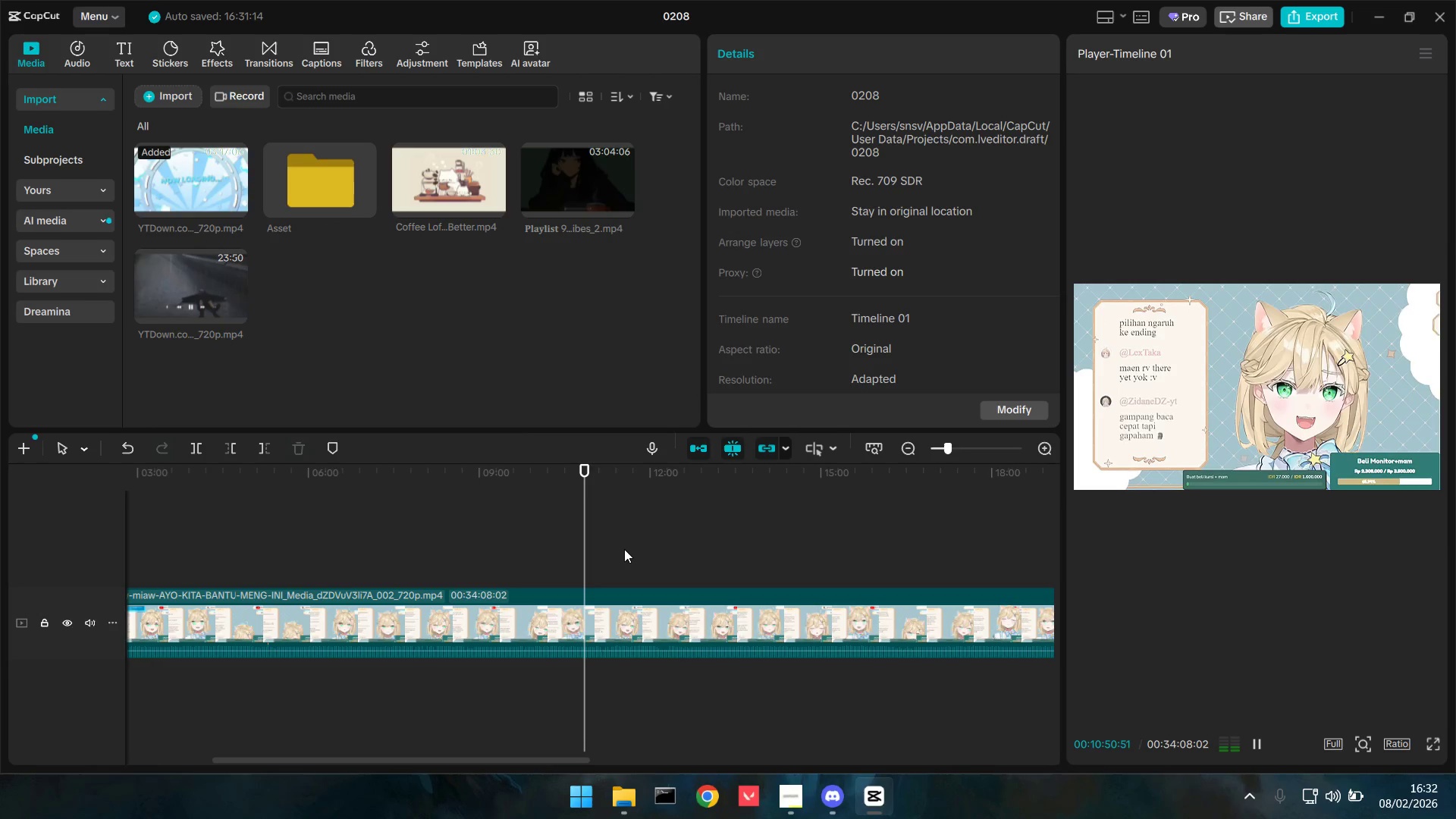 
left_click([624, 549])
 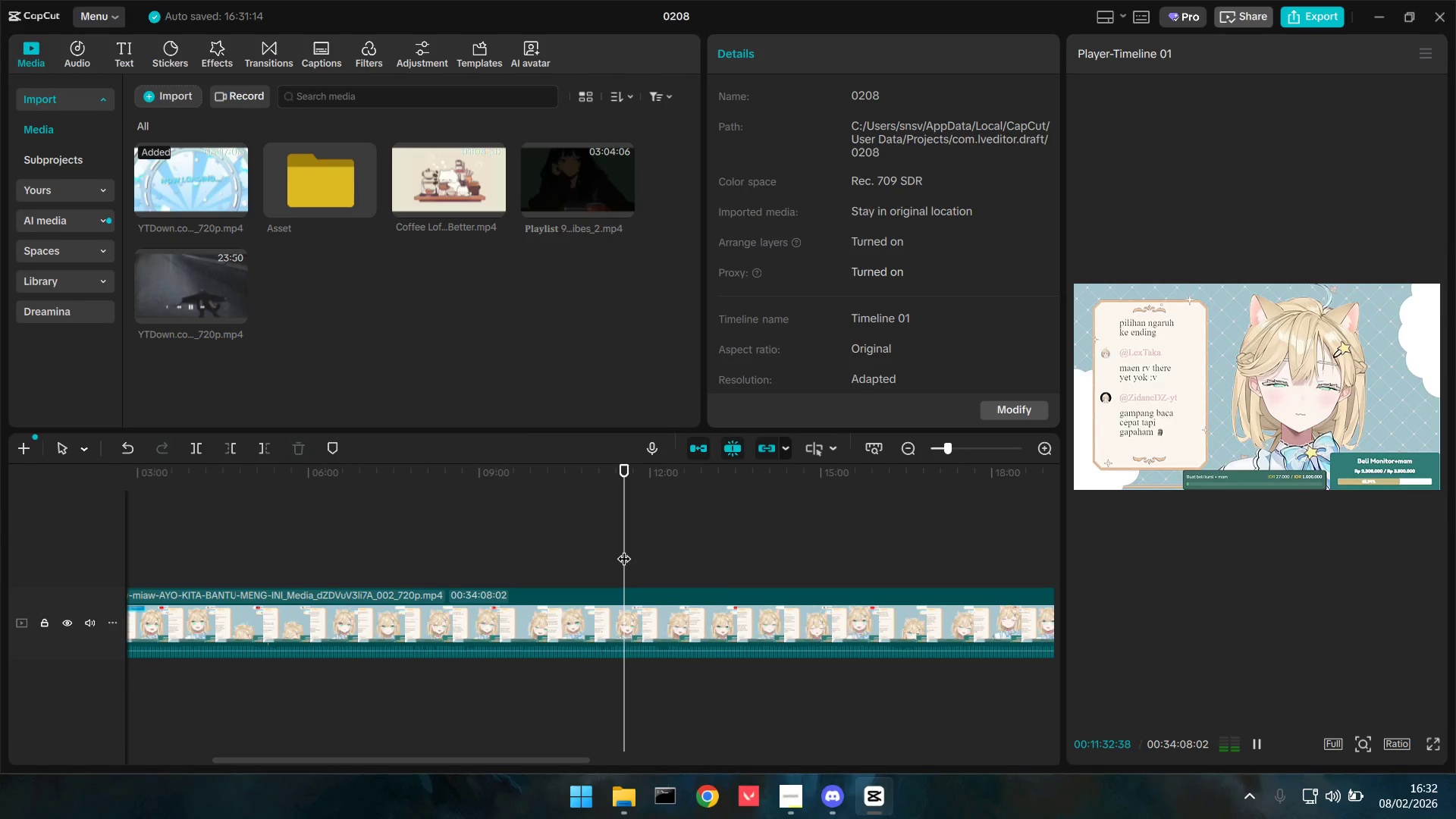 
key(Space)
 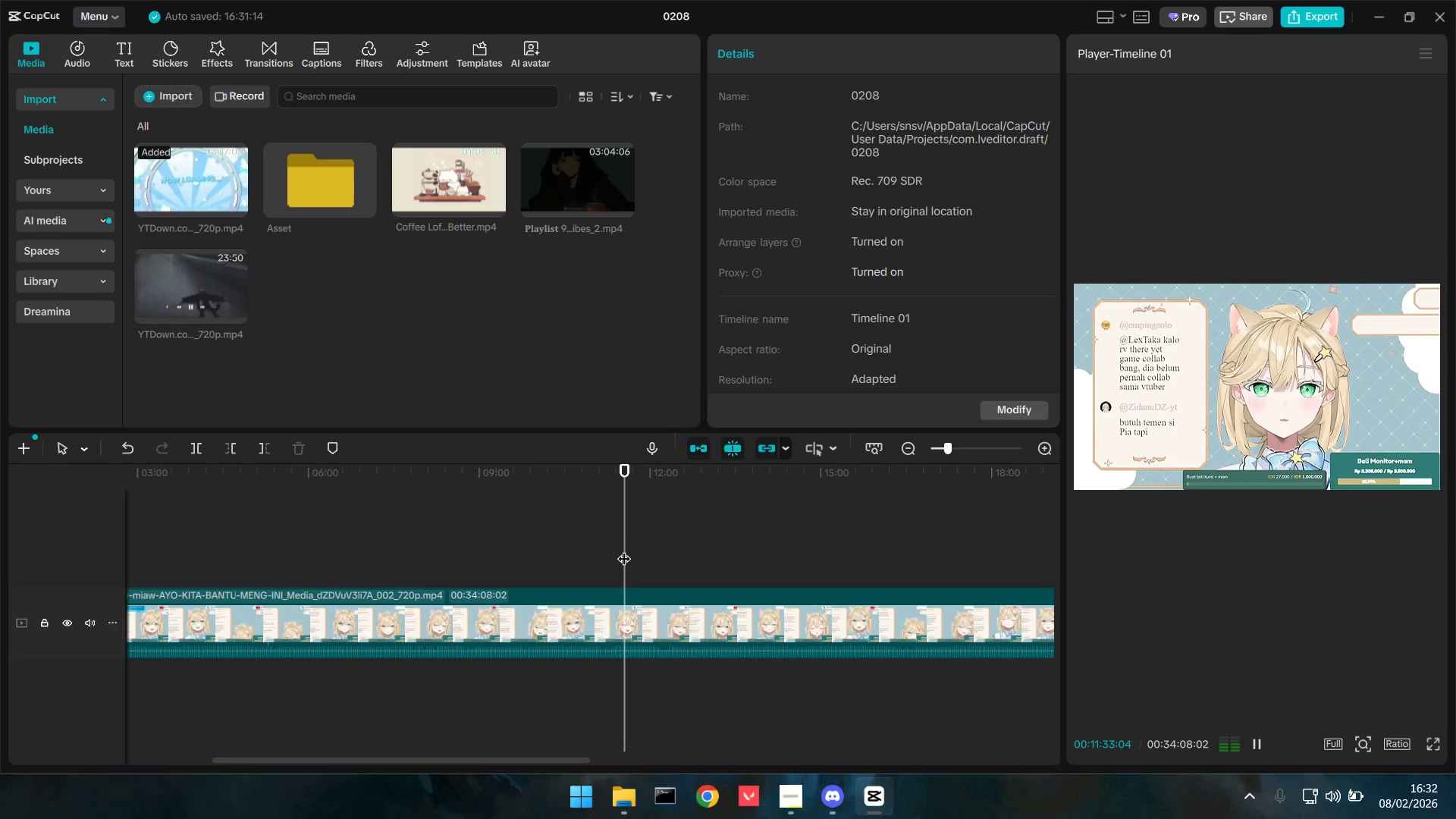 
key(Space)
 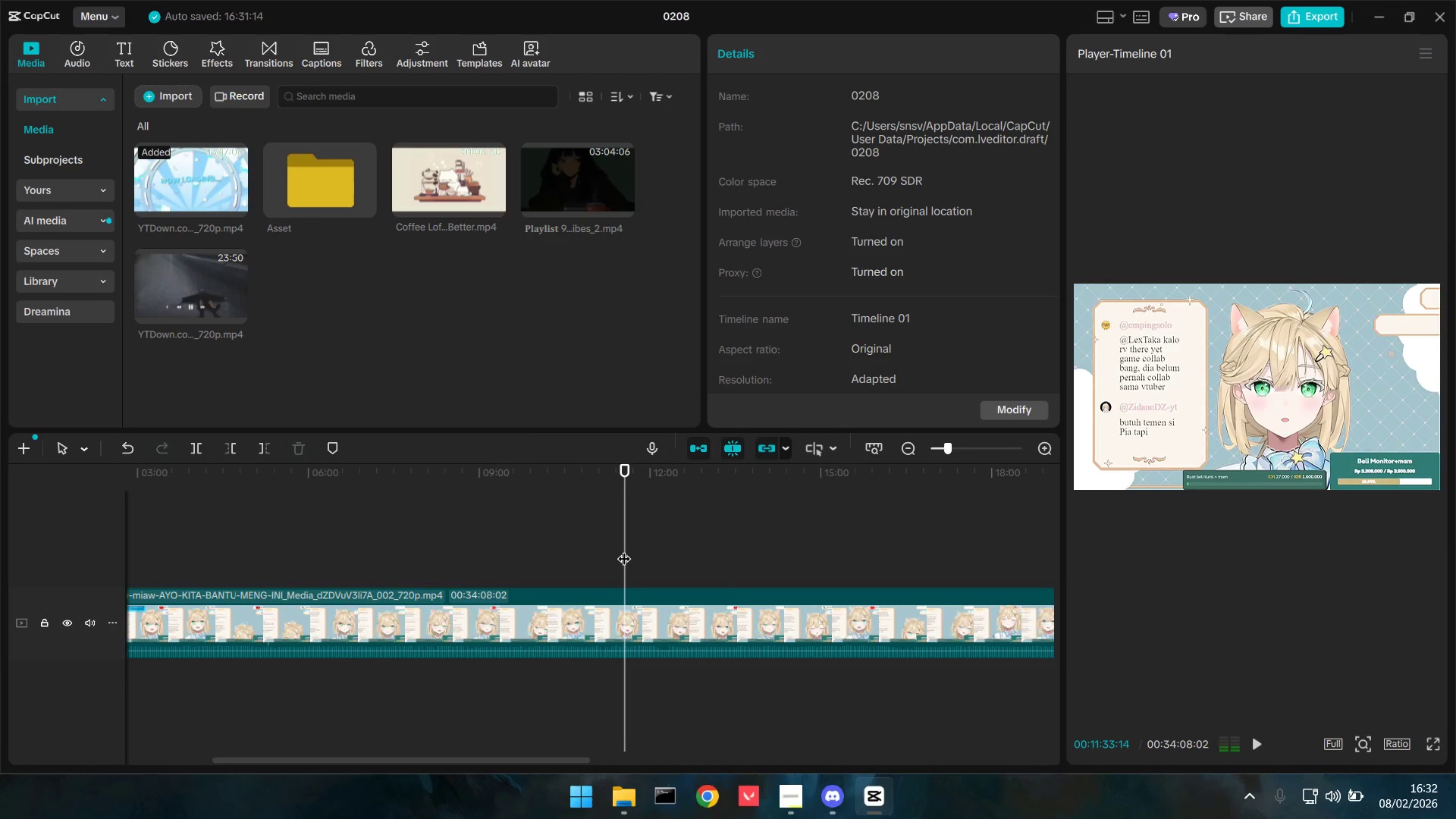 
key(Alt+AltLeft)
 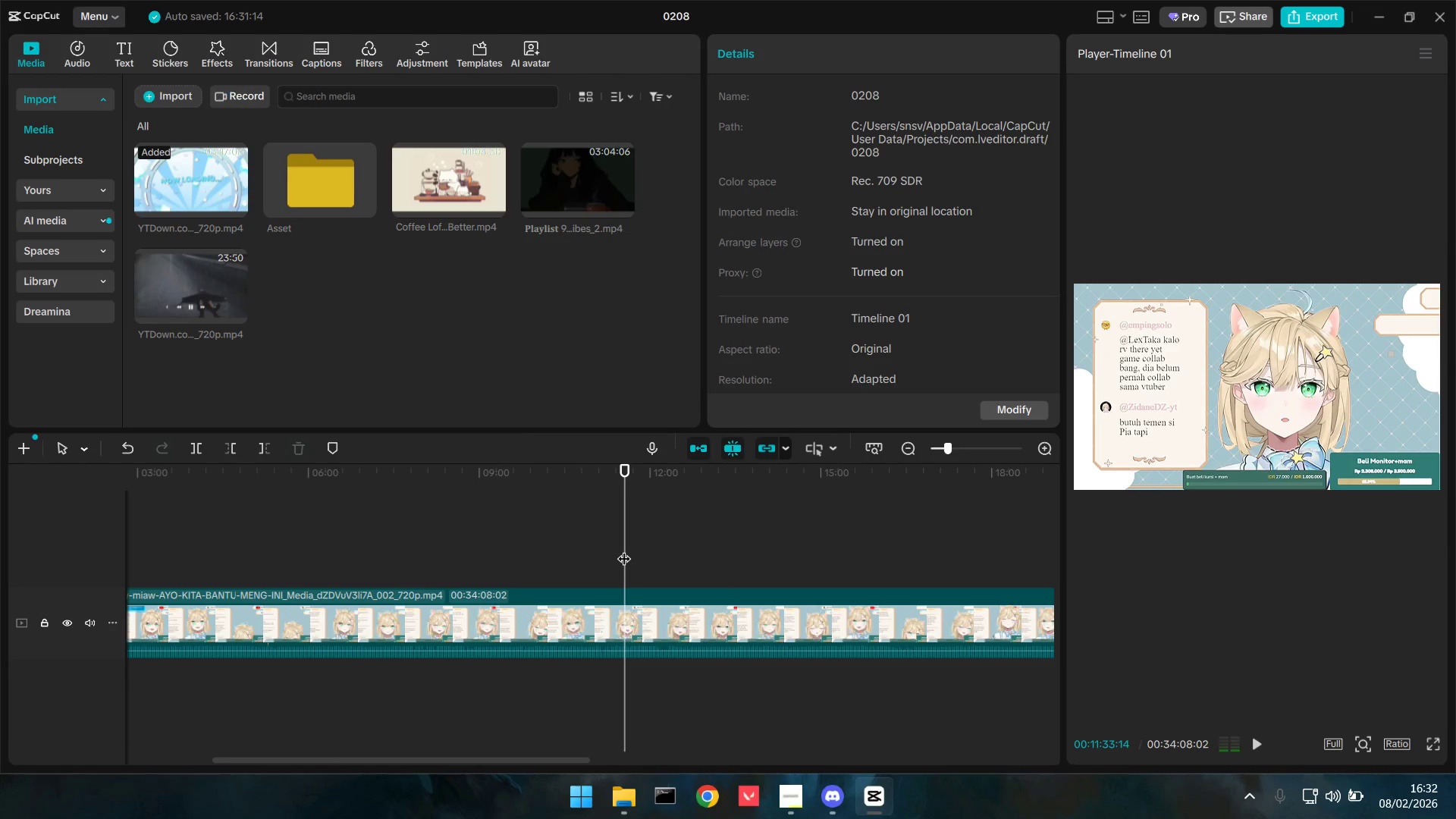 
key(Alt+Tab)